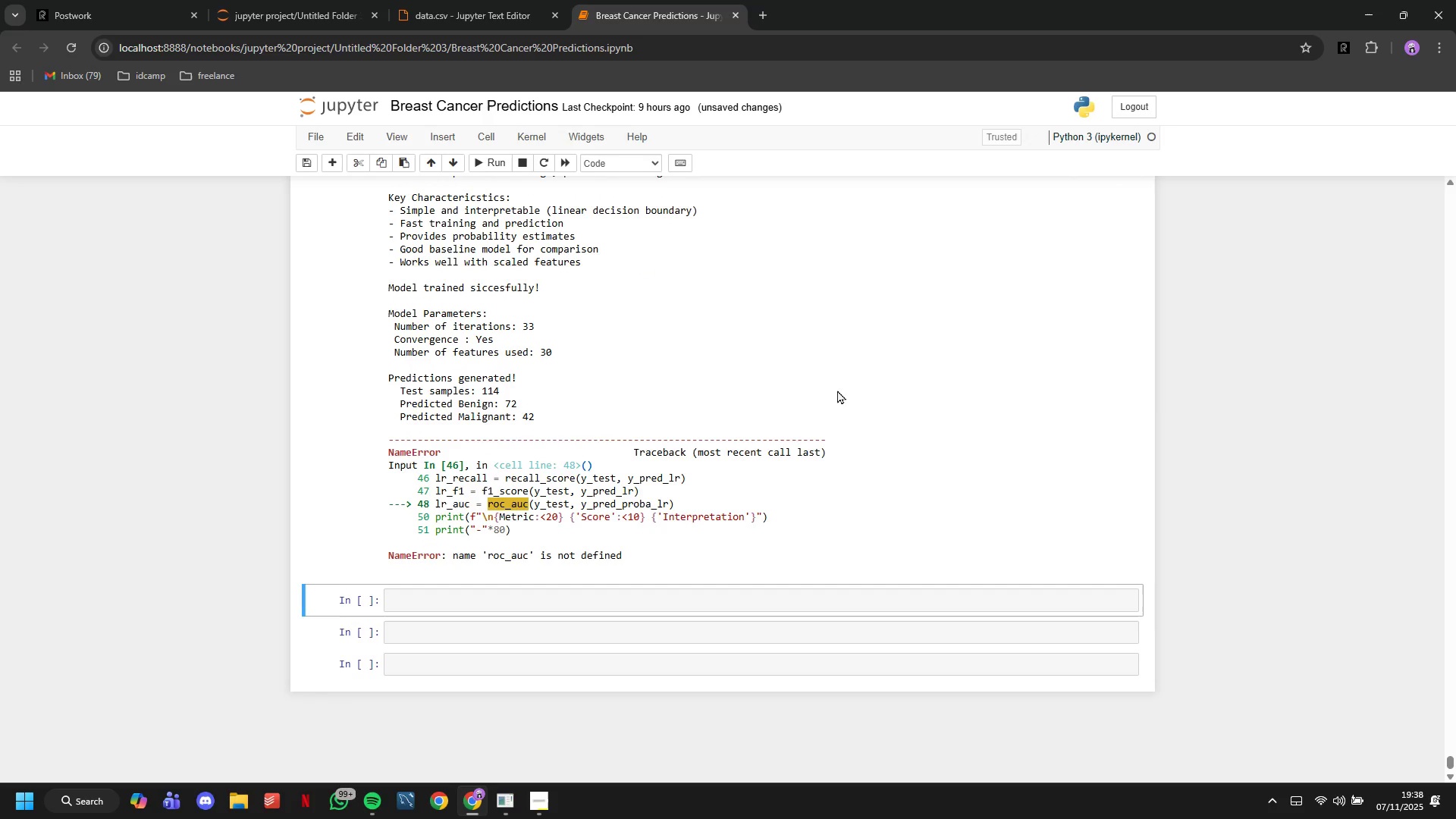 
scroll: coordinate [837, 390], scroll_direction: up, amount: 5.0
 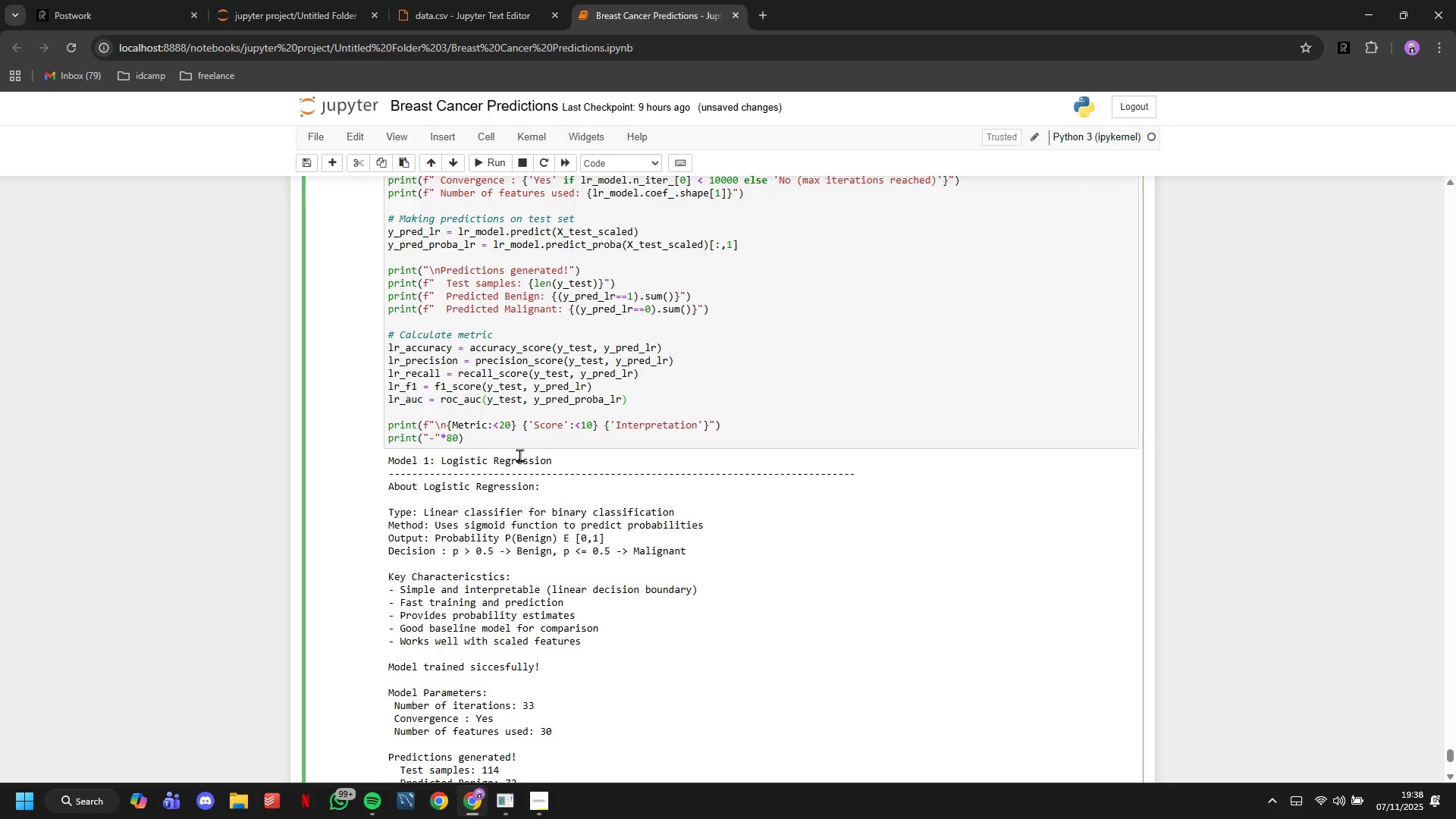 
type(_score)
 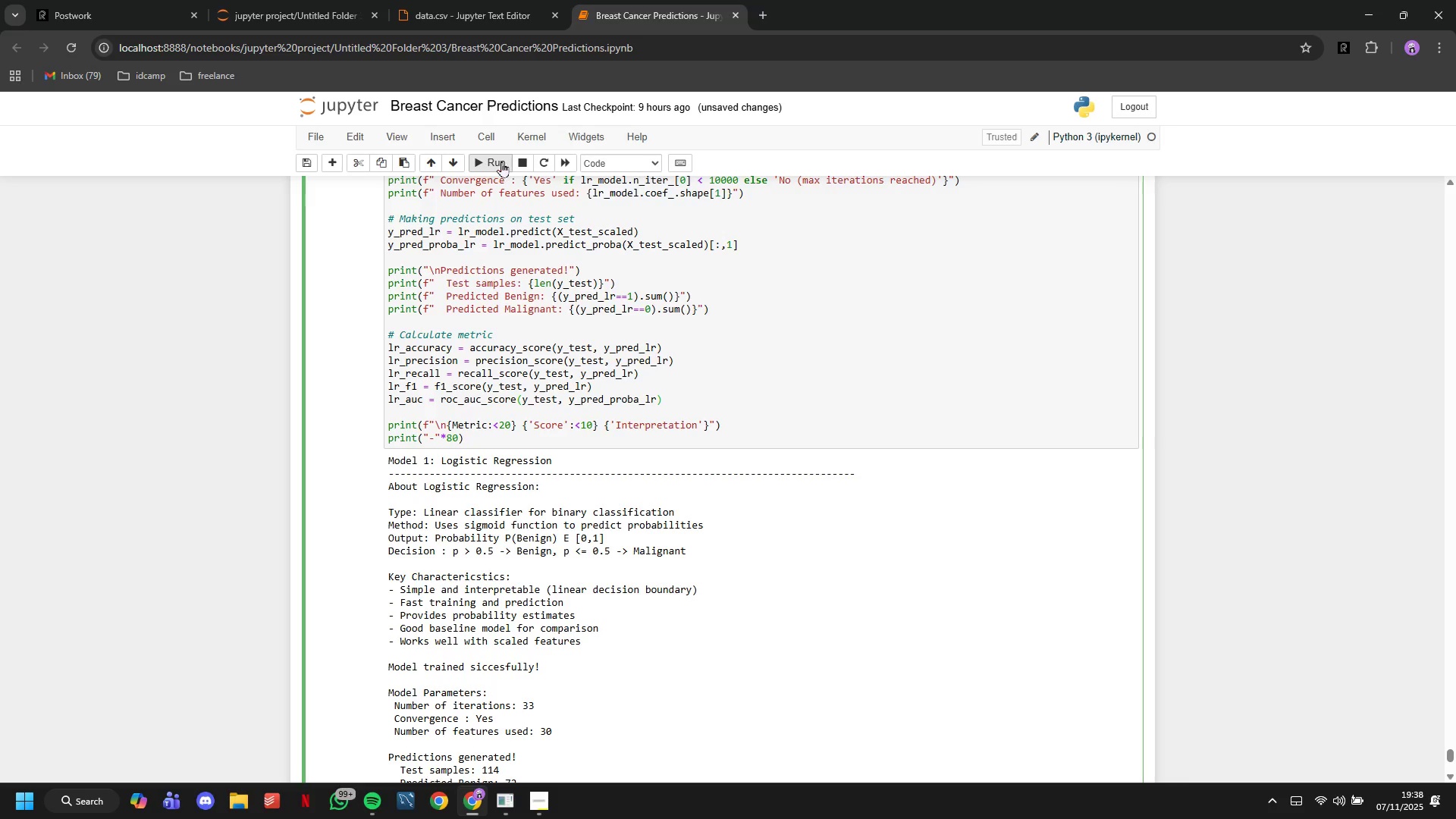 
left_click([501, 162])
 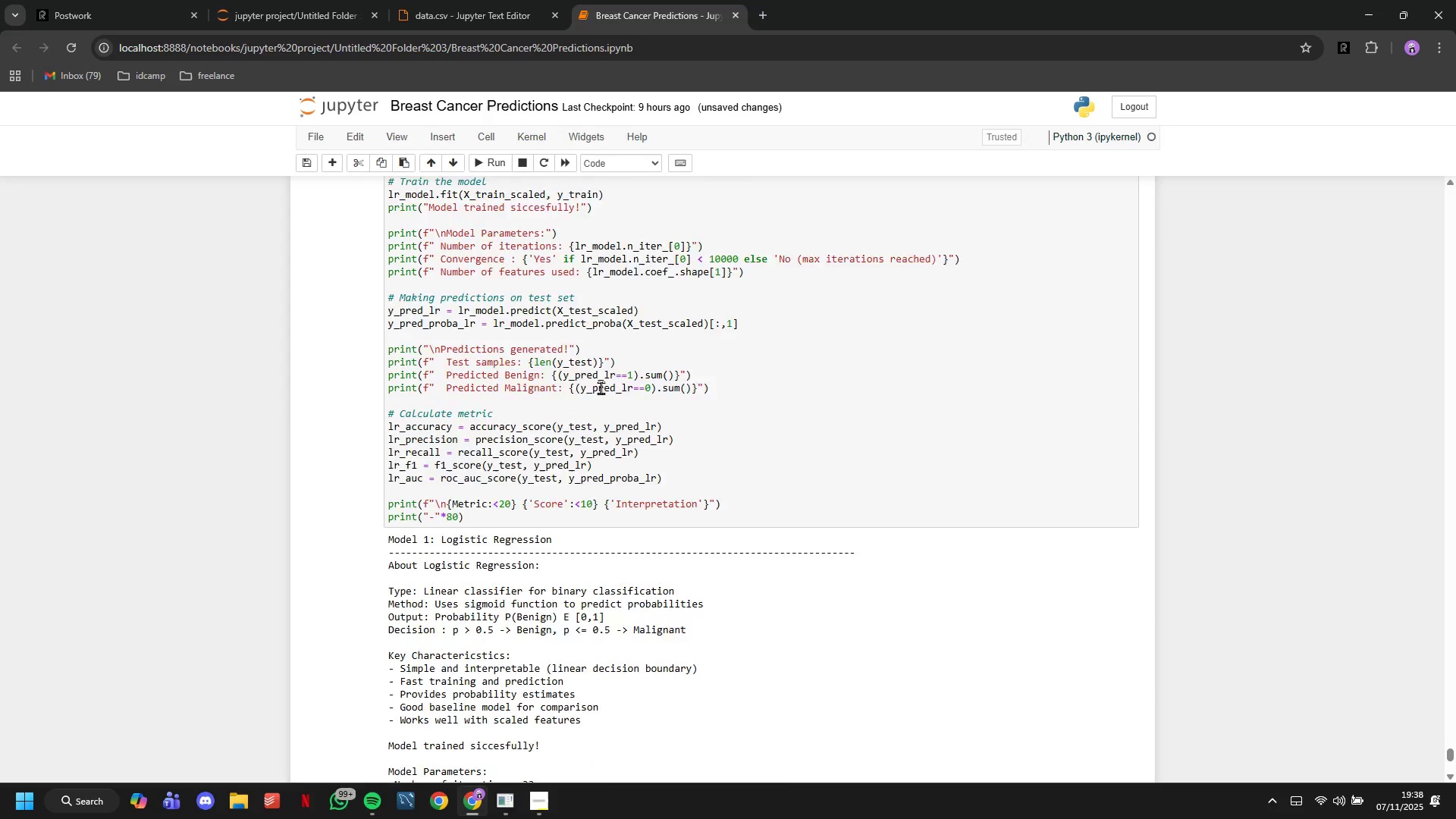 
scroll: coordinate [601, 388], scroll_direction: down, amount: 14.0
 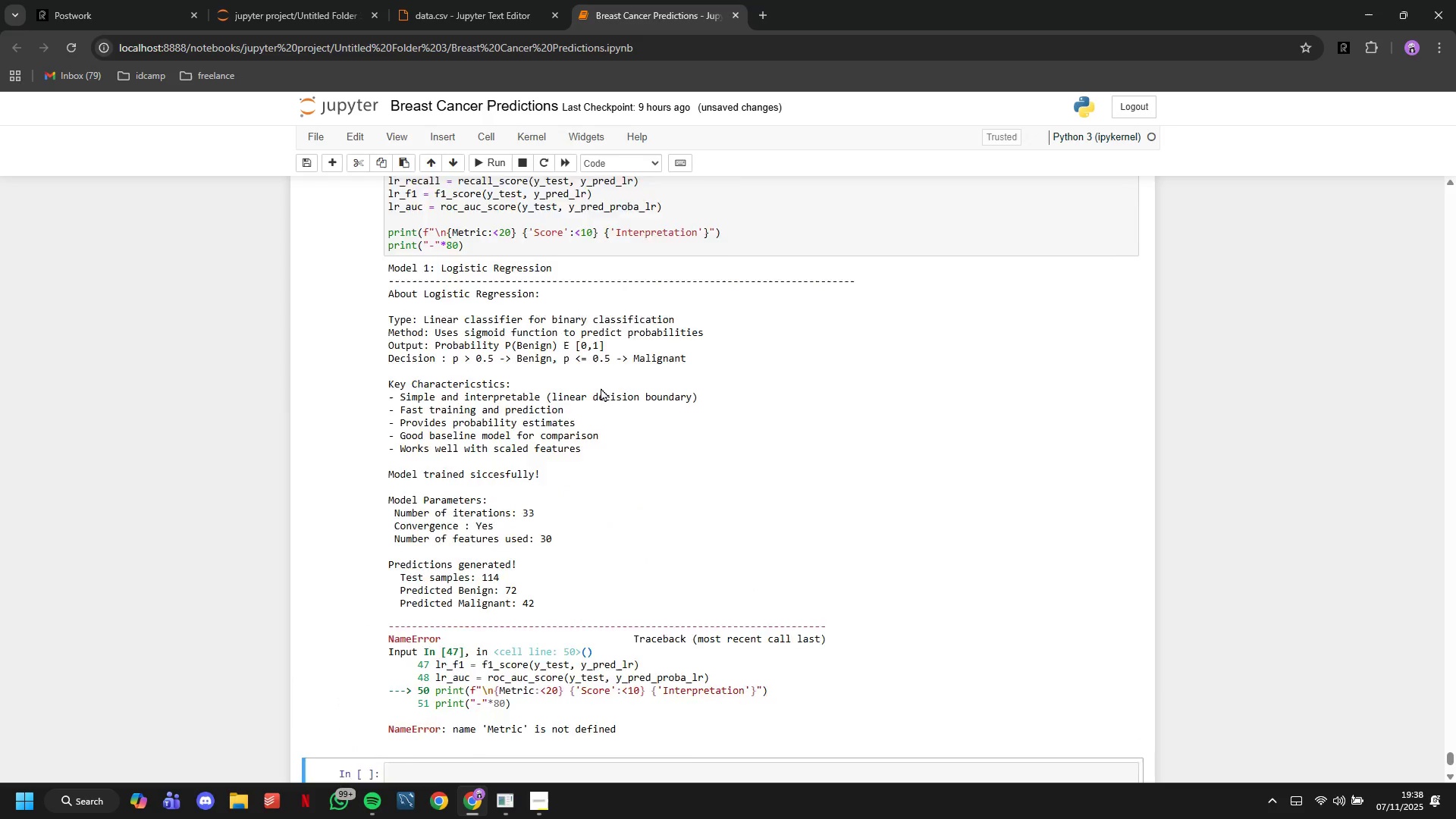 
scroll: coordinate [601, 388], scroll_direction: up, amount: 4.0
 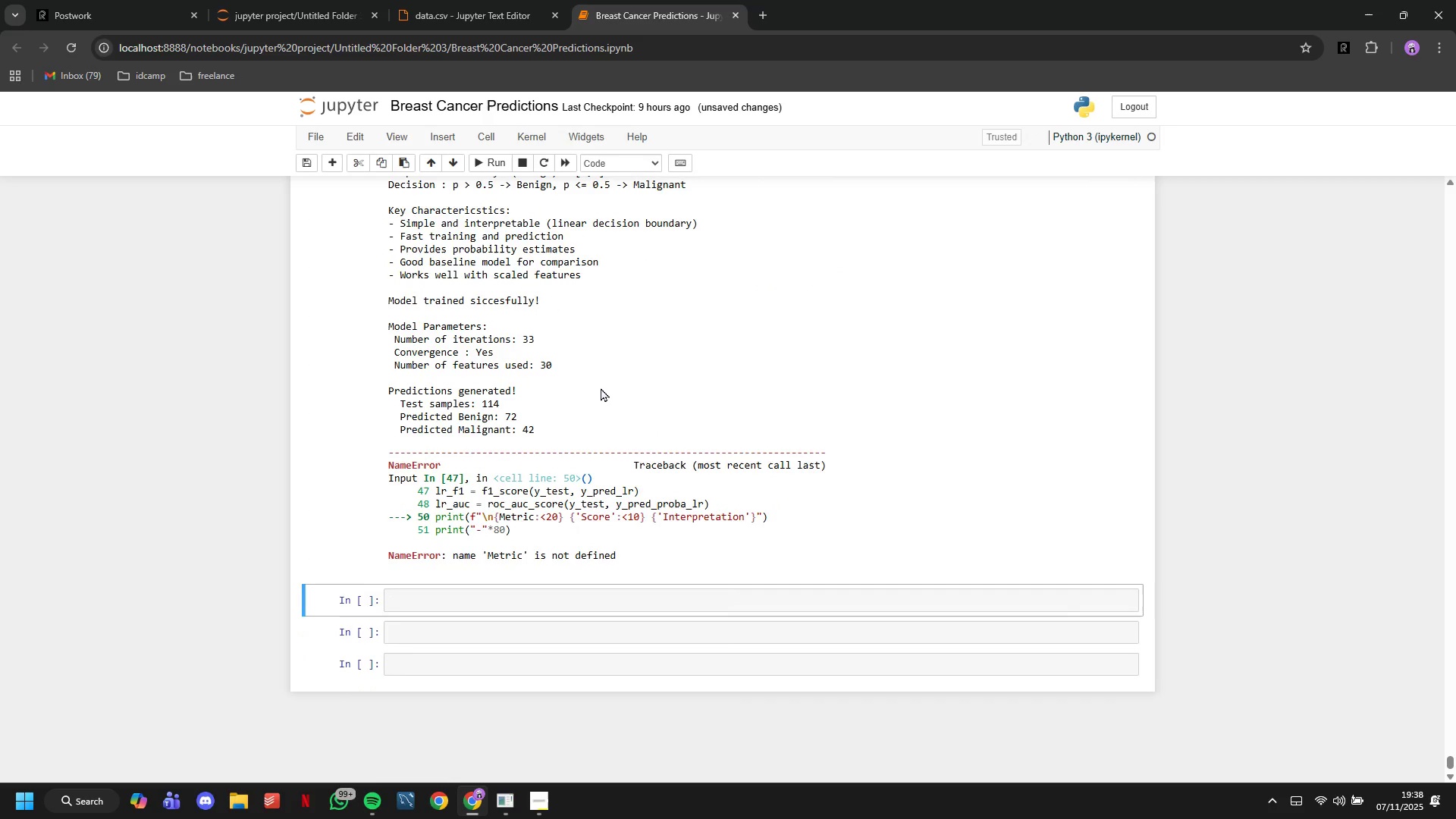 
scroll: coordinate [601, 388], scroll_direction: down, amount: 18.0
 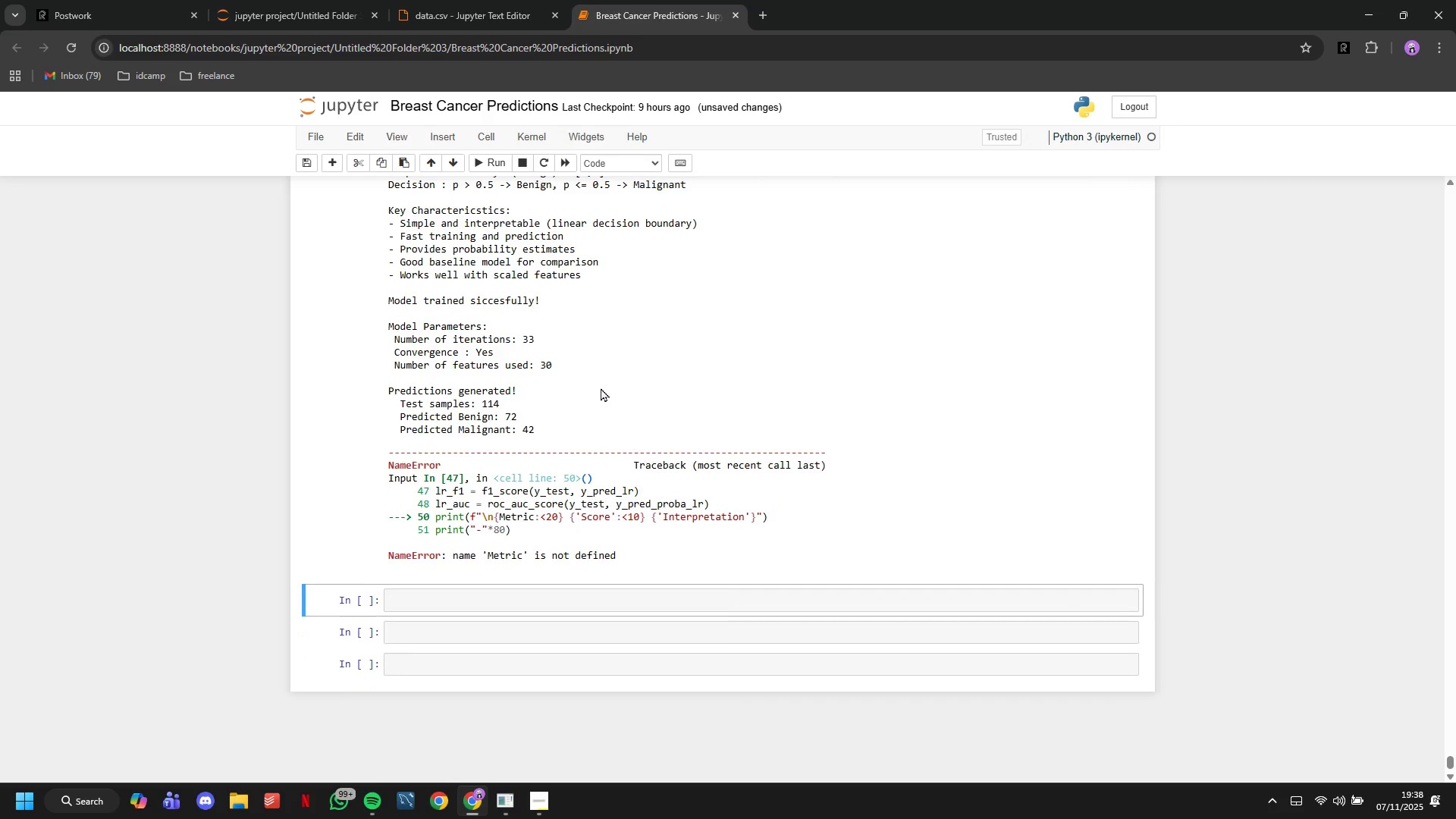 
wait(5.21)
 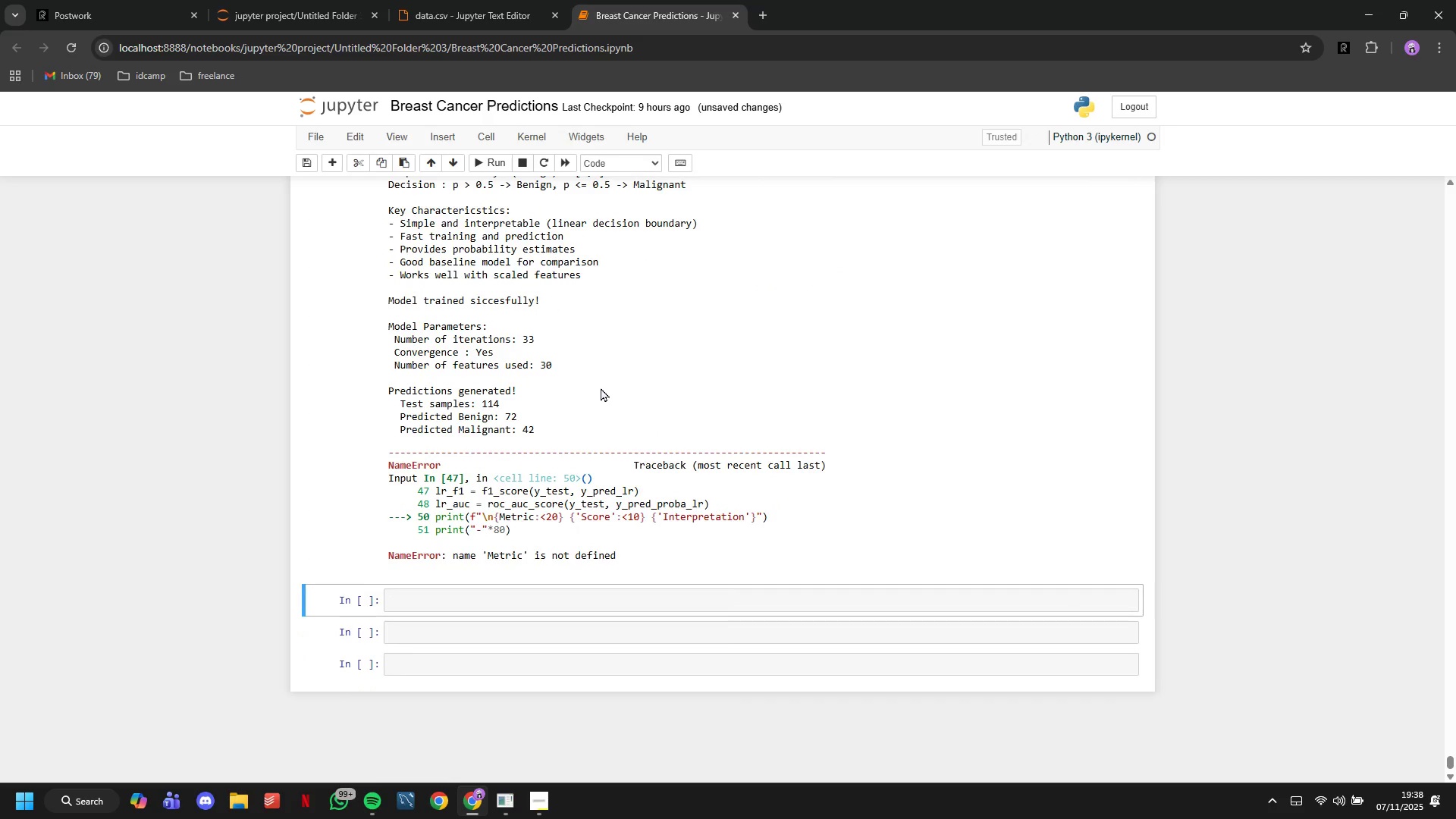 
scroll: coordinate [601, 388], scroll_direction: up, amount: 3.0
 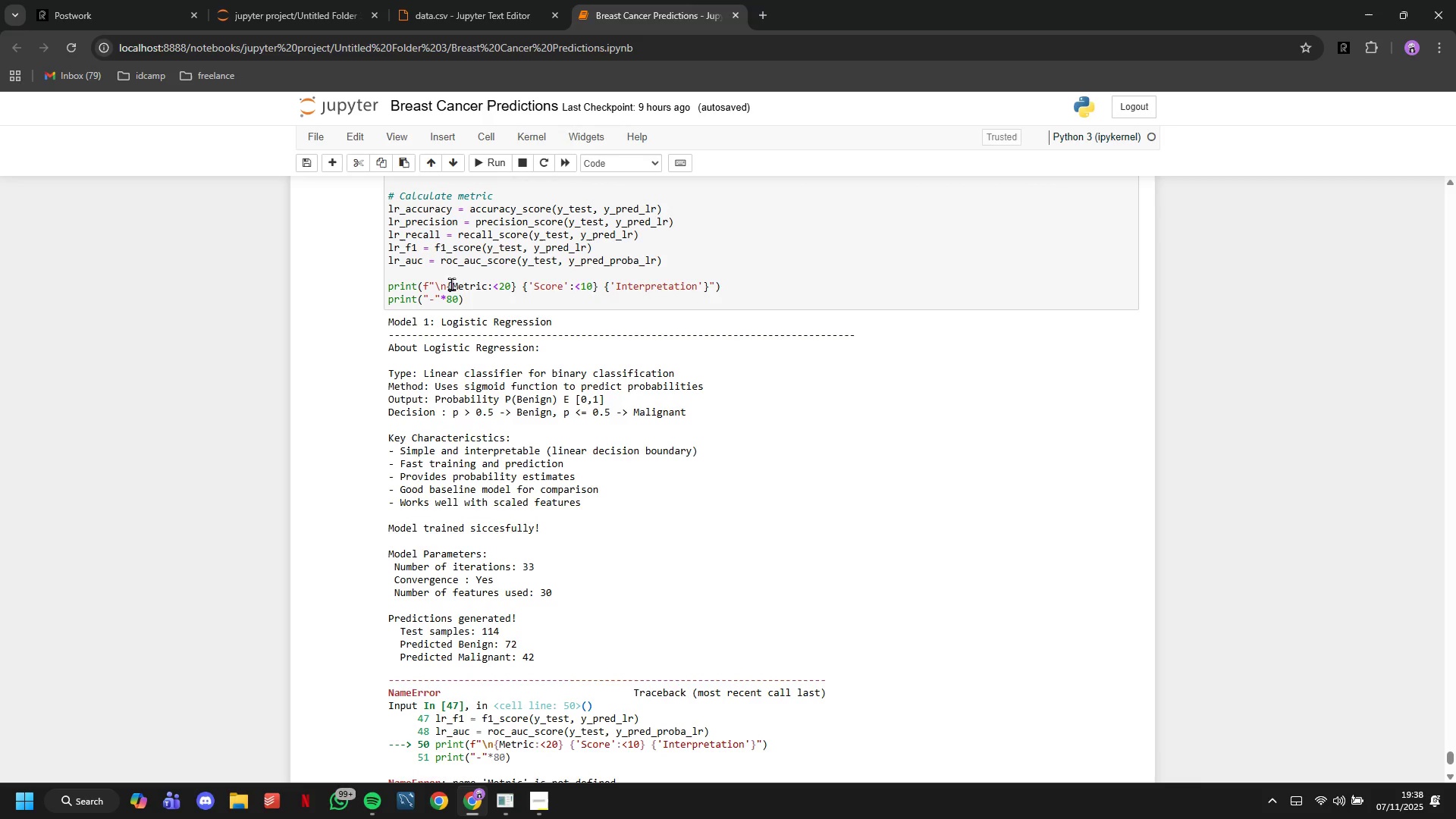 
left_click([451, 284])
 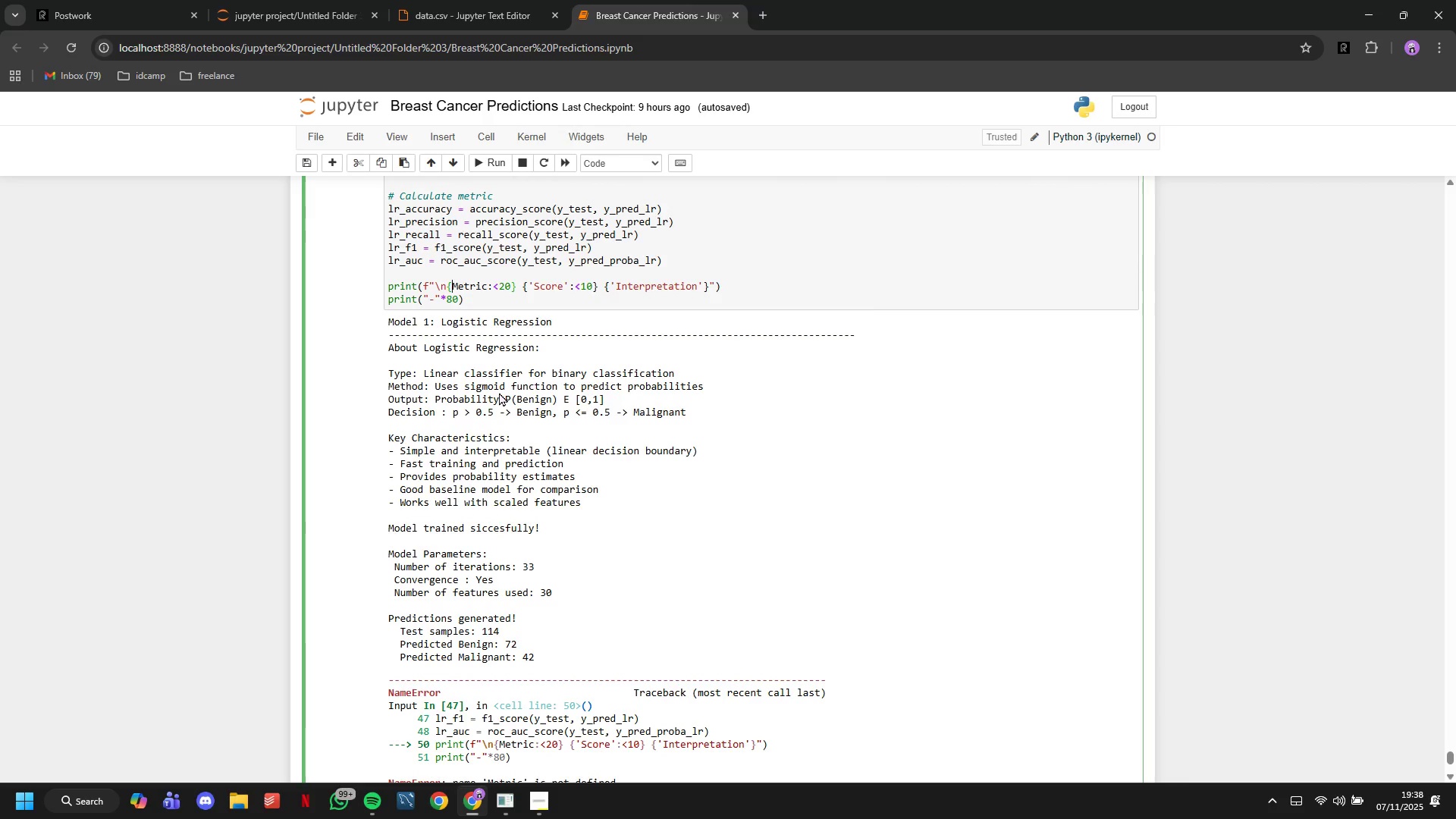 
key(Quote)
 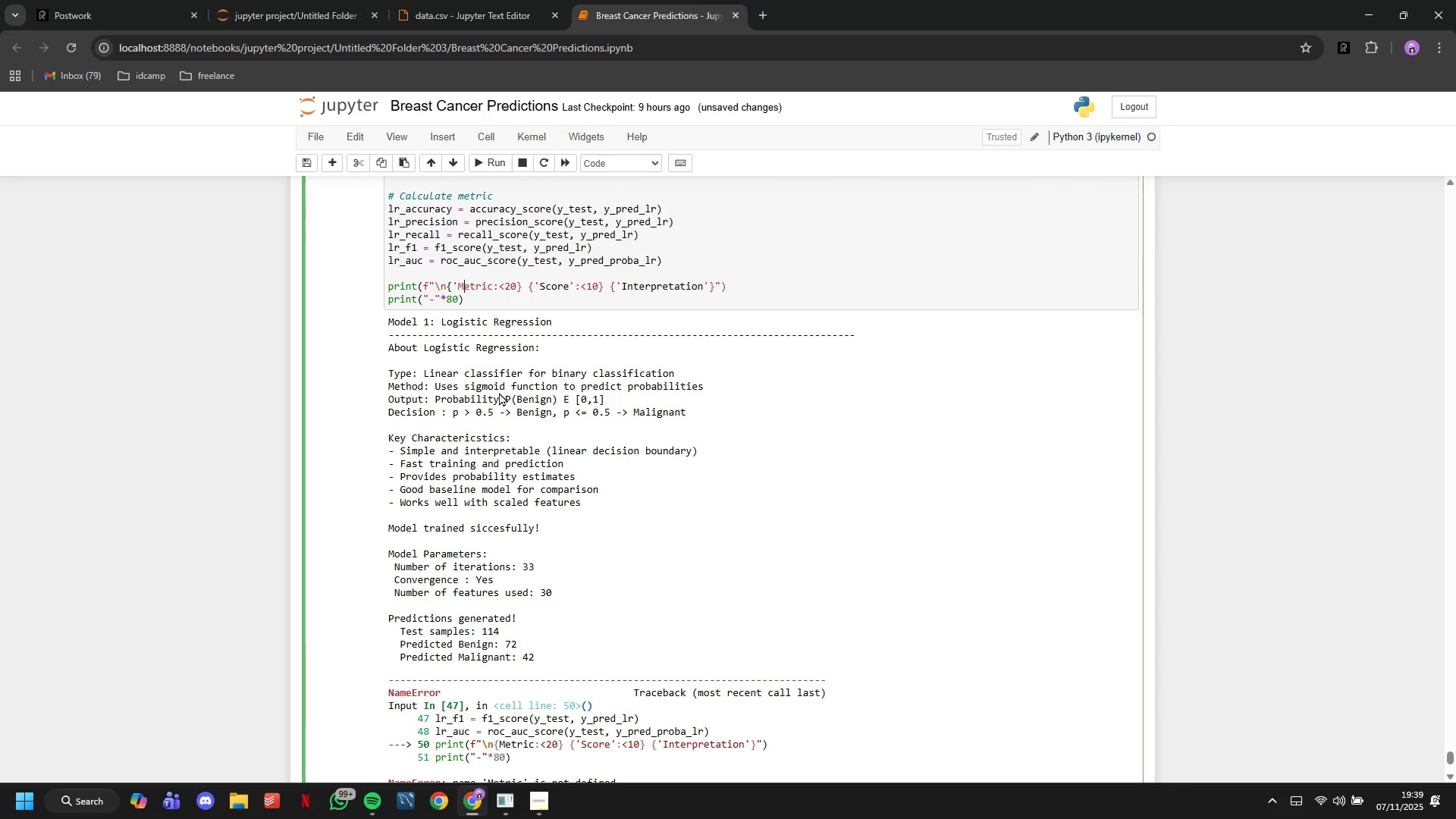 
key(ArrowRight)
 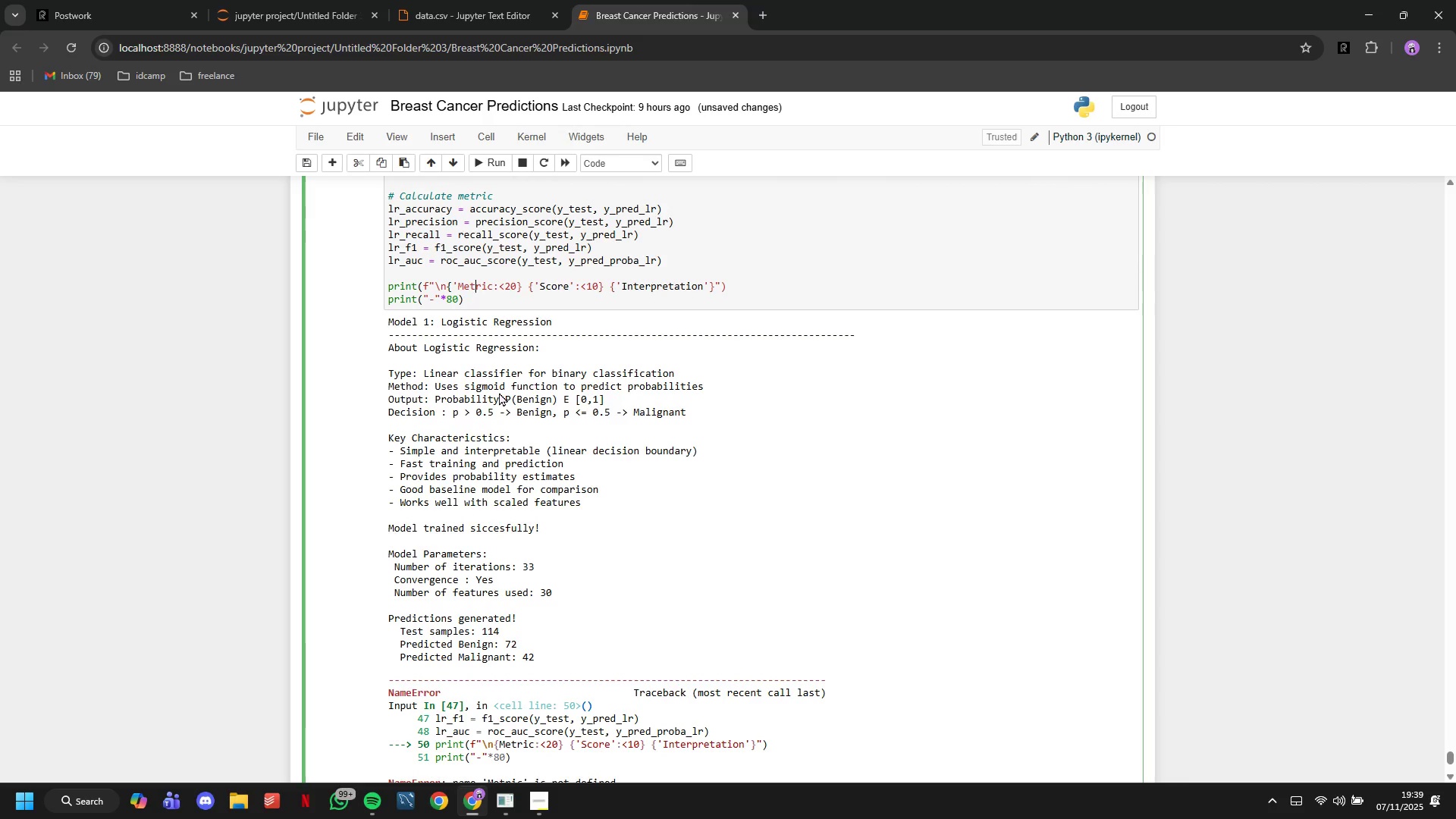 
key(ArrowRight)
 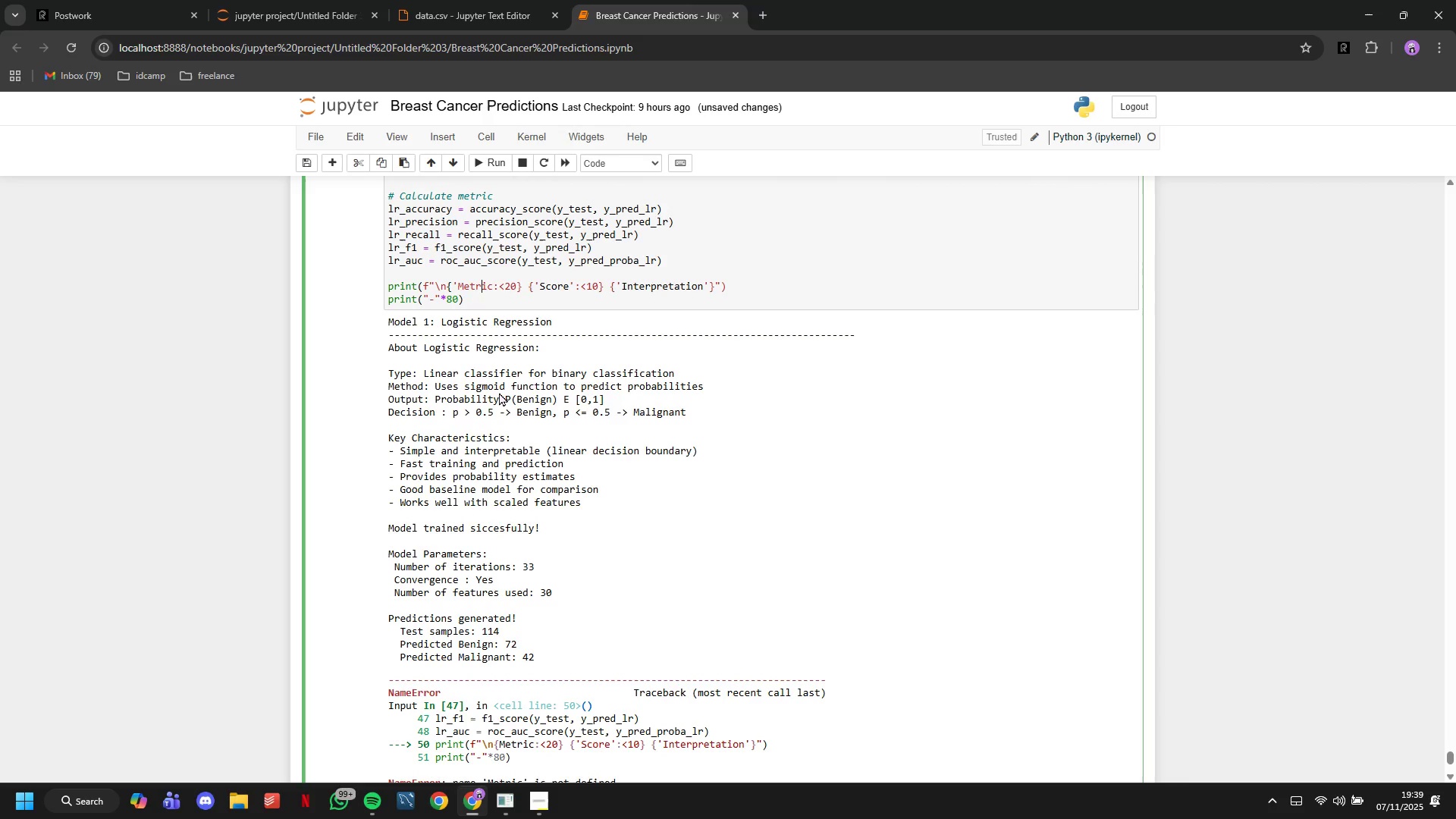 
key(ArrowRight)
 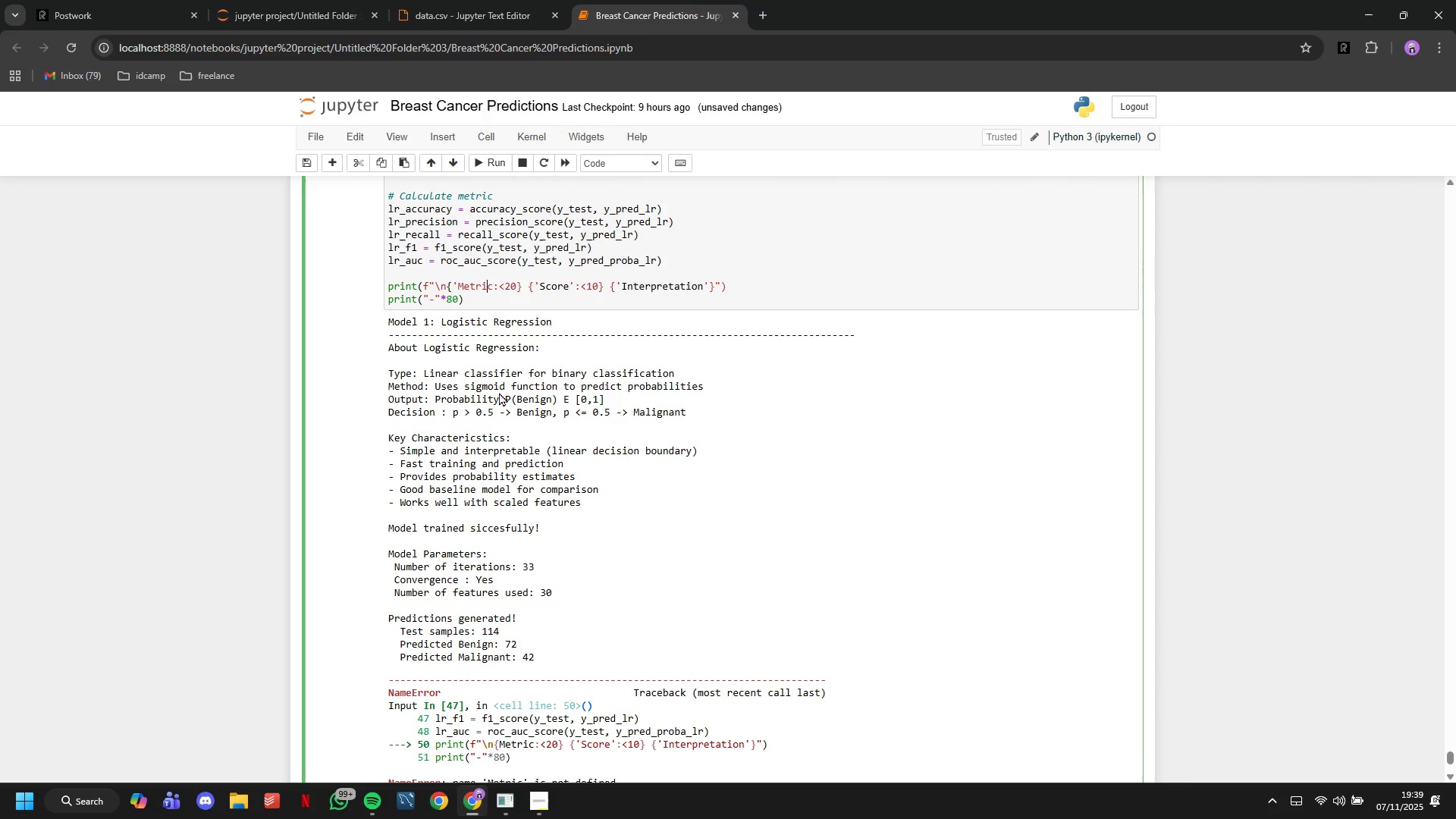 
key(ArrowRight)
 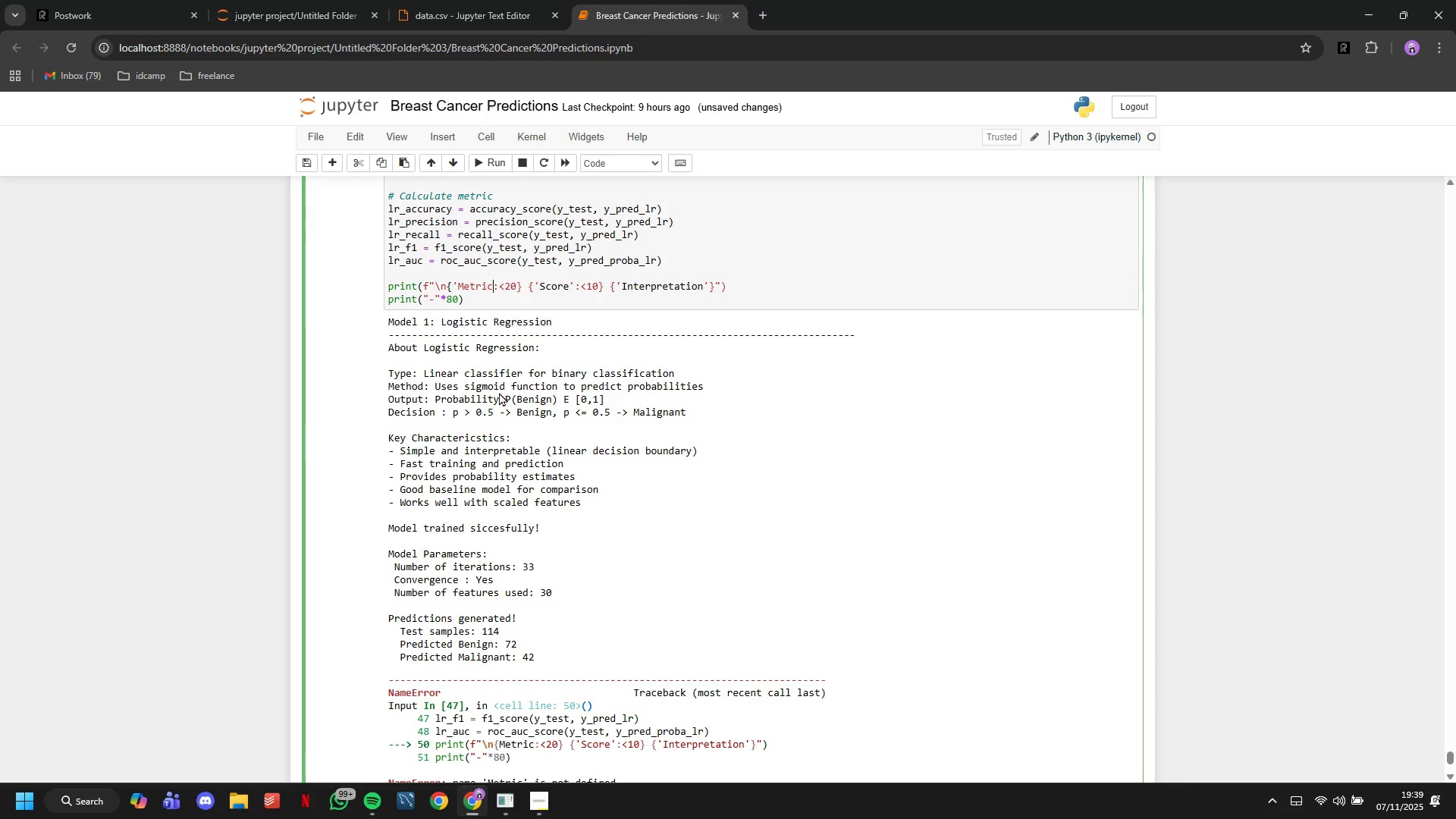 
key(ArrowRight)
 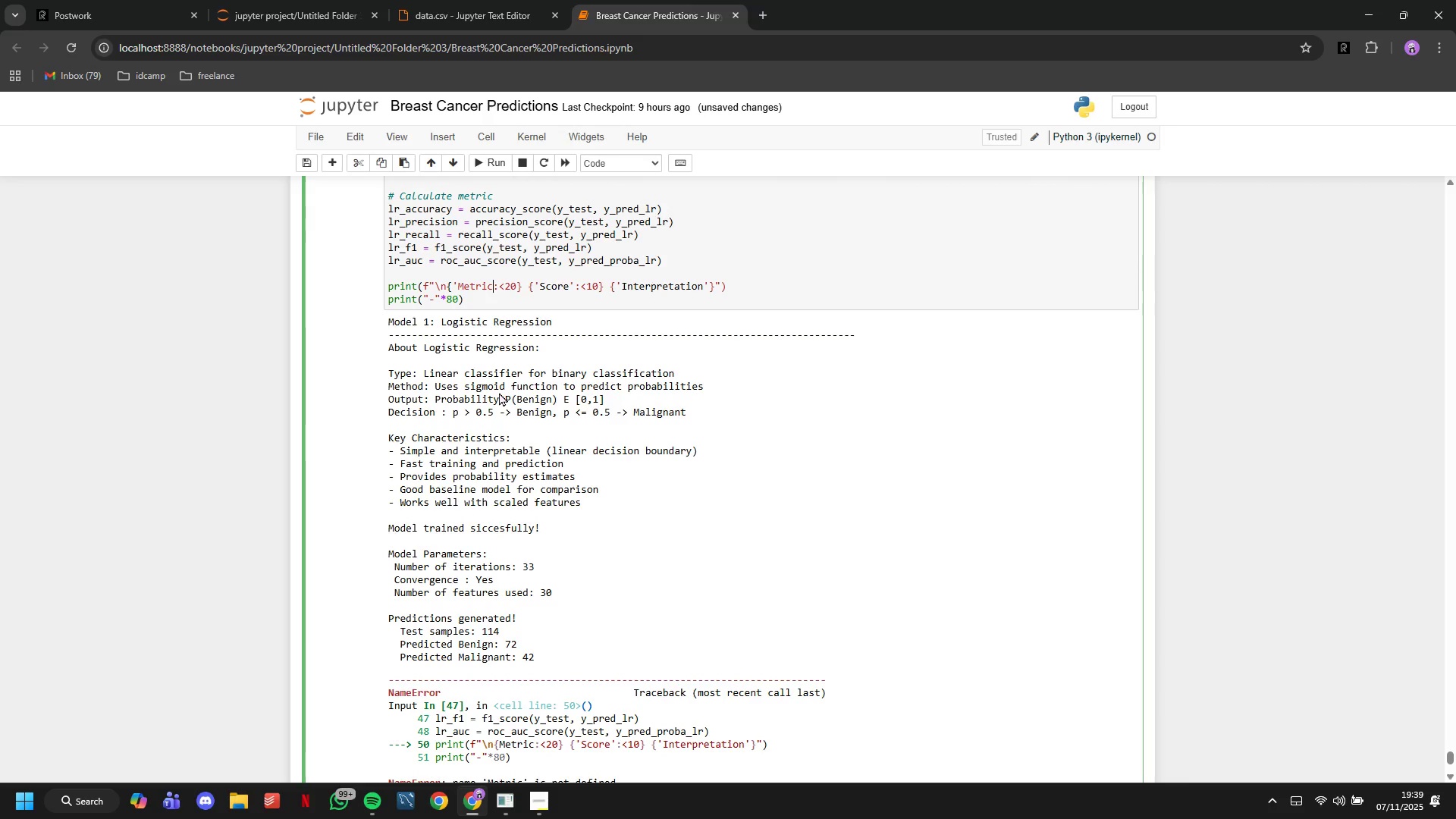 
key(ArrowRight)
 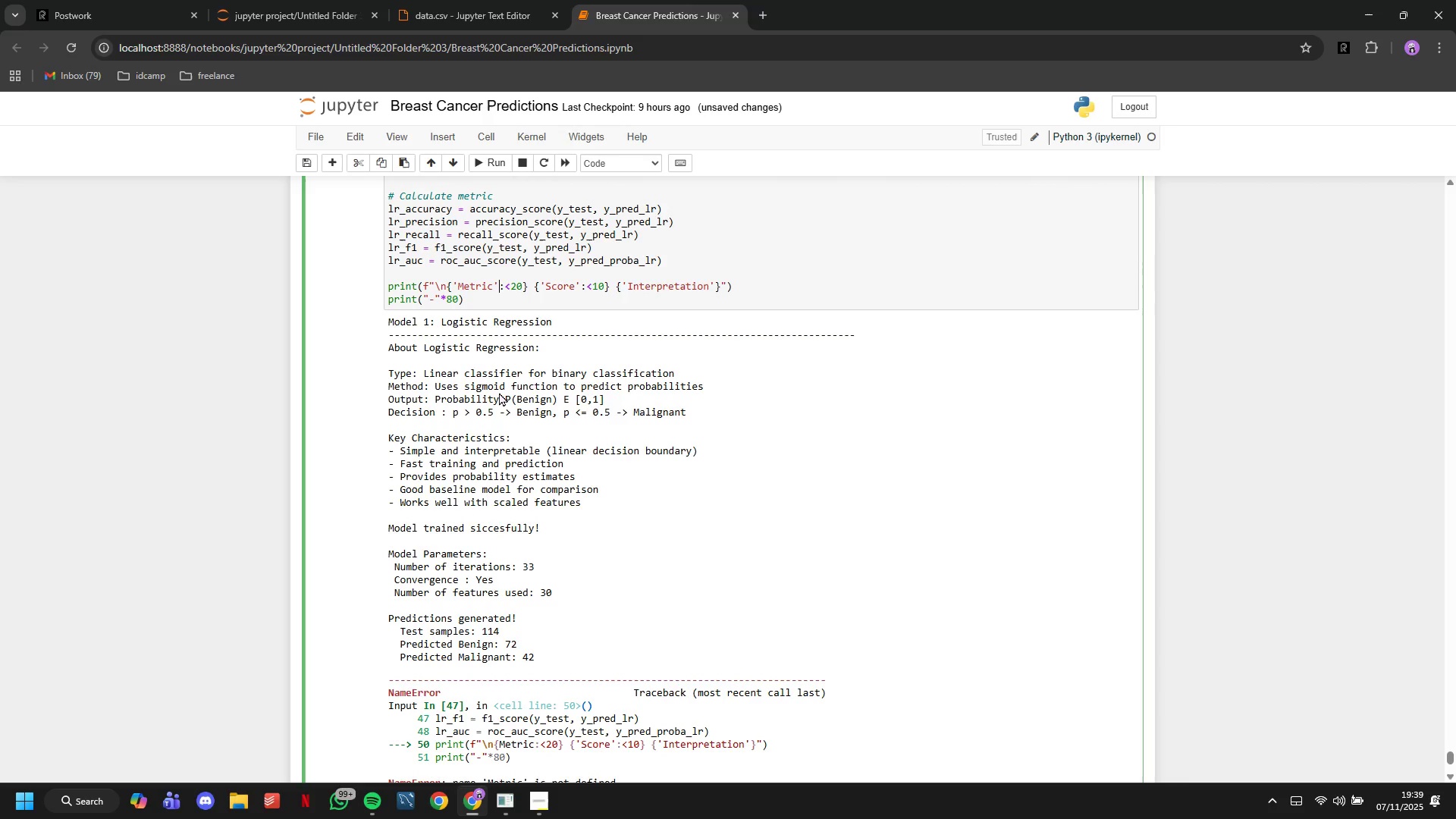 
key(Quote)
 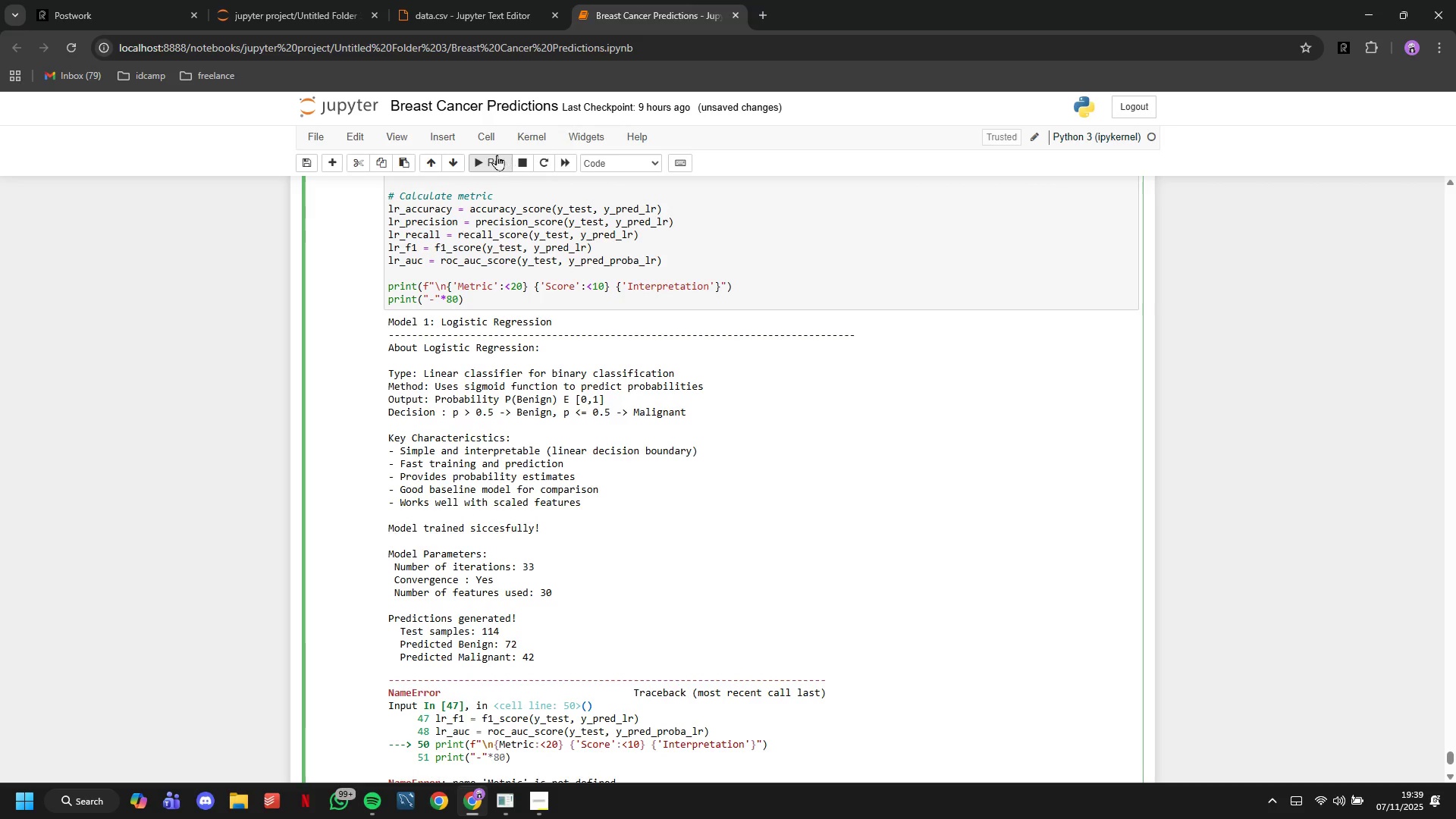 
left_click([493, 153])
 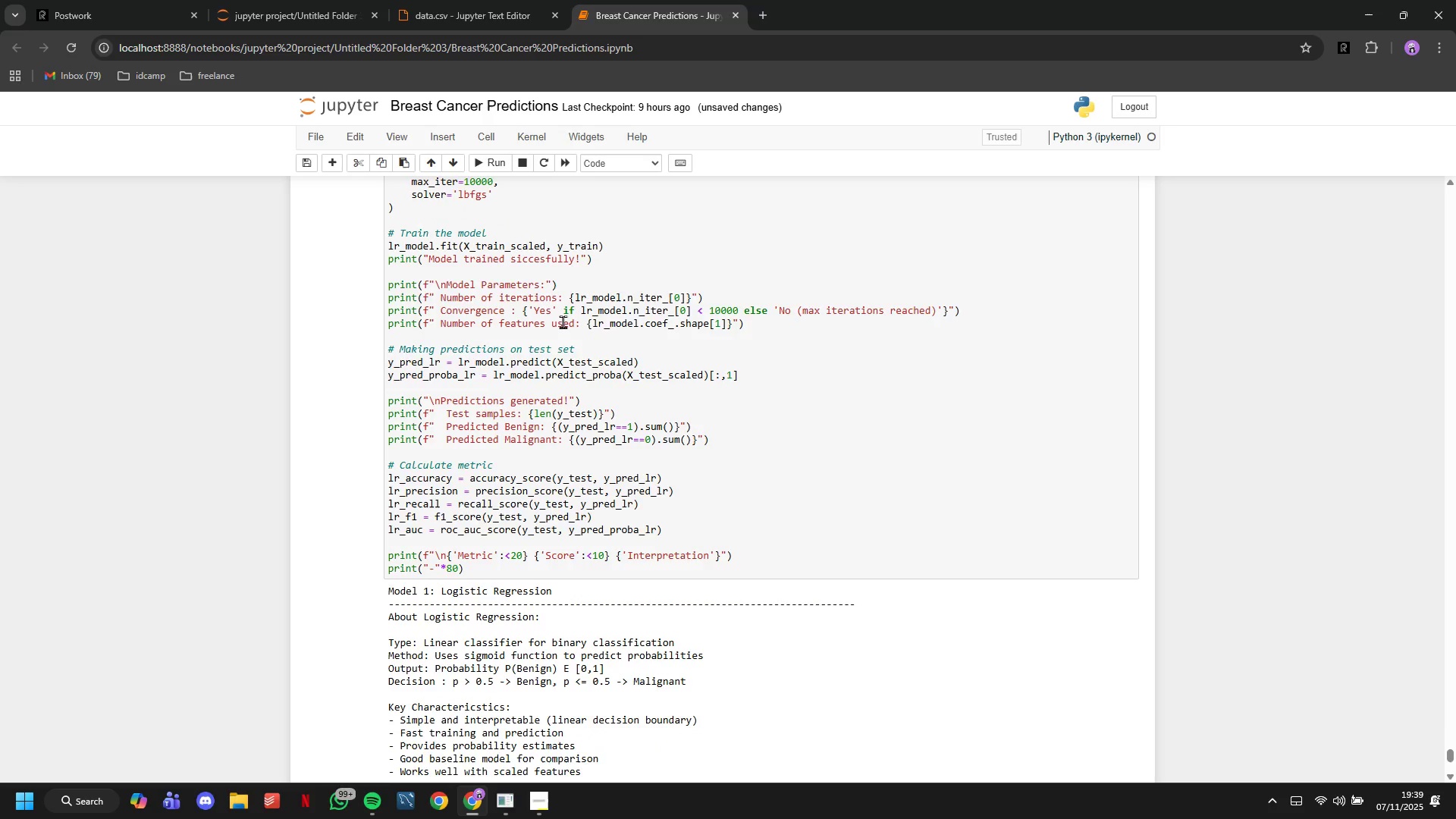 
scroll: coordinate [565, 327], scroll_direction: down, amount: 41.0
 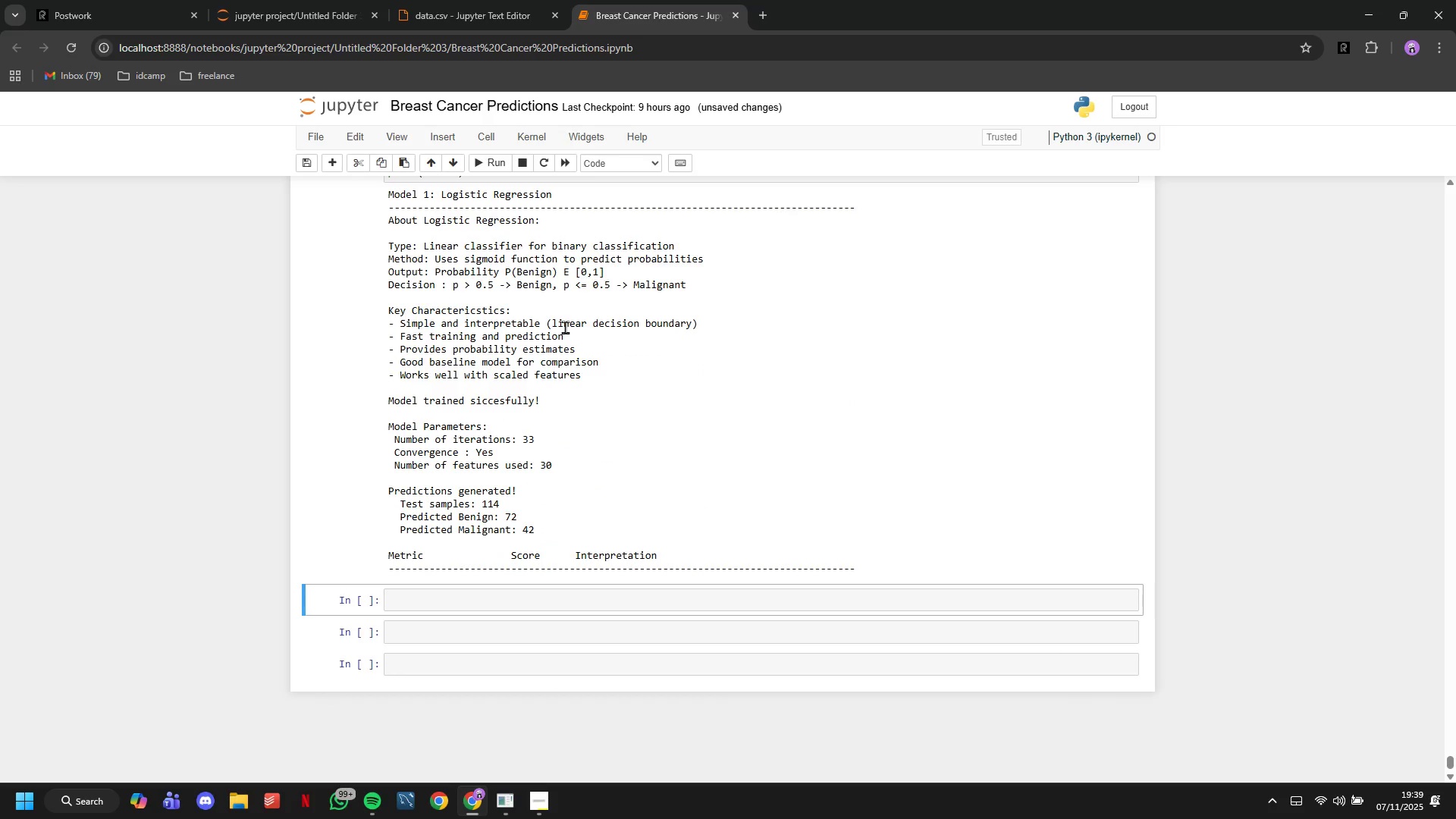 
scroll: coordinate [565, 327], scroll_direction: up, amount: 1.0
 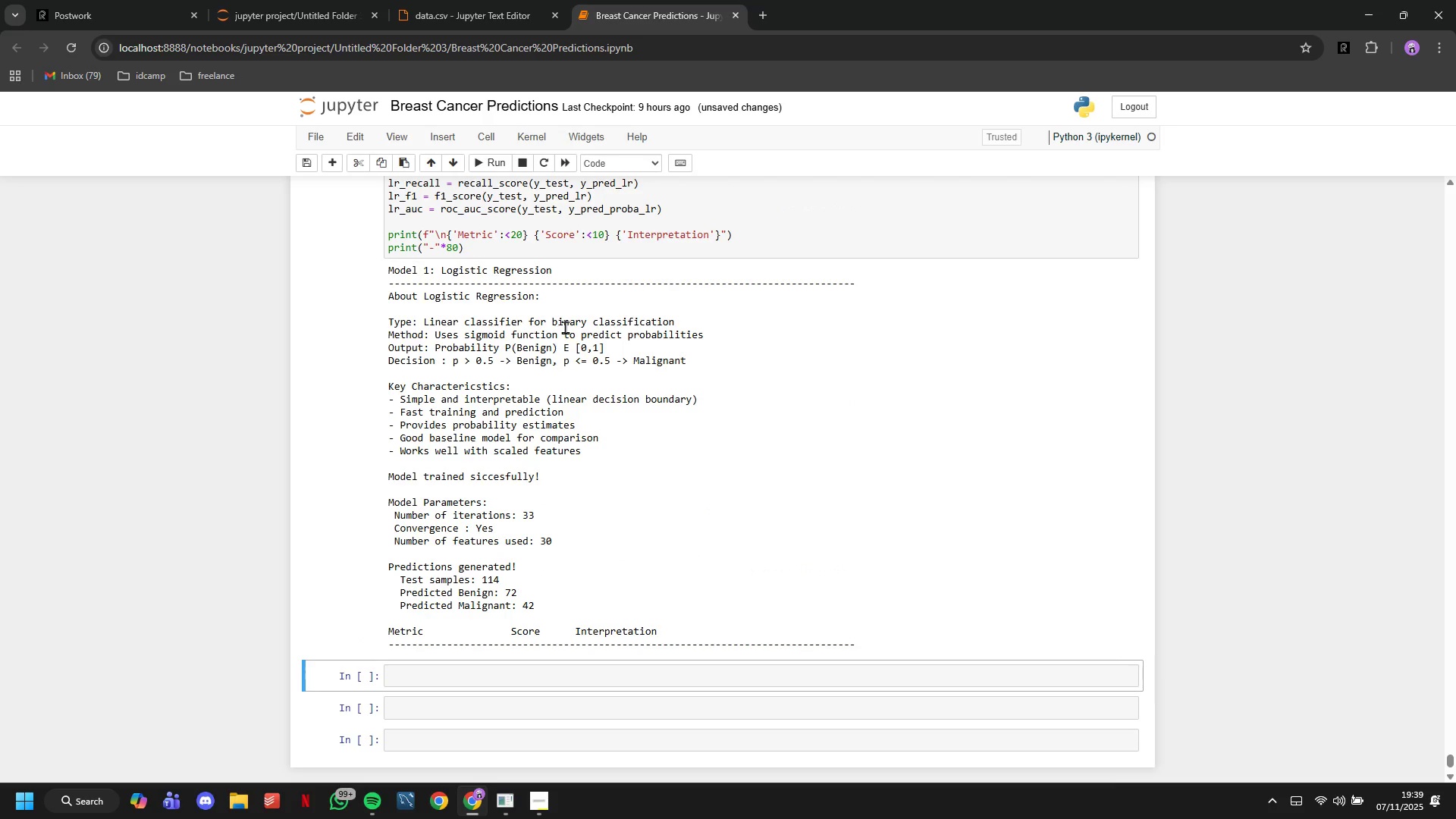 
wait(6.35)
 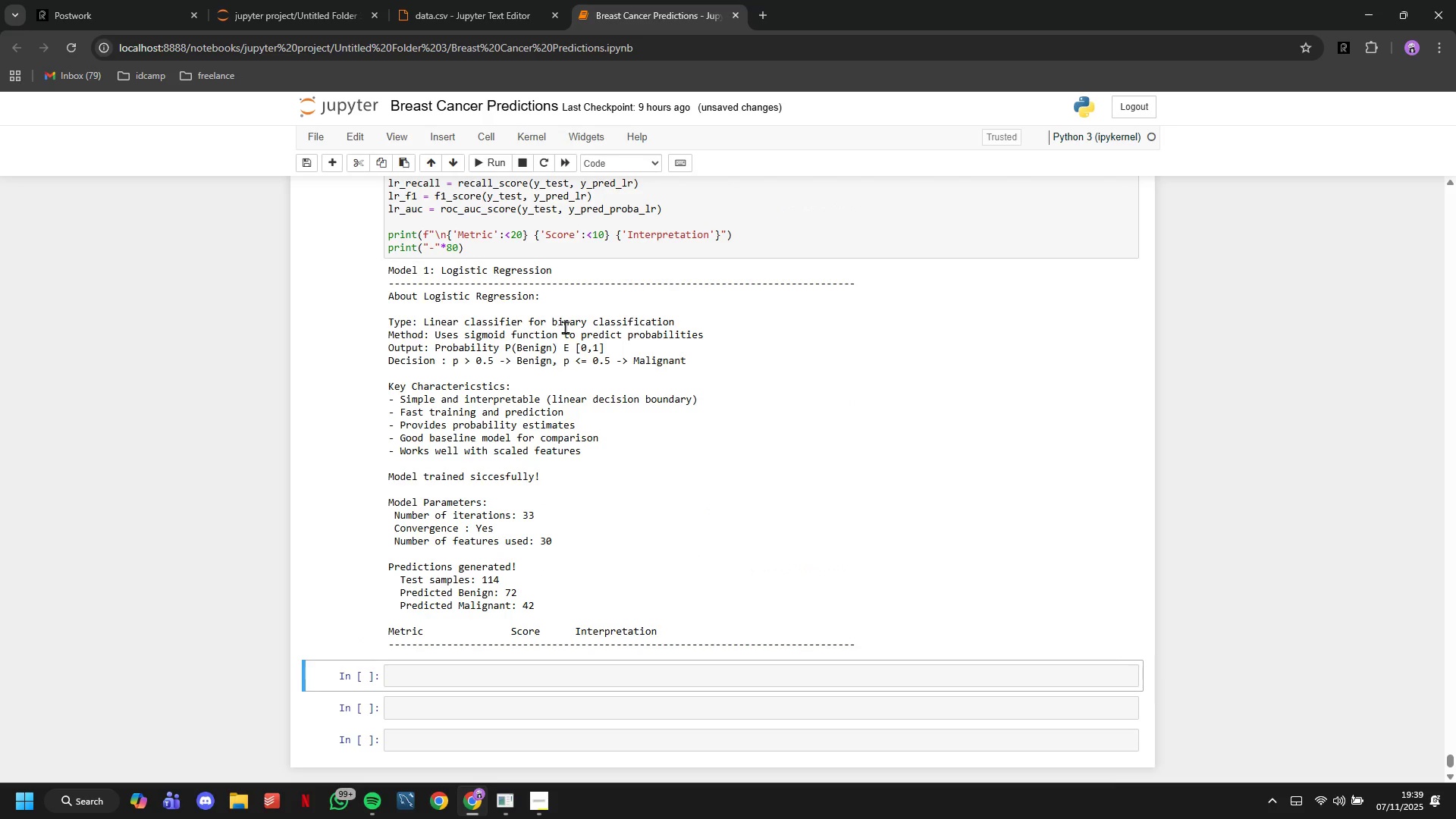 
left_click([540, 250])
 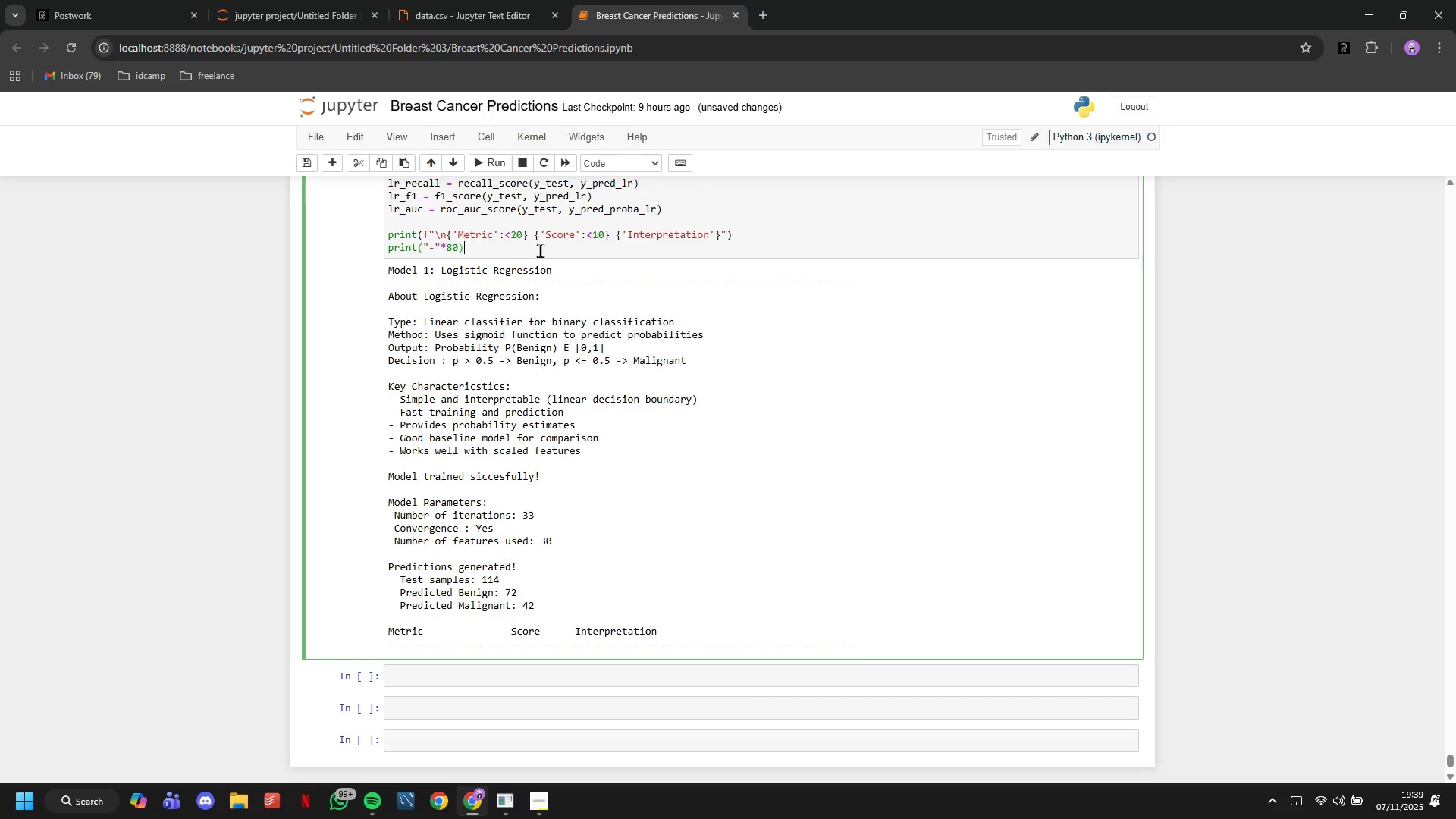 
key(Enter)
 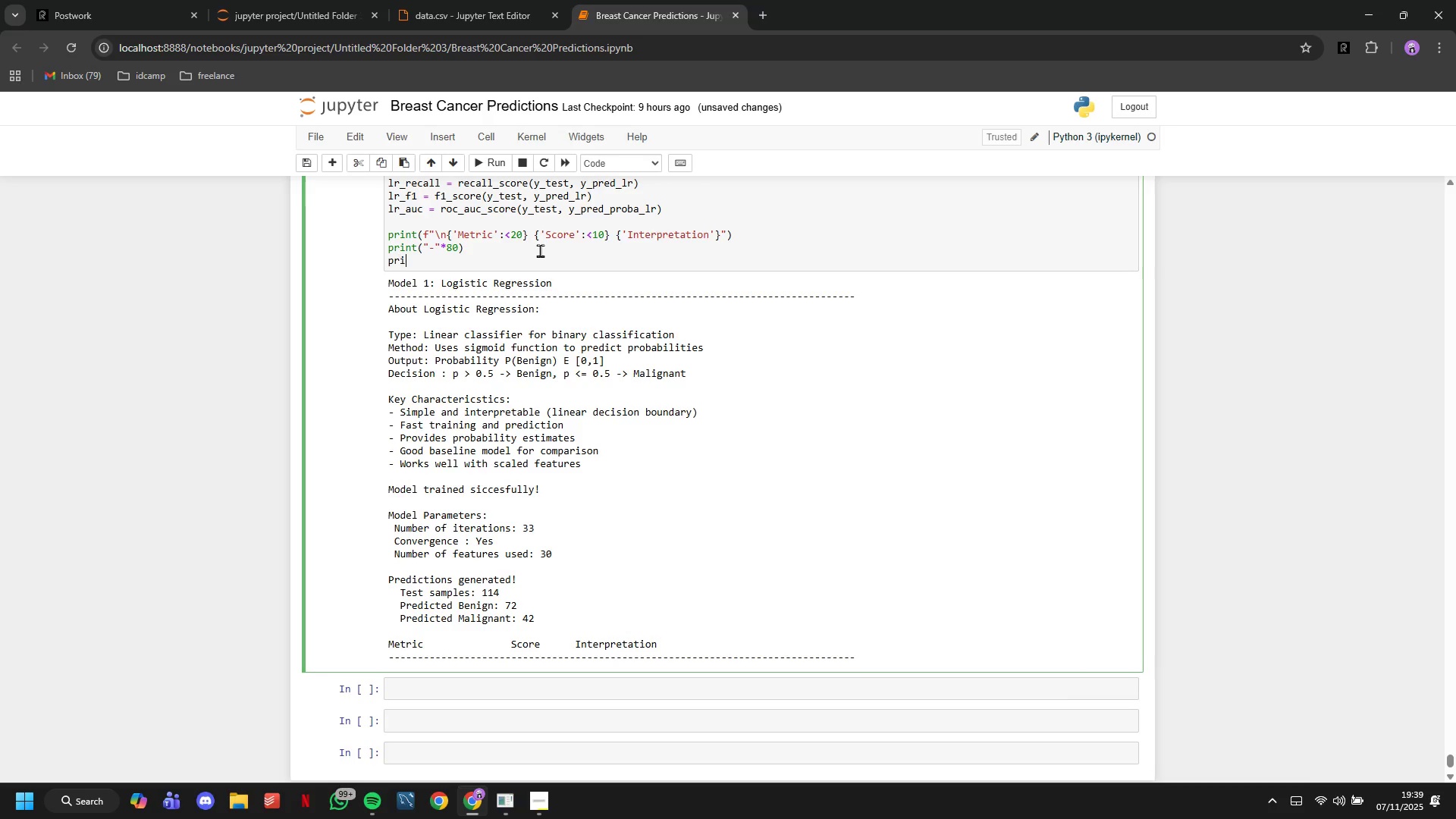 
type(print(f{"'Accuracy)
 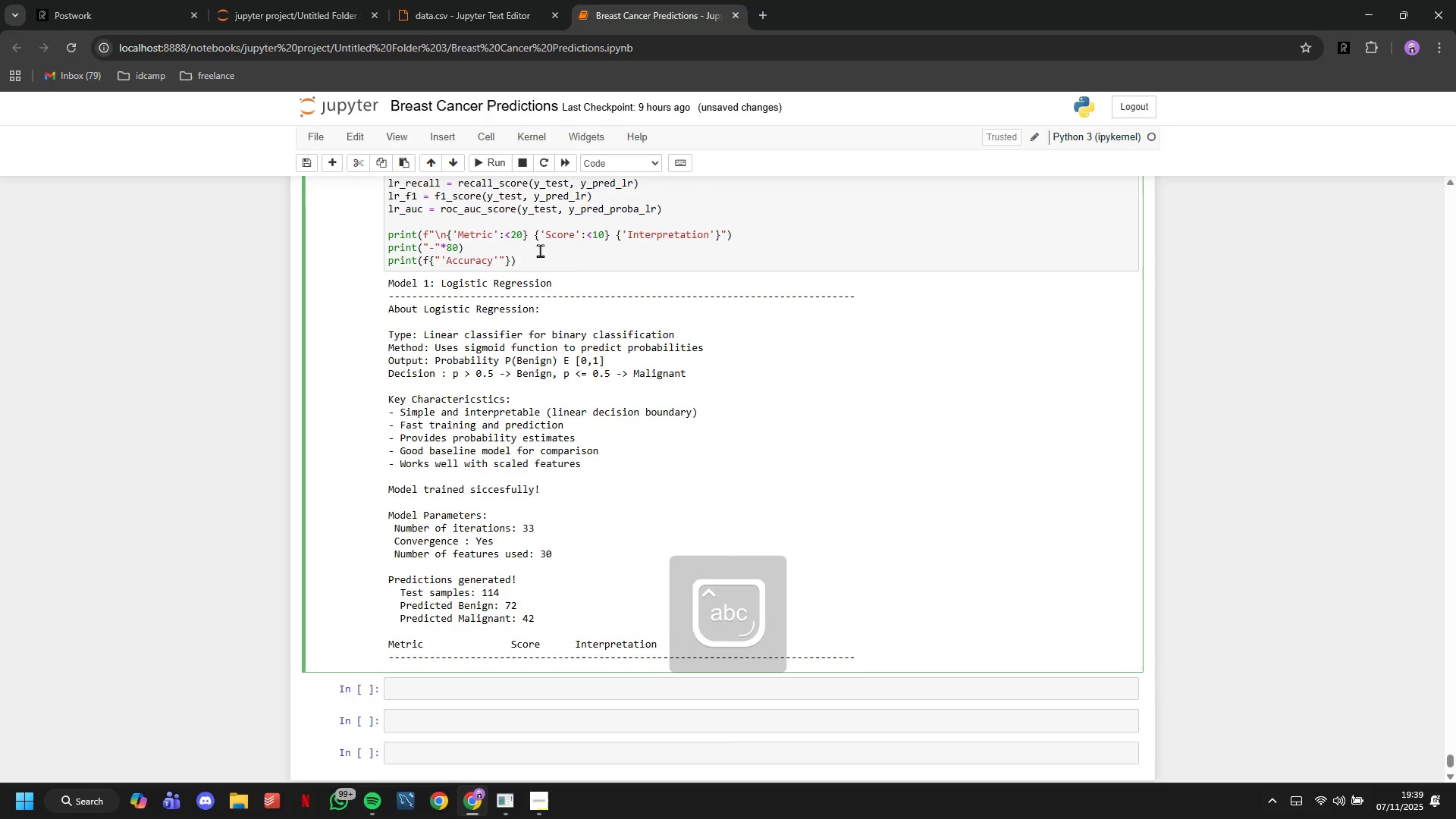 
key(ArrowRight)
 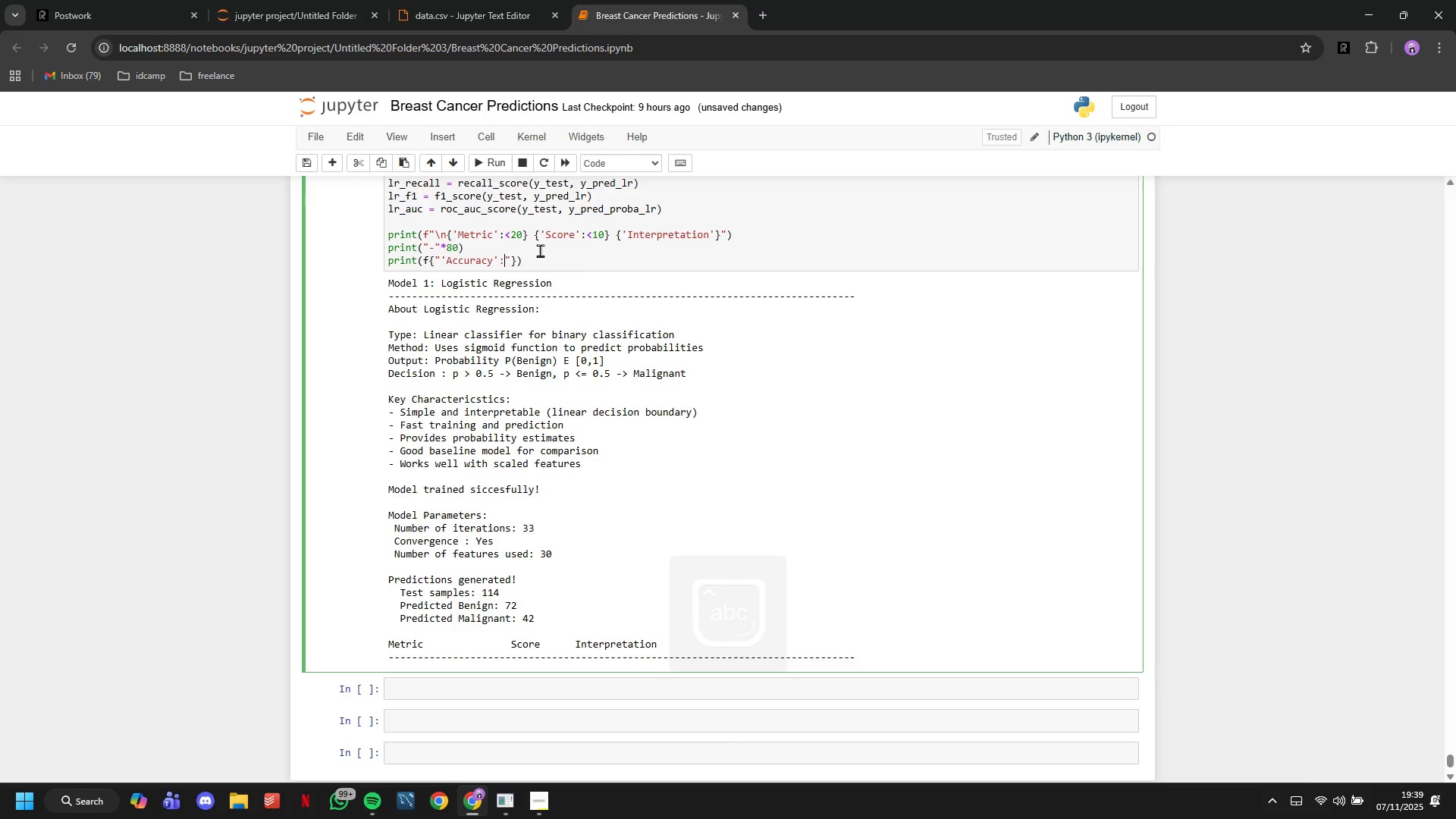 
type(:<20)
 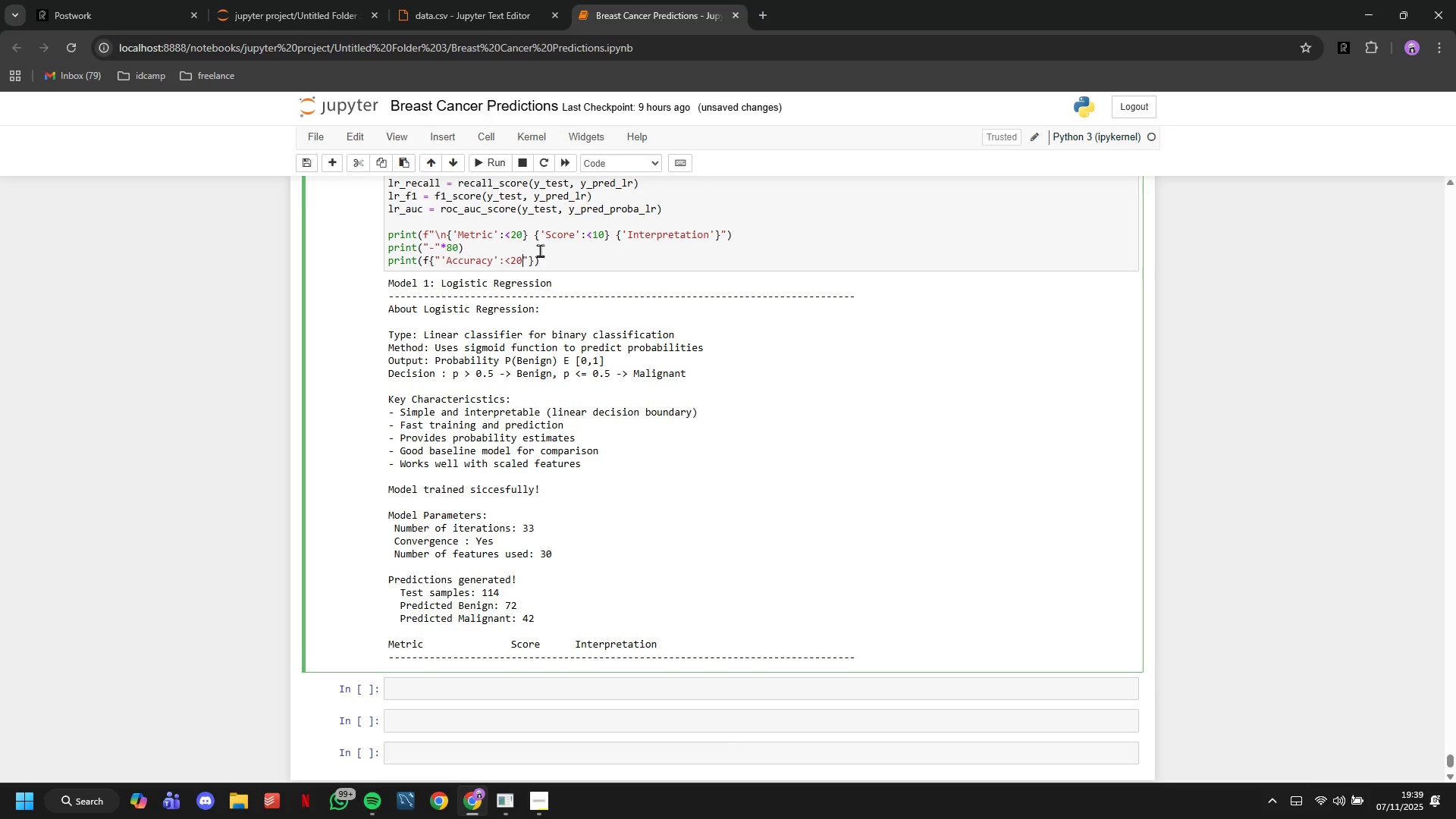 
wait(28.67)
 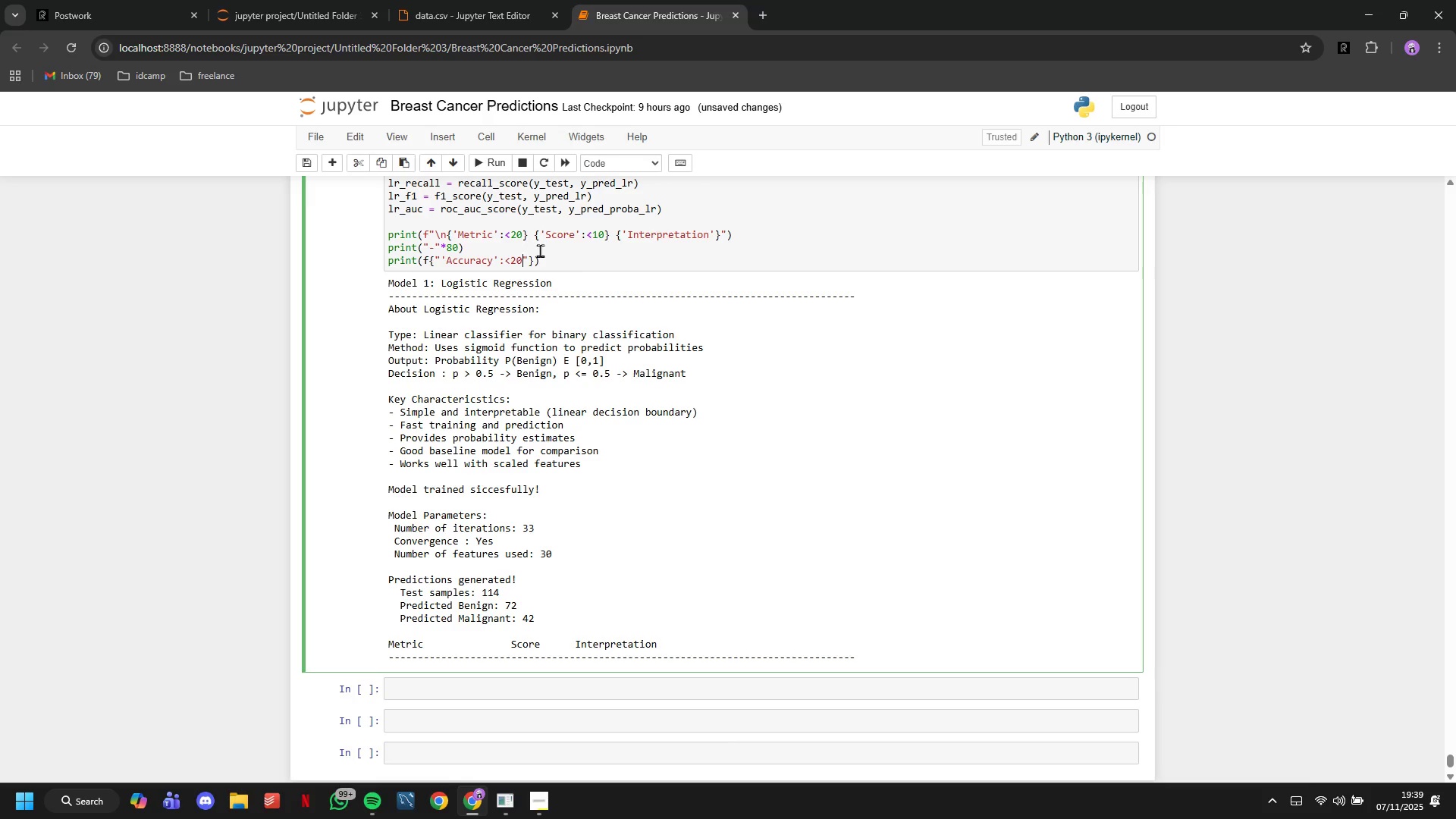 
key(ArrowRight)
 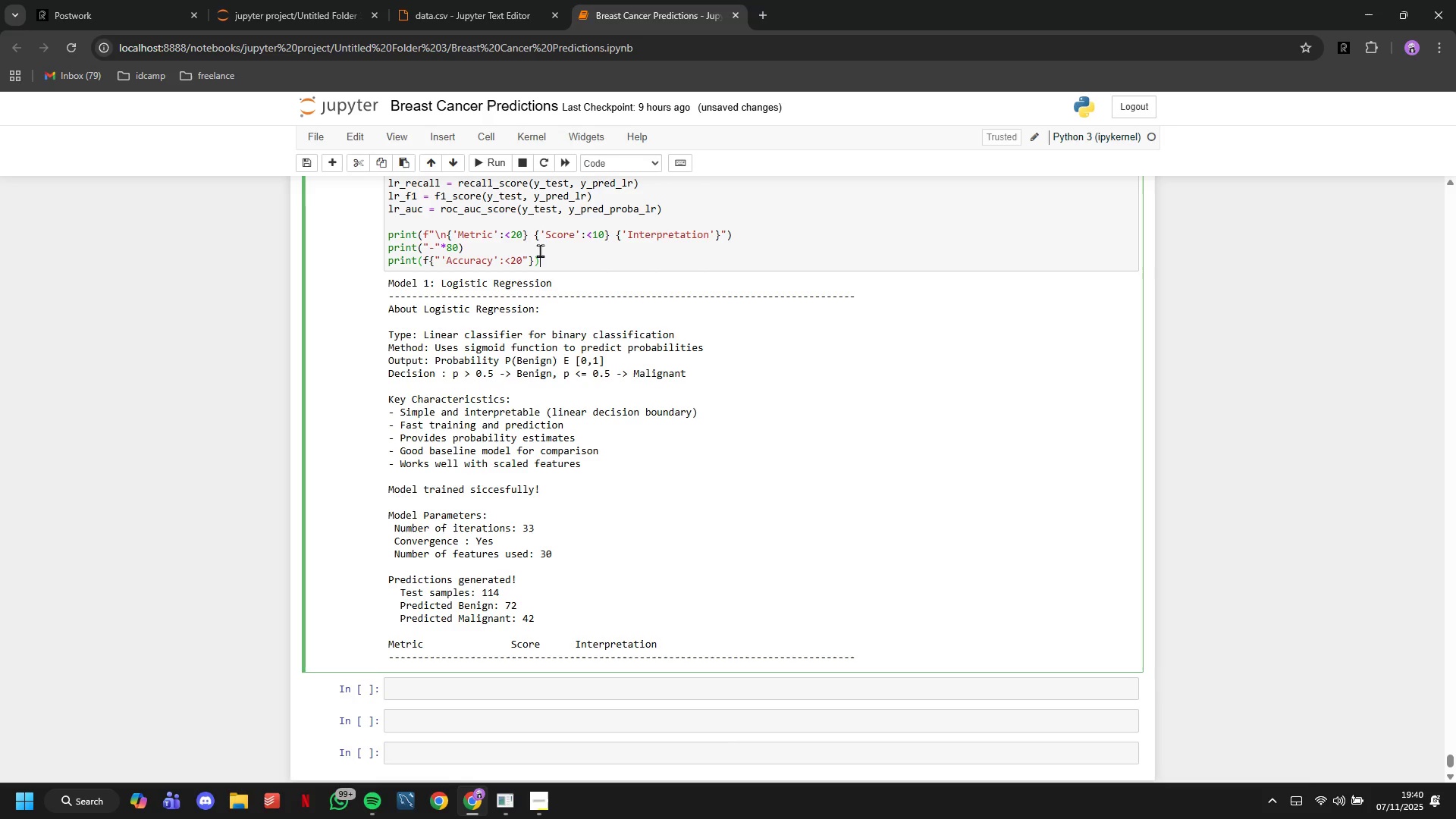 
key(ArrowRight)
 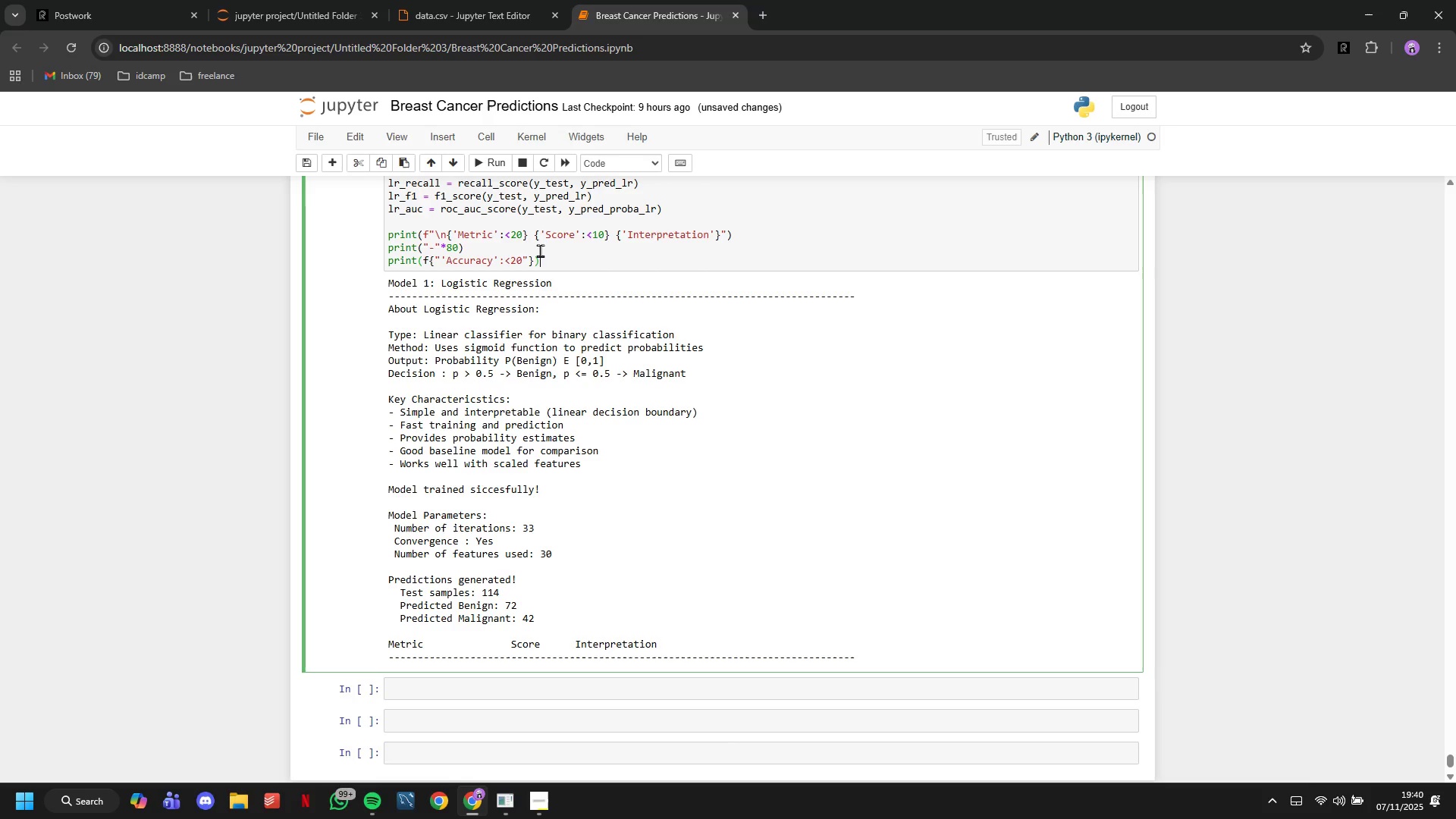 
key(ArrowRight)
 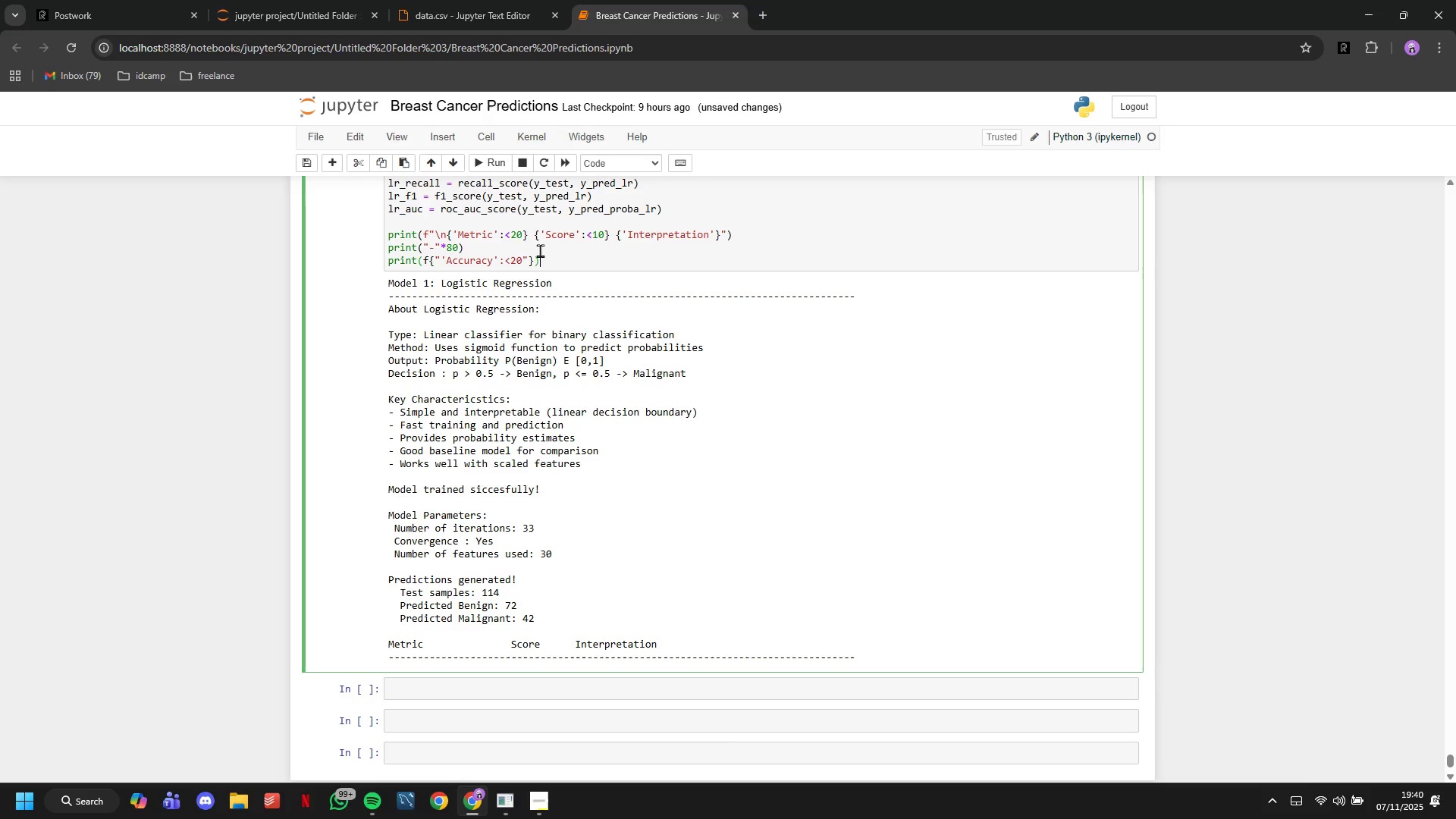 
key(ArrowRight)
 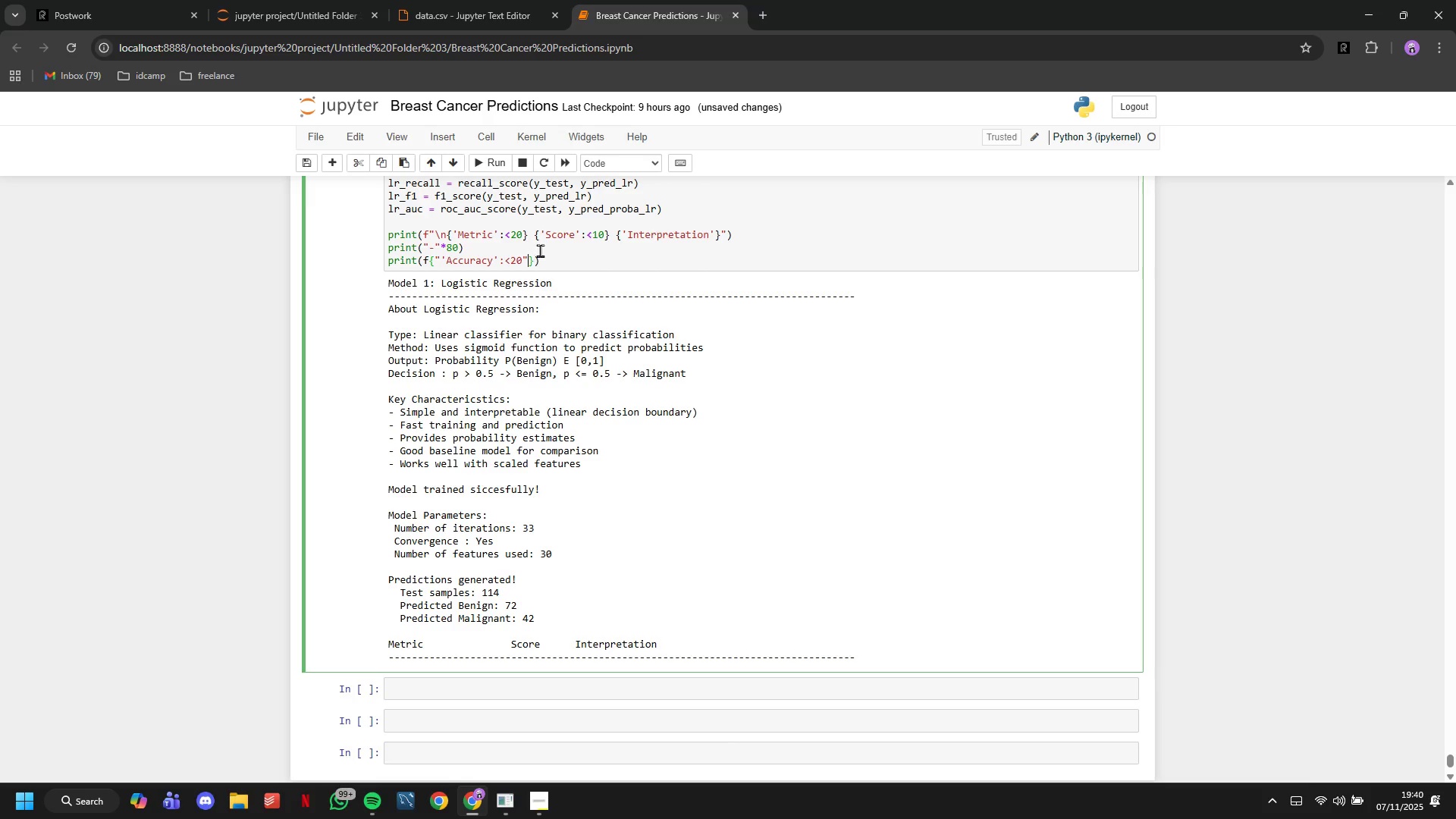 
key(ArrowLeft)
 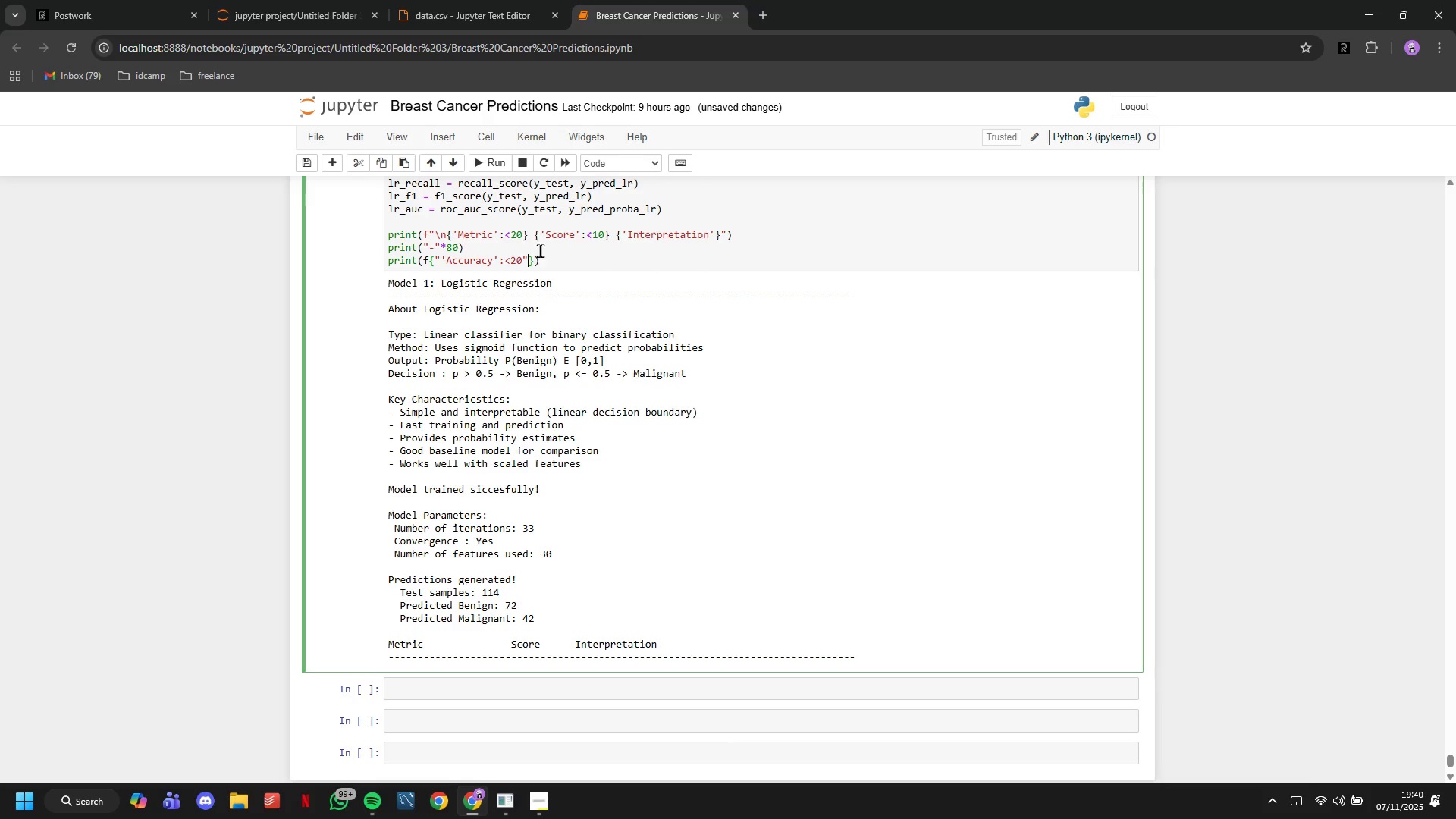 
key(ArrowLeft)
 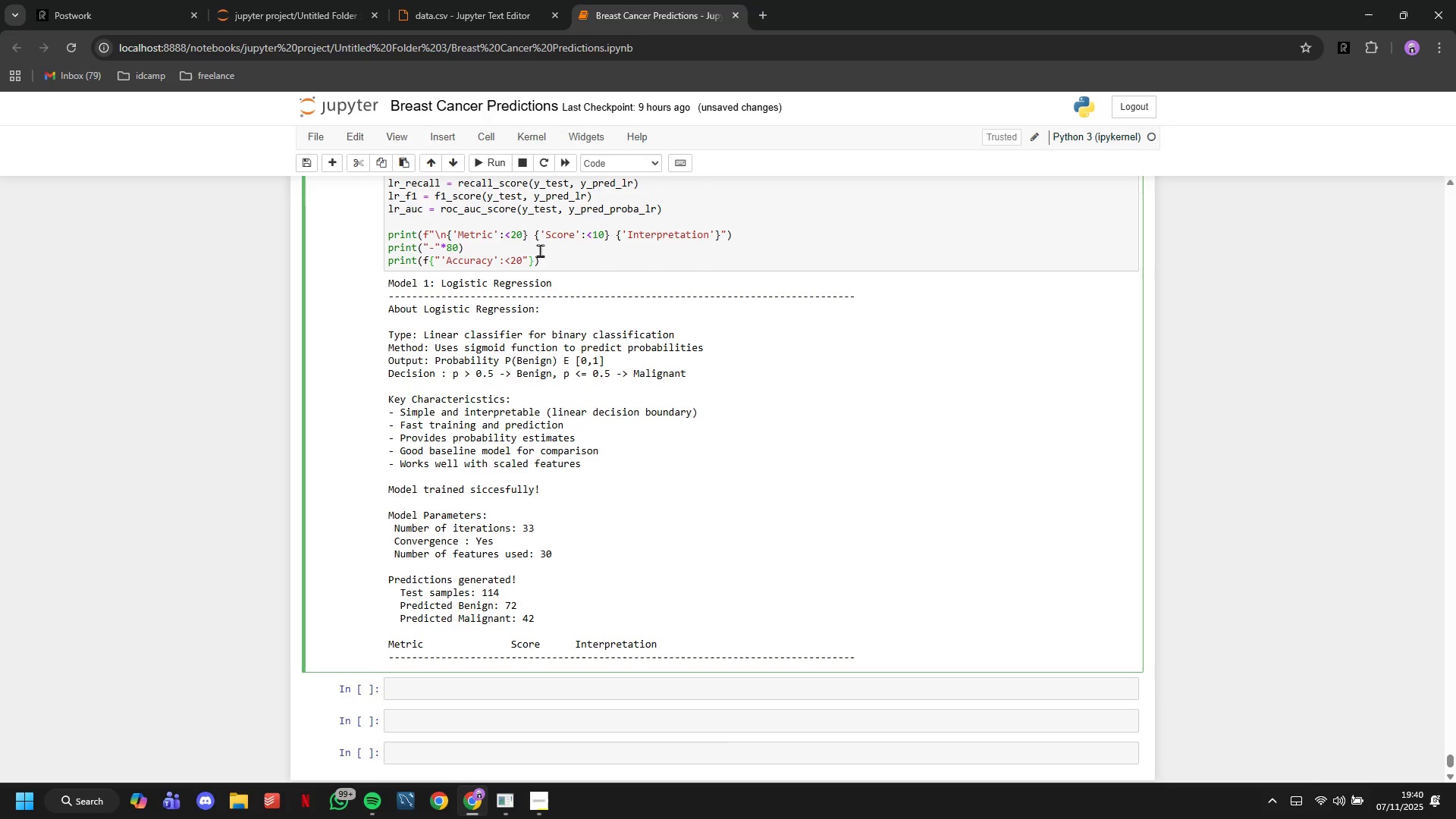 
hold_key(key=ShiftLeft, duration=0.77)
 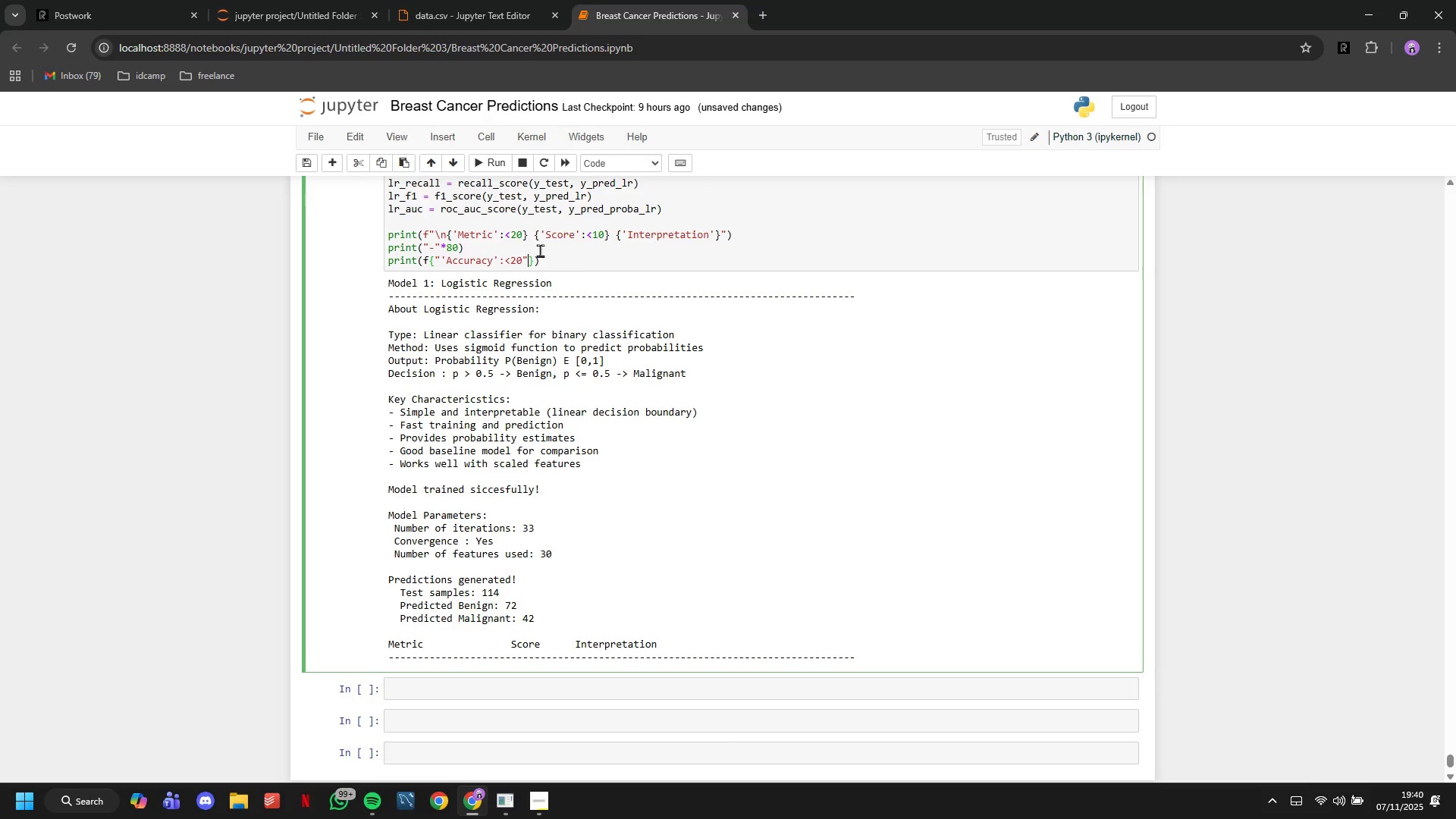 
key(ArrowRight)
 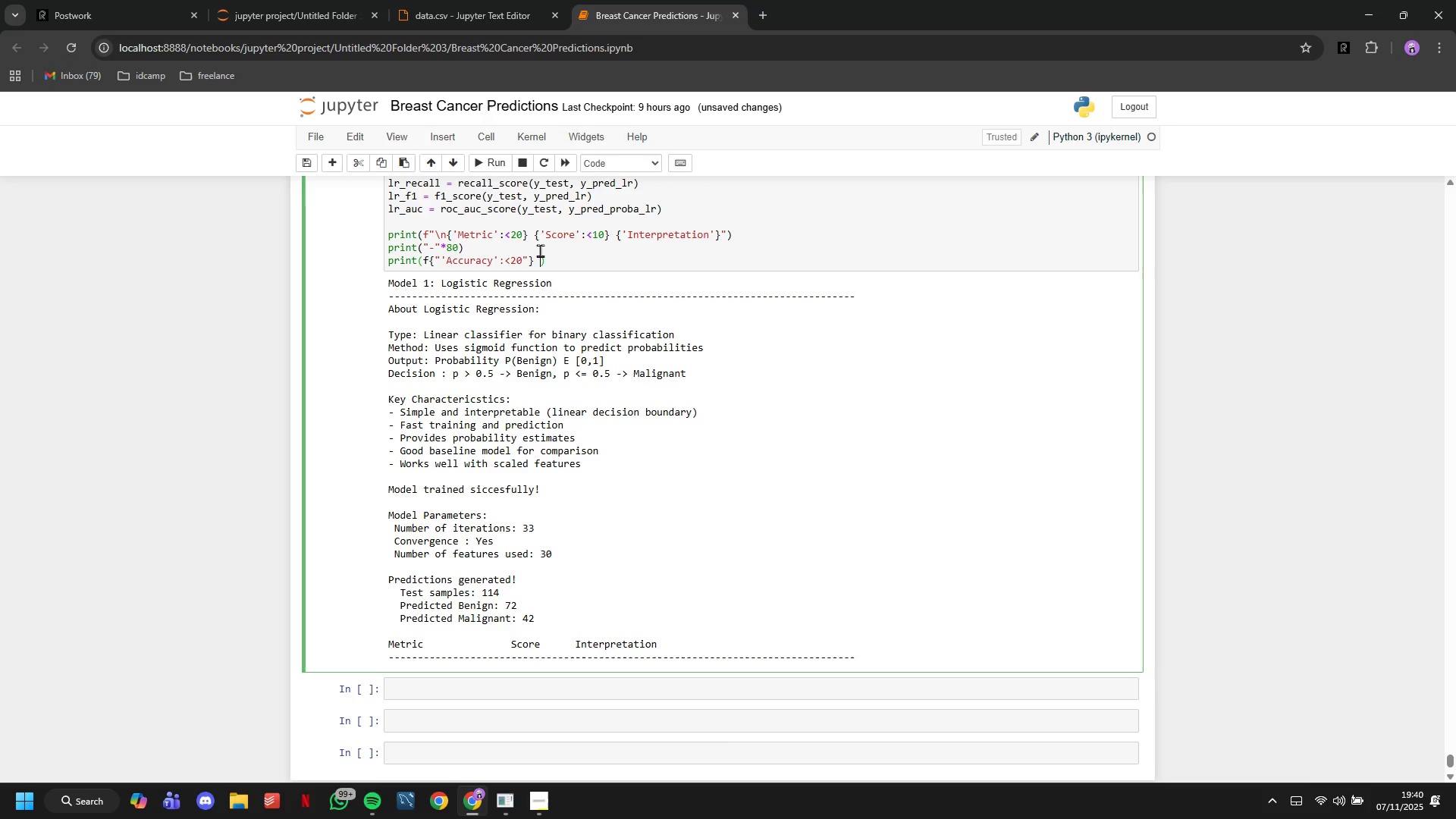 
type( {lr_accuracy)
 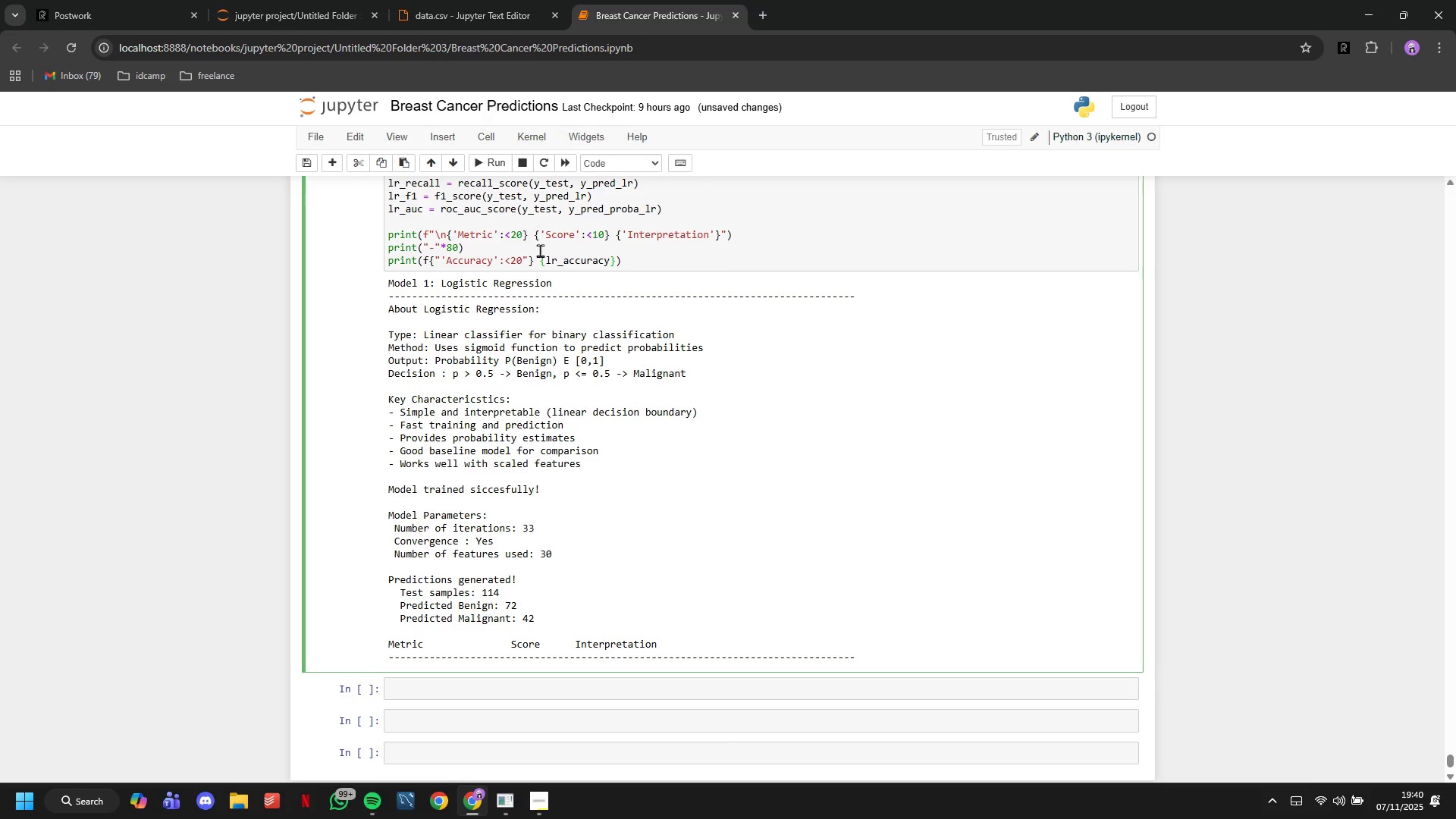 
wait(5.05)
 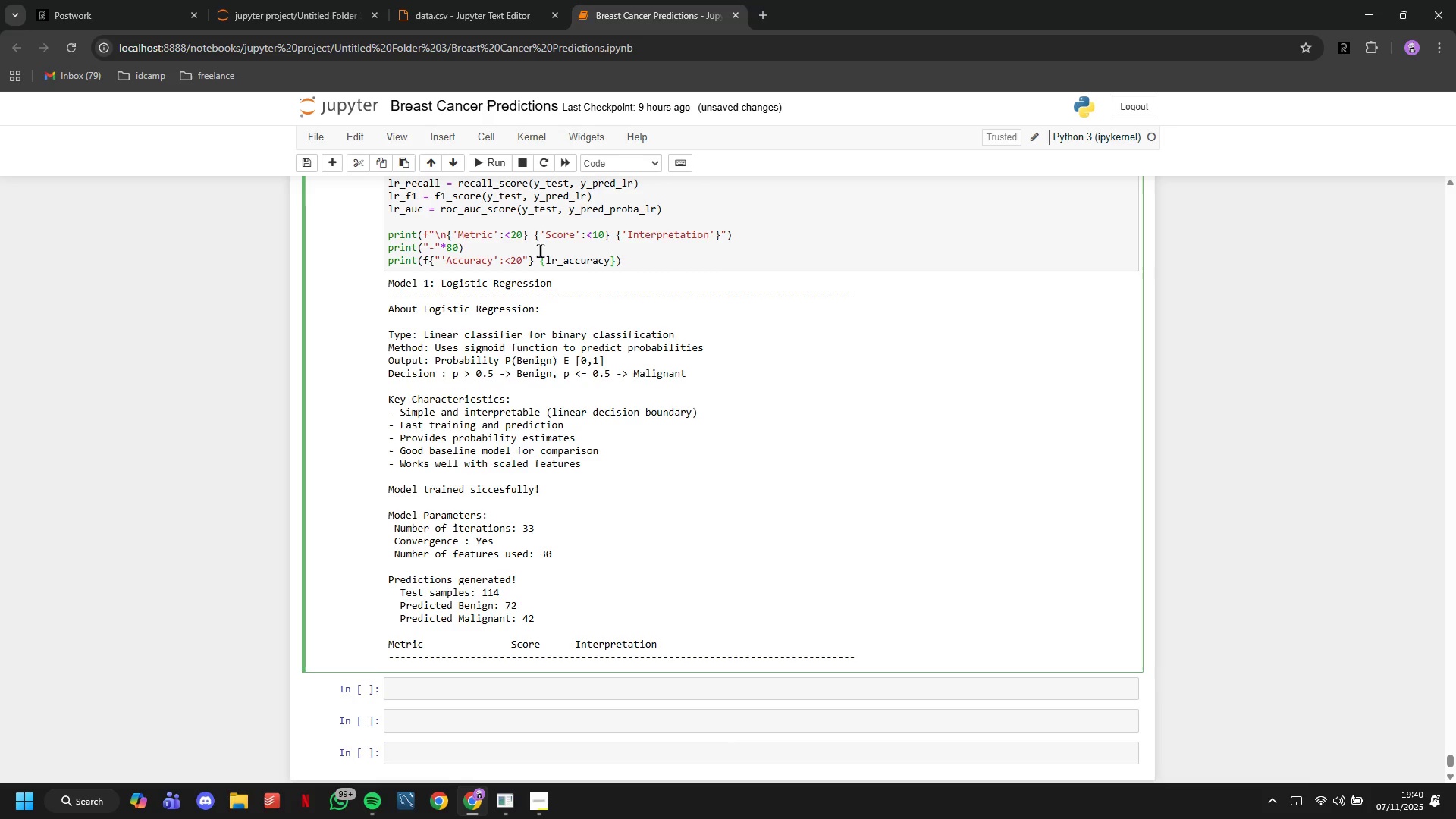 
type(:<10.4f)
 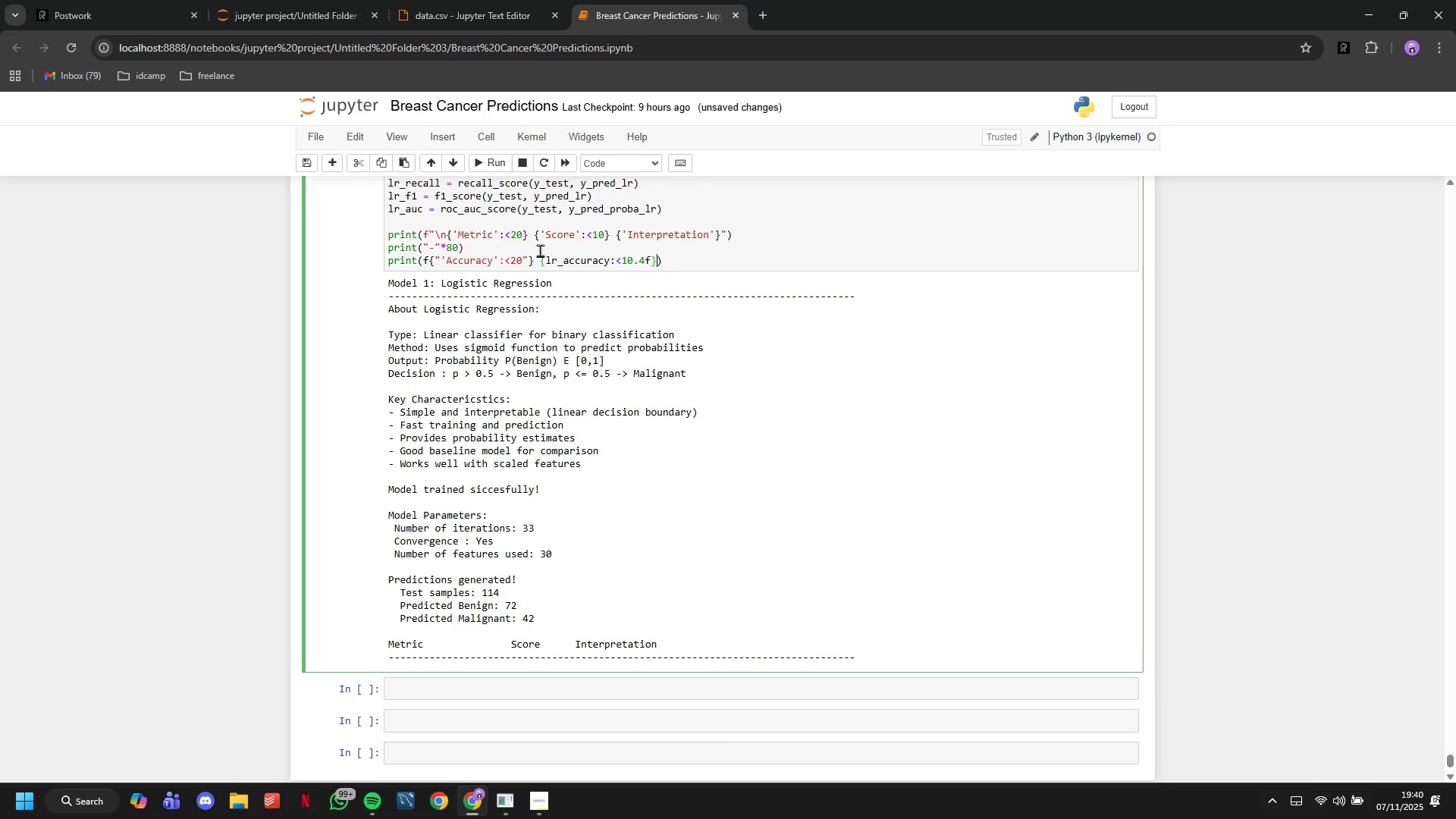 
key(ArrowRight)
 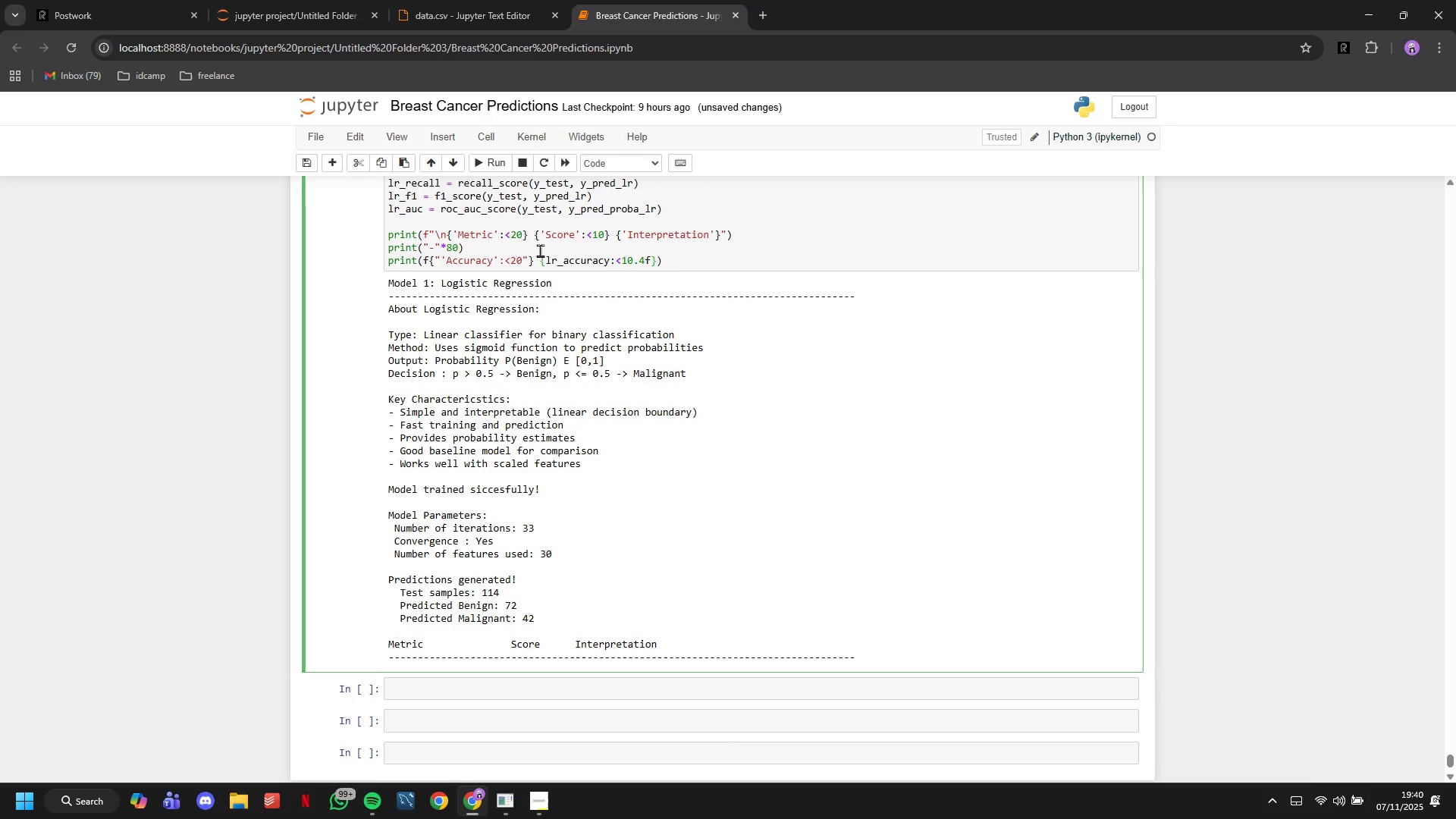 
type( Overall correctness)
 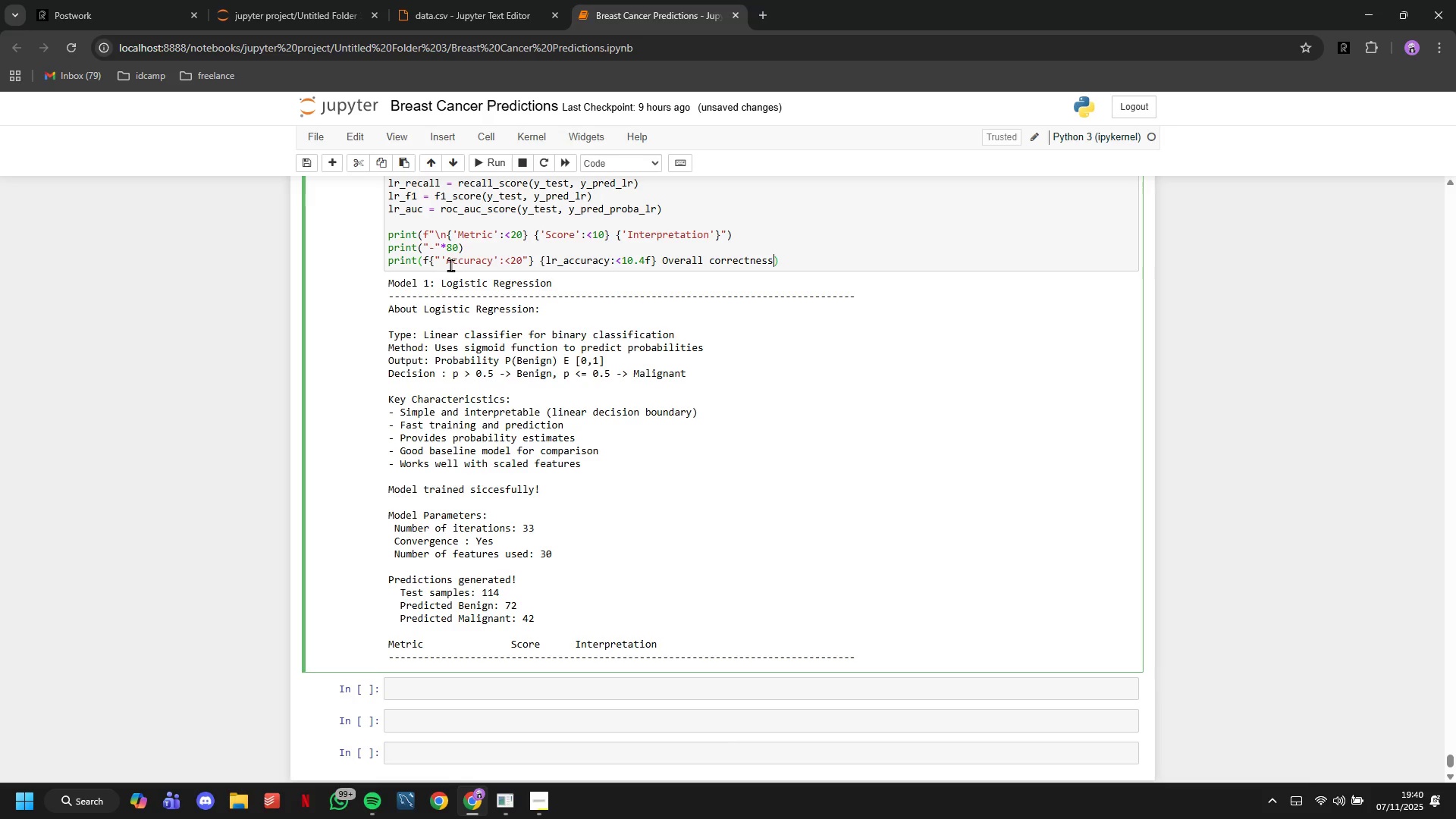 
wait(5.72)
 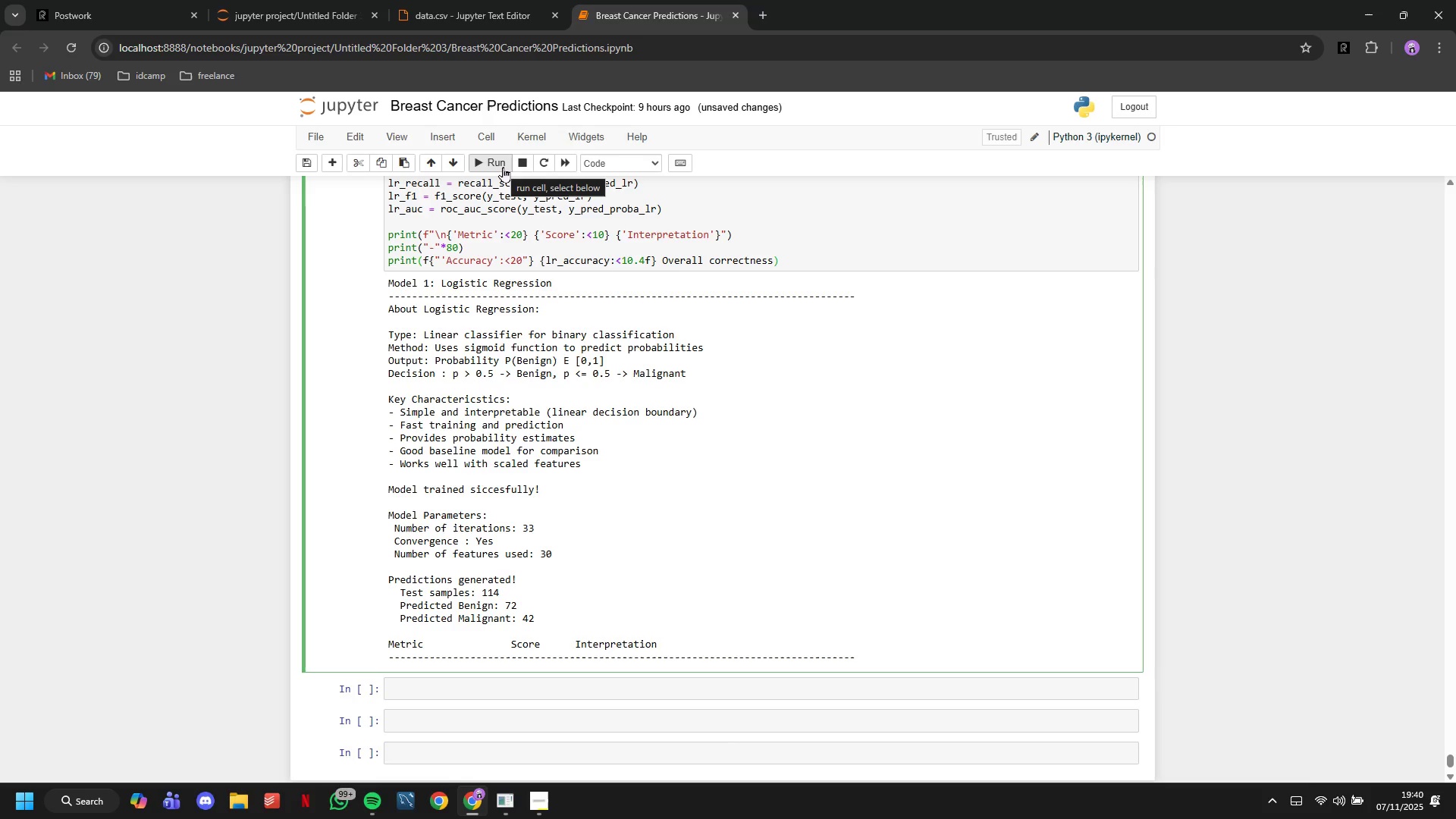 
key(Shift+Quote)
 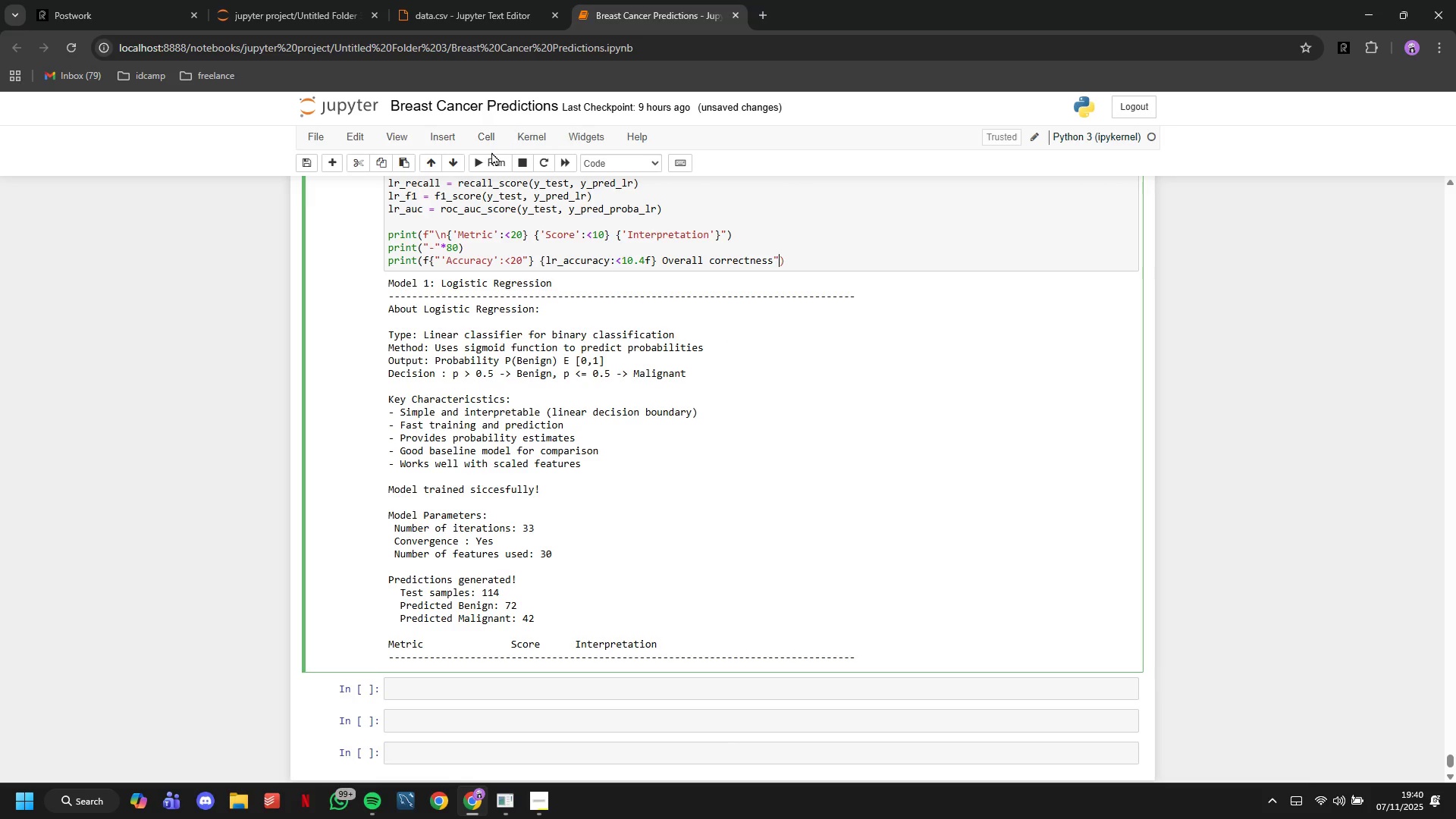 
left_click([491, 157])
 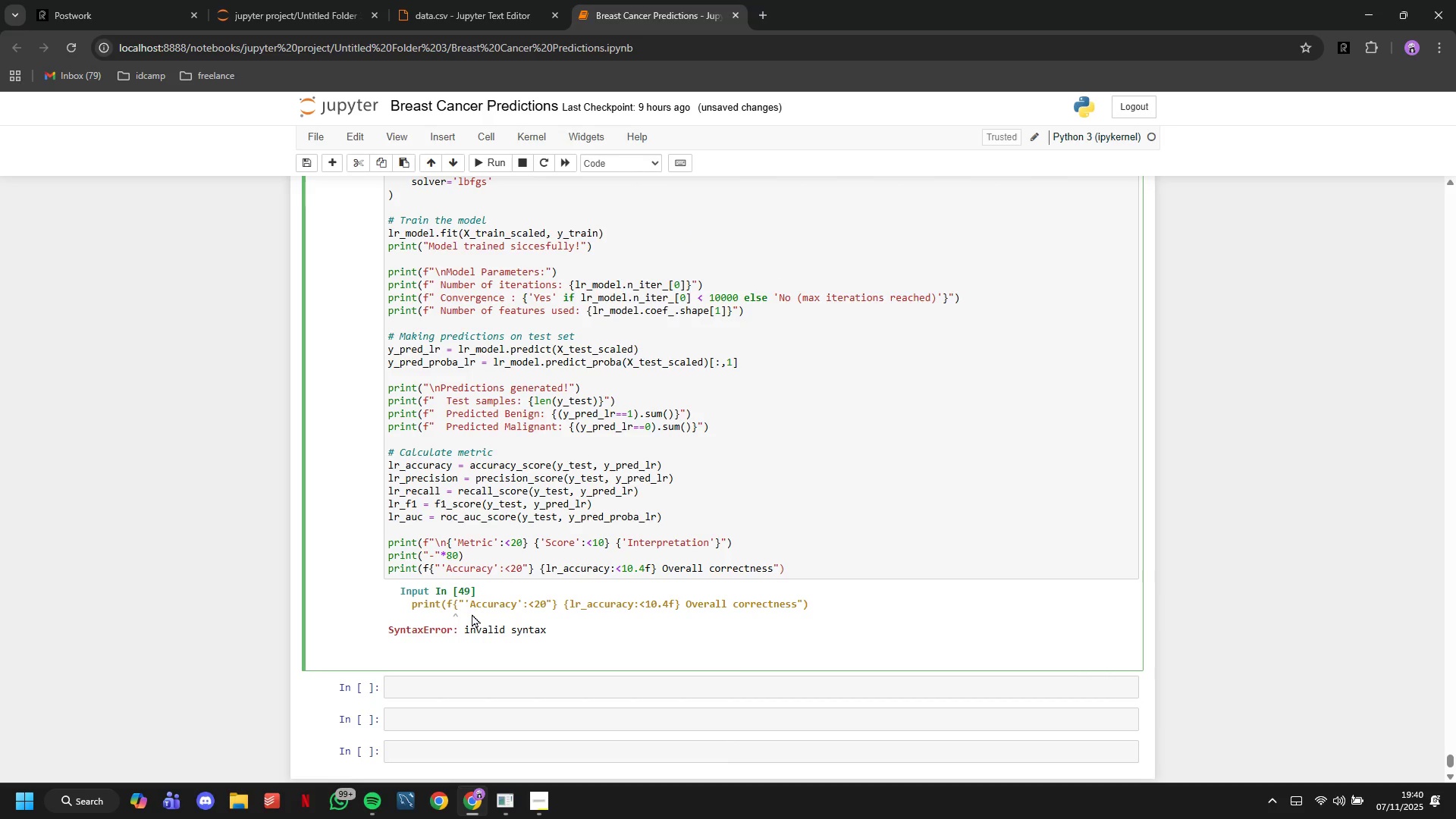 
wait(7.78)
 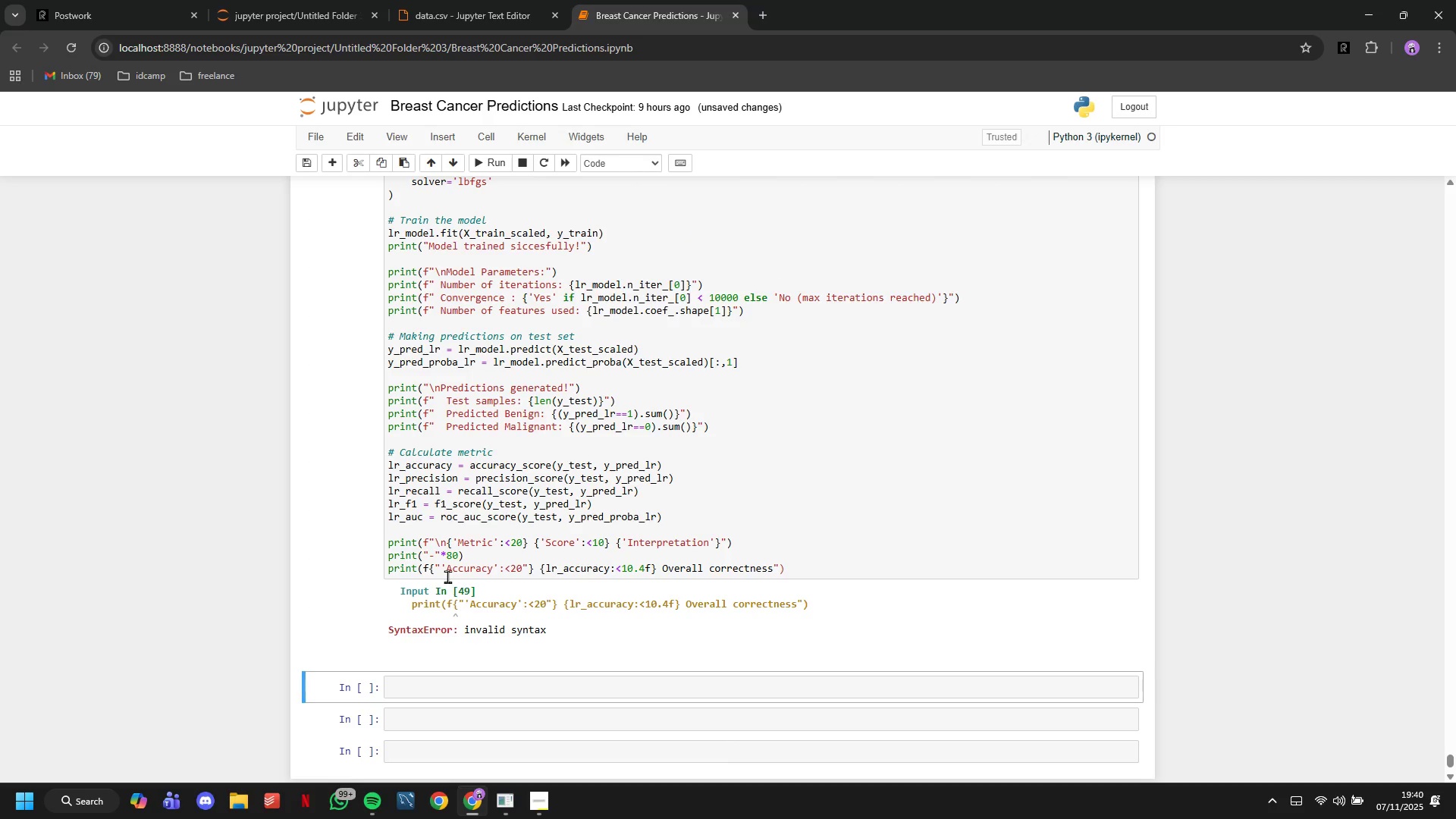 
hold_key(key=ArrowRight, duration=0.78)
 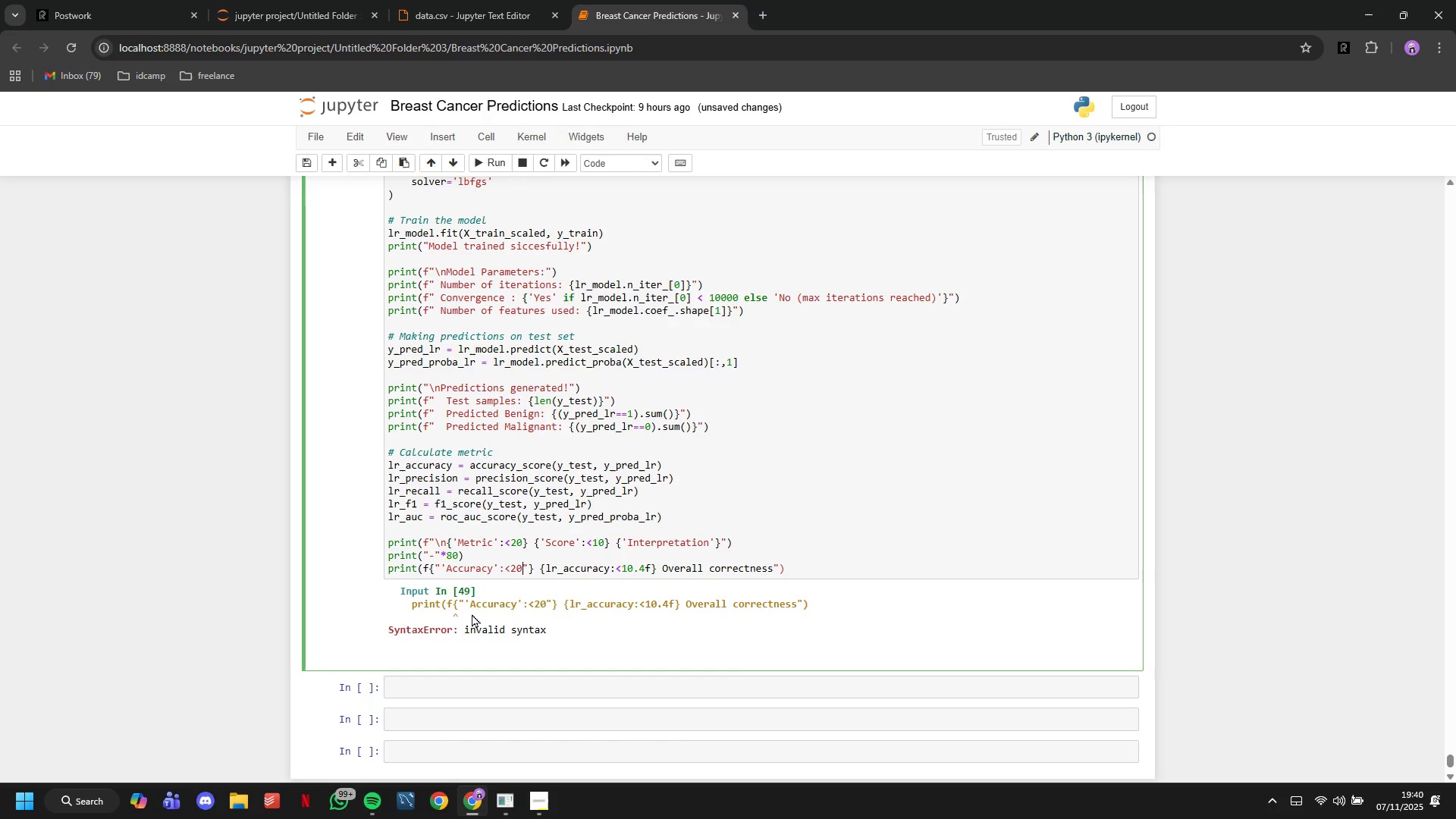 
key(ArrowRight)
 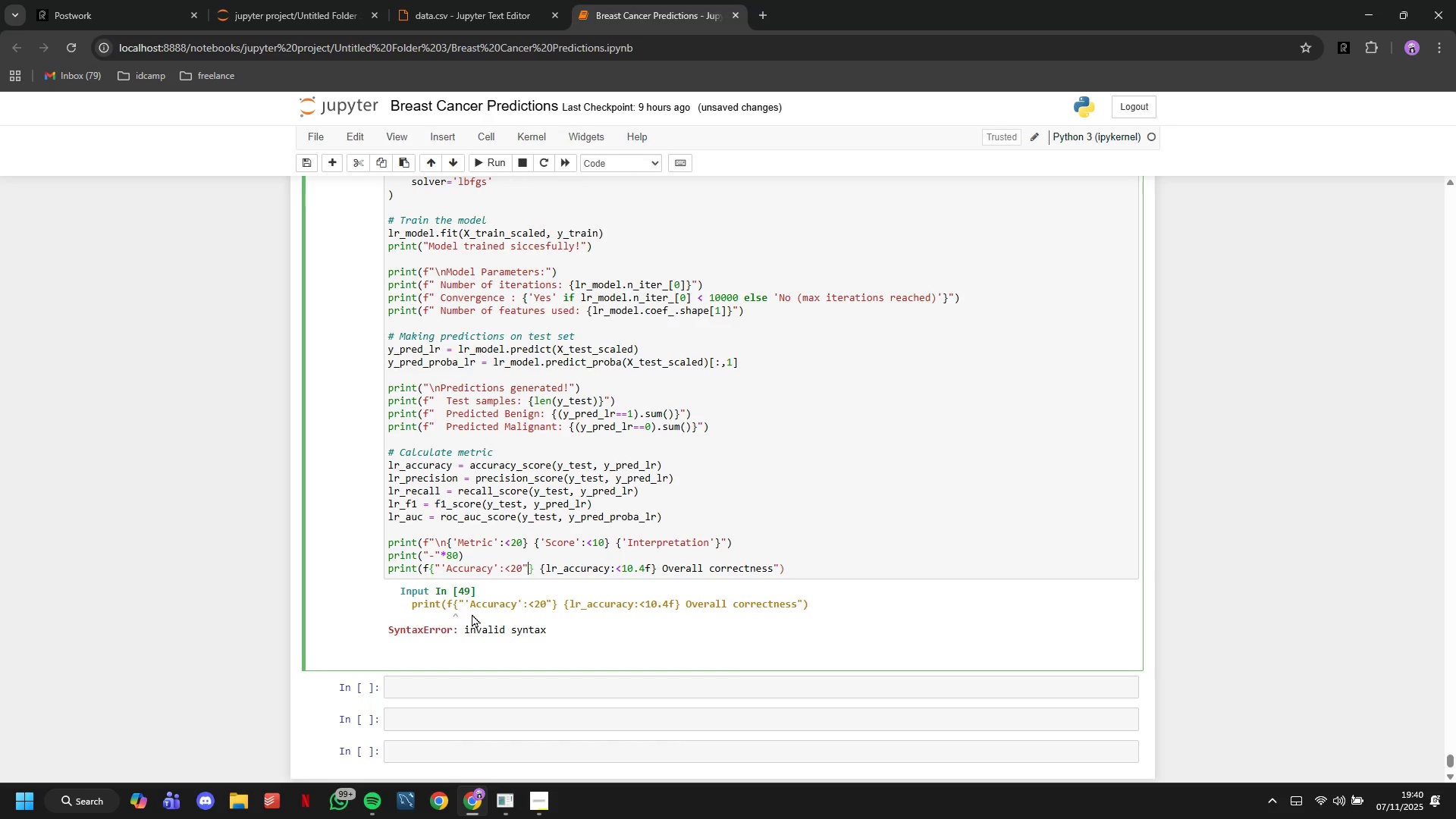 
key(ArrowRight)
 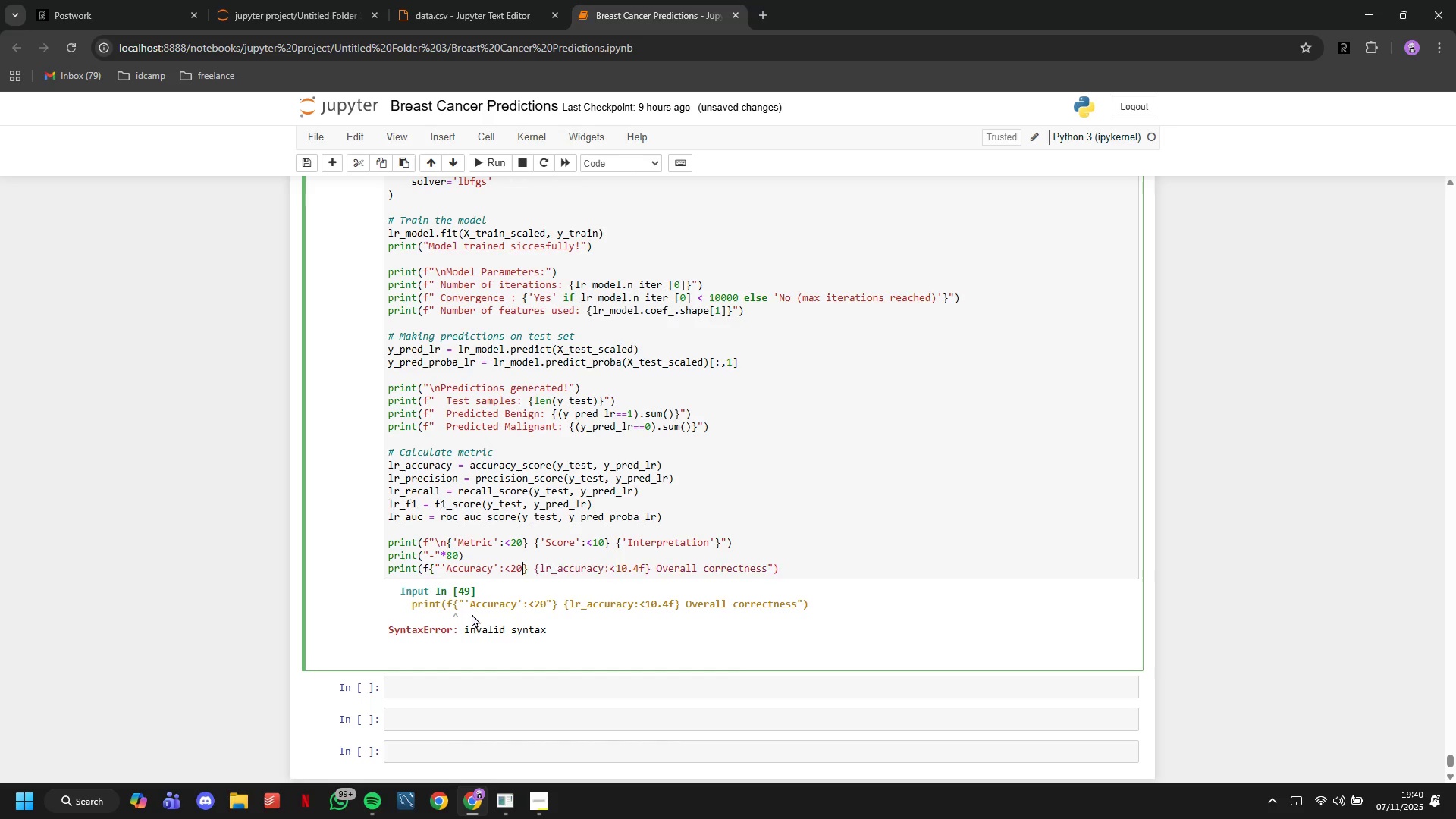 
key(ArrowRight)
 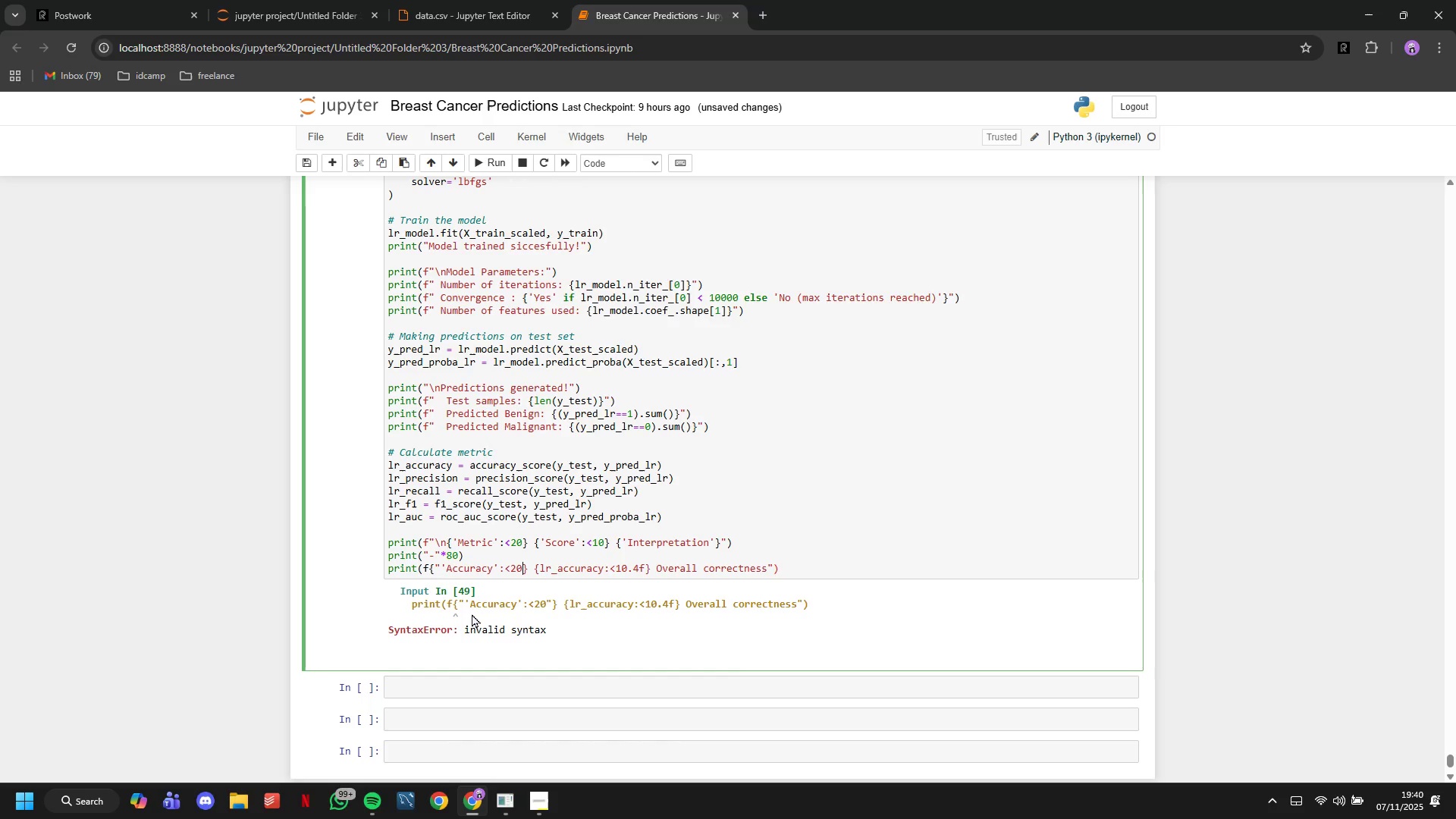 
key(Backspace)
 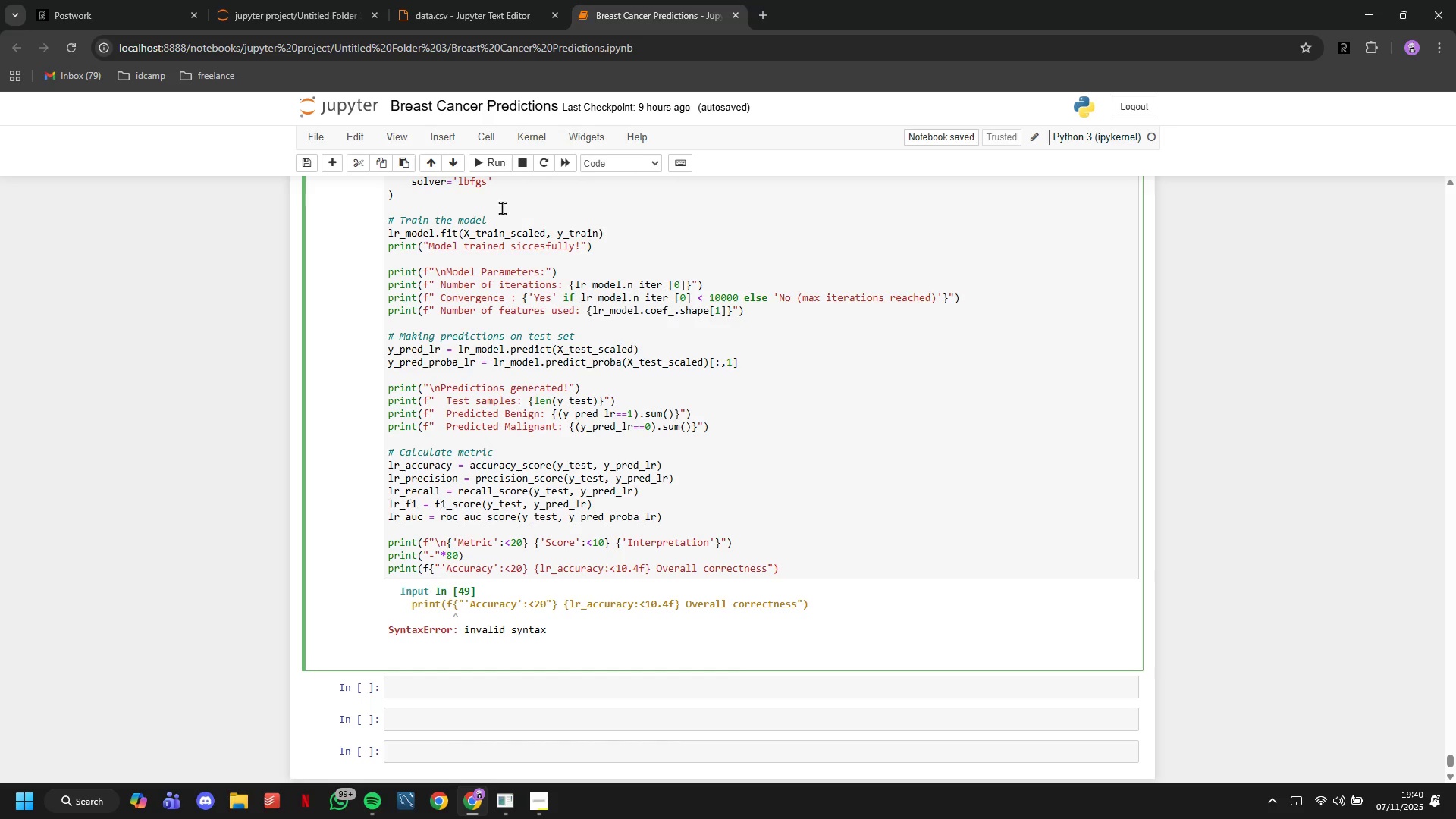 
left_click([495, 164])
 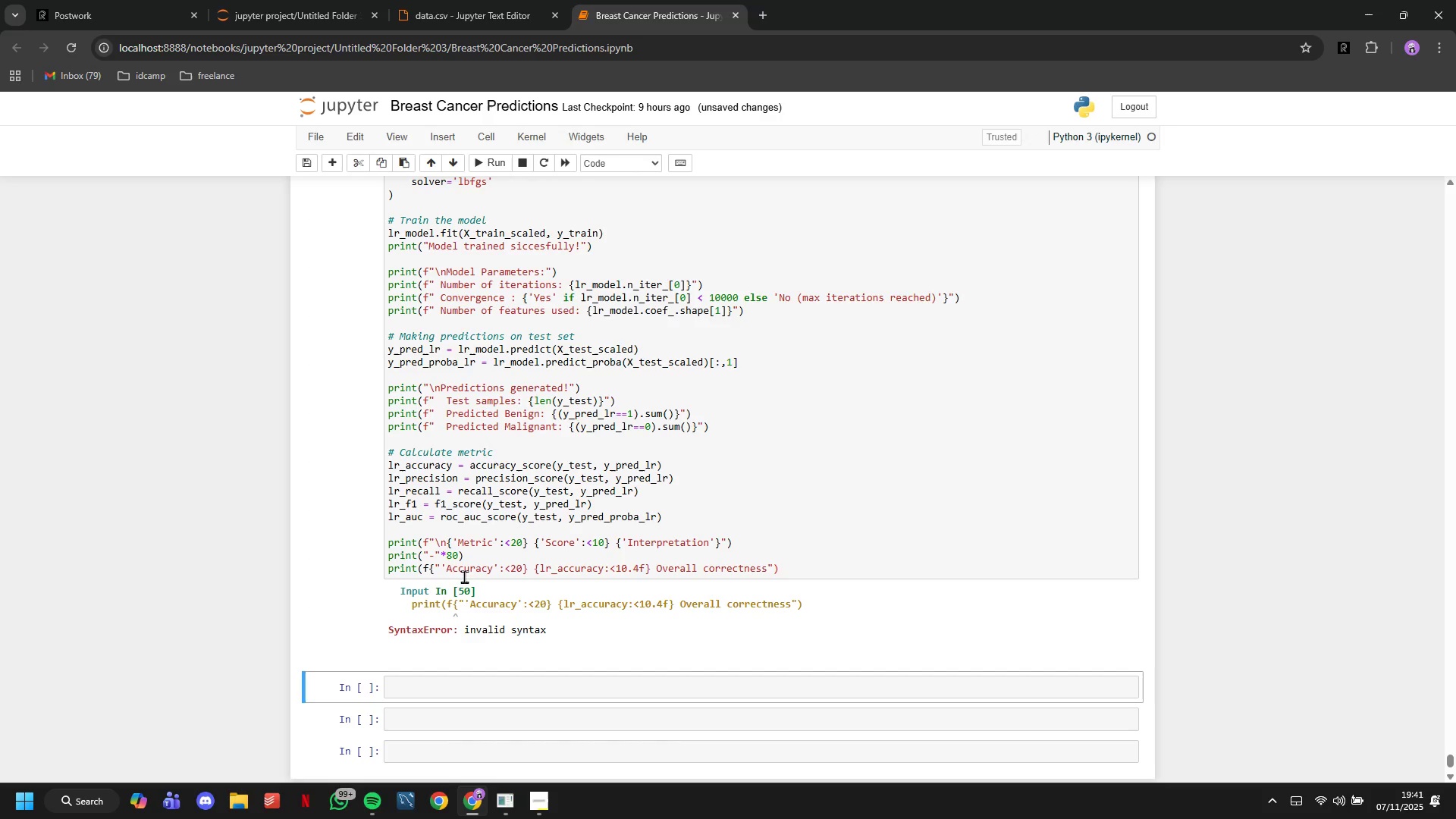 
wait(7.05)
 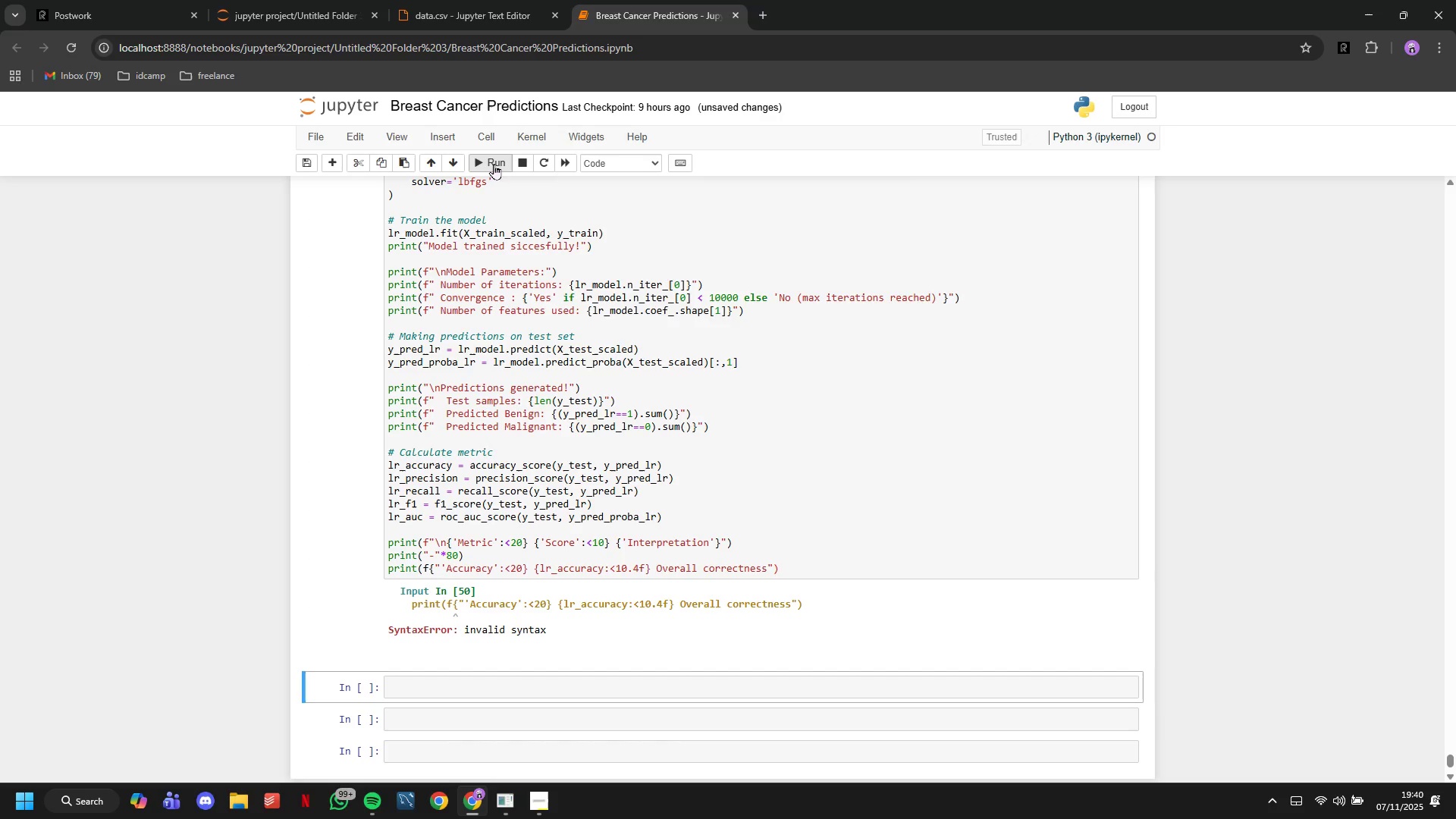 
left_click([439, 565])
 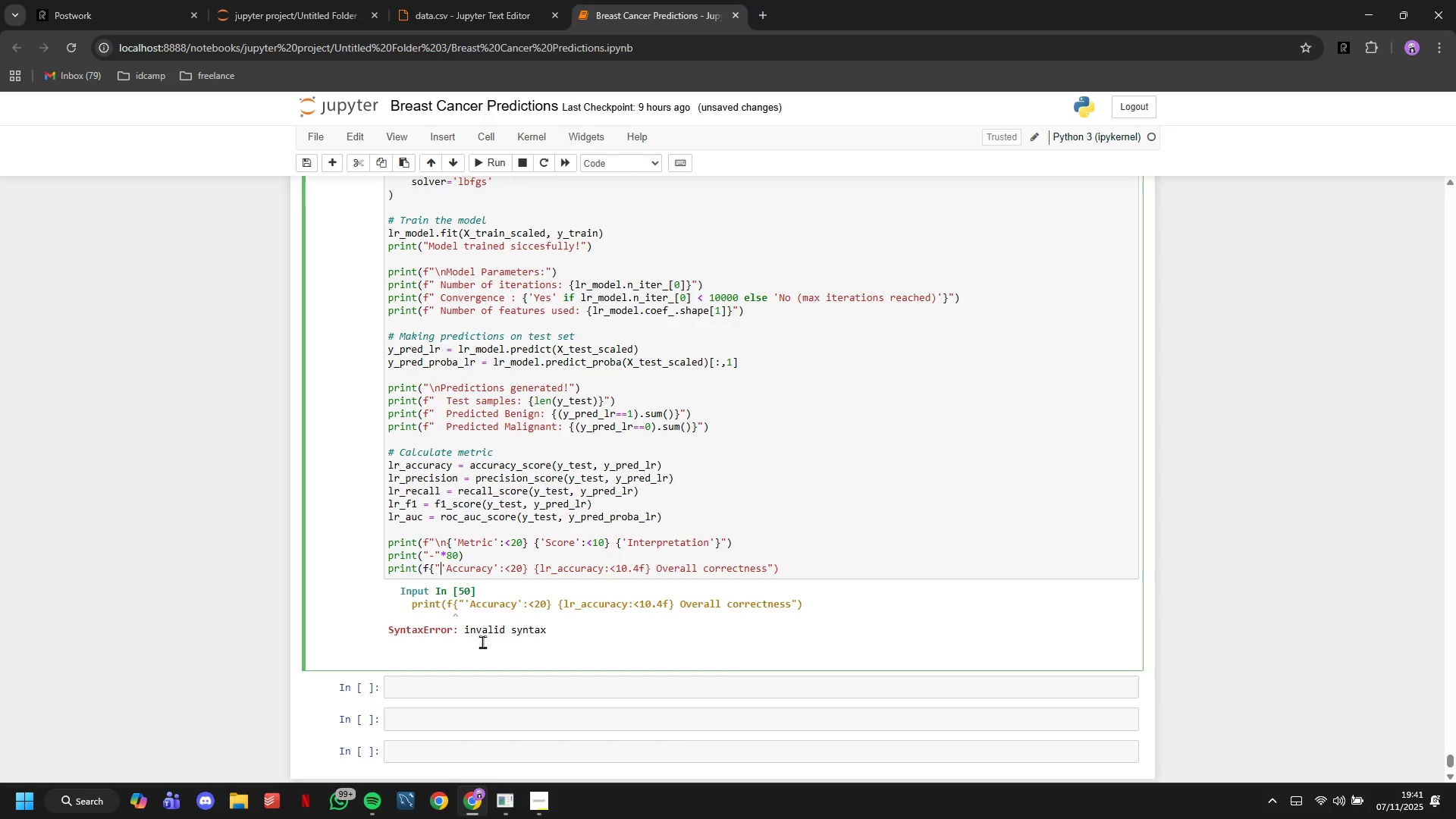 
key(ArrowLeft)
 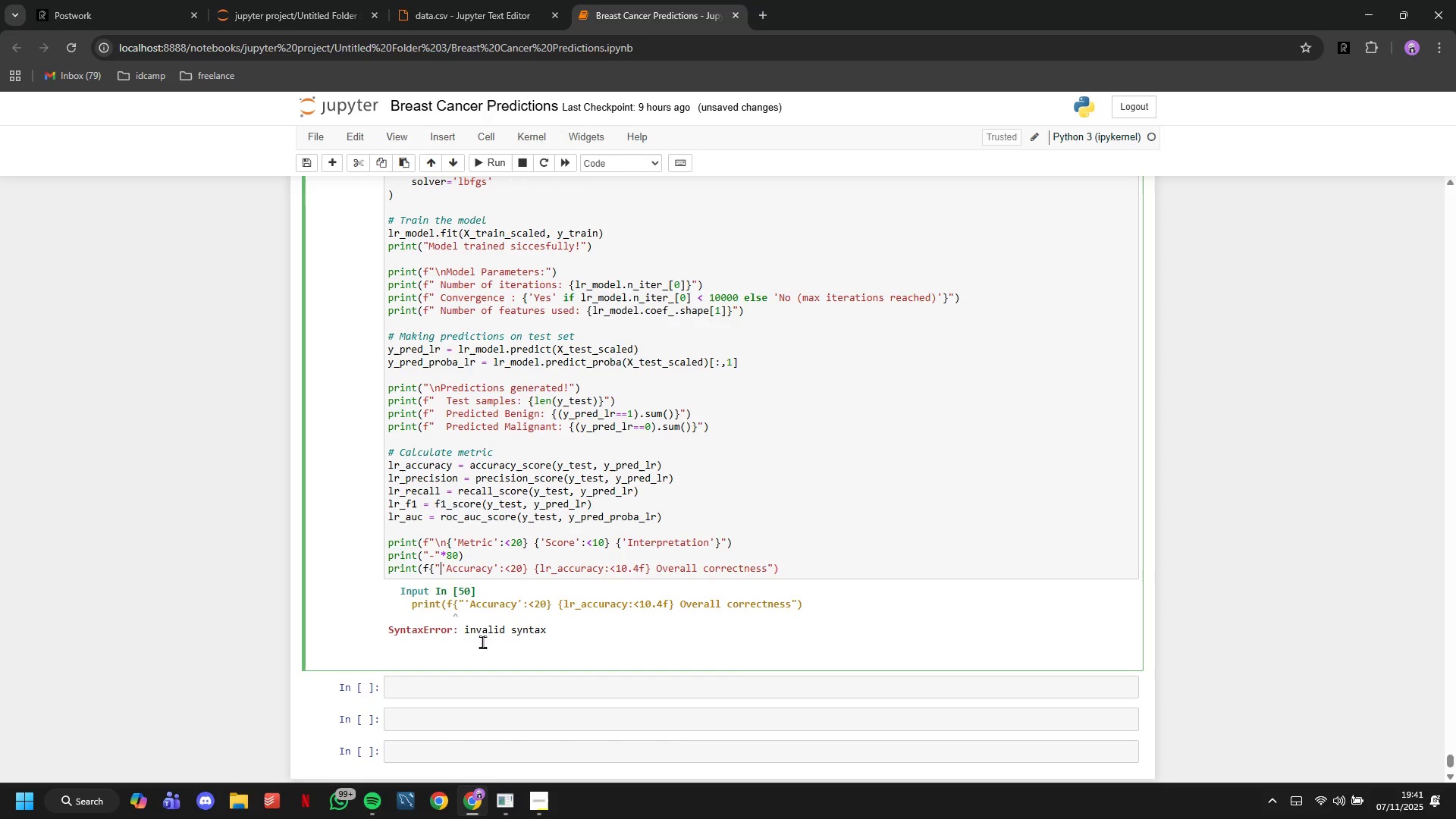 
key(ArrowLeft)
 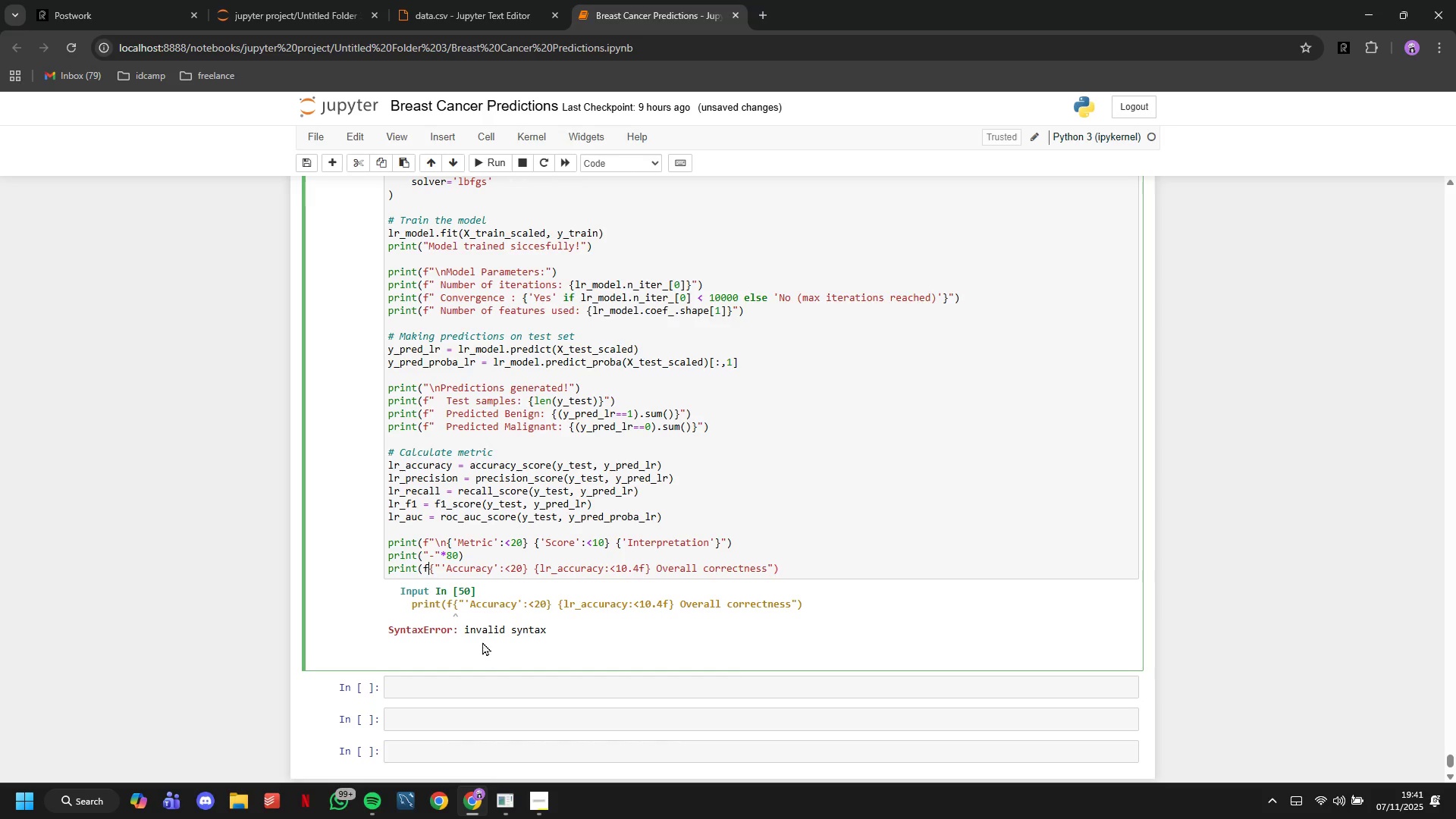 
key(ArrowRight)
 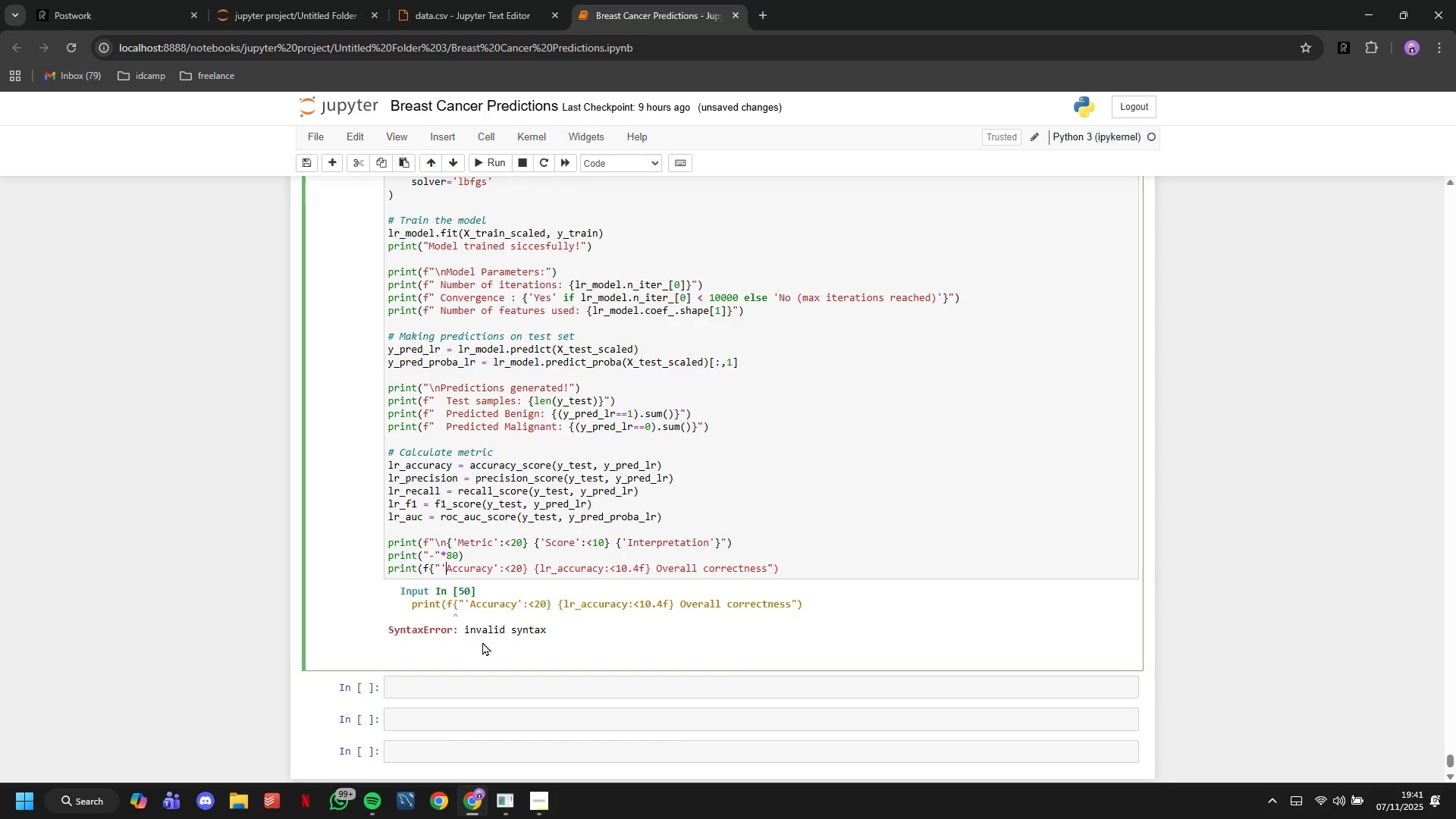 
key(ArrowRight)
 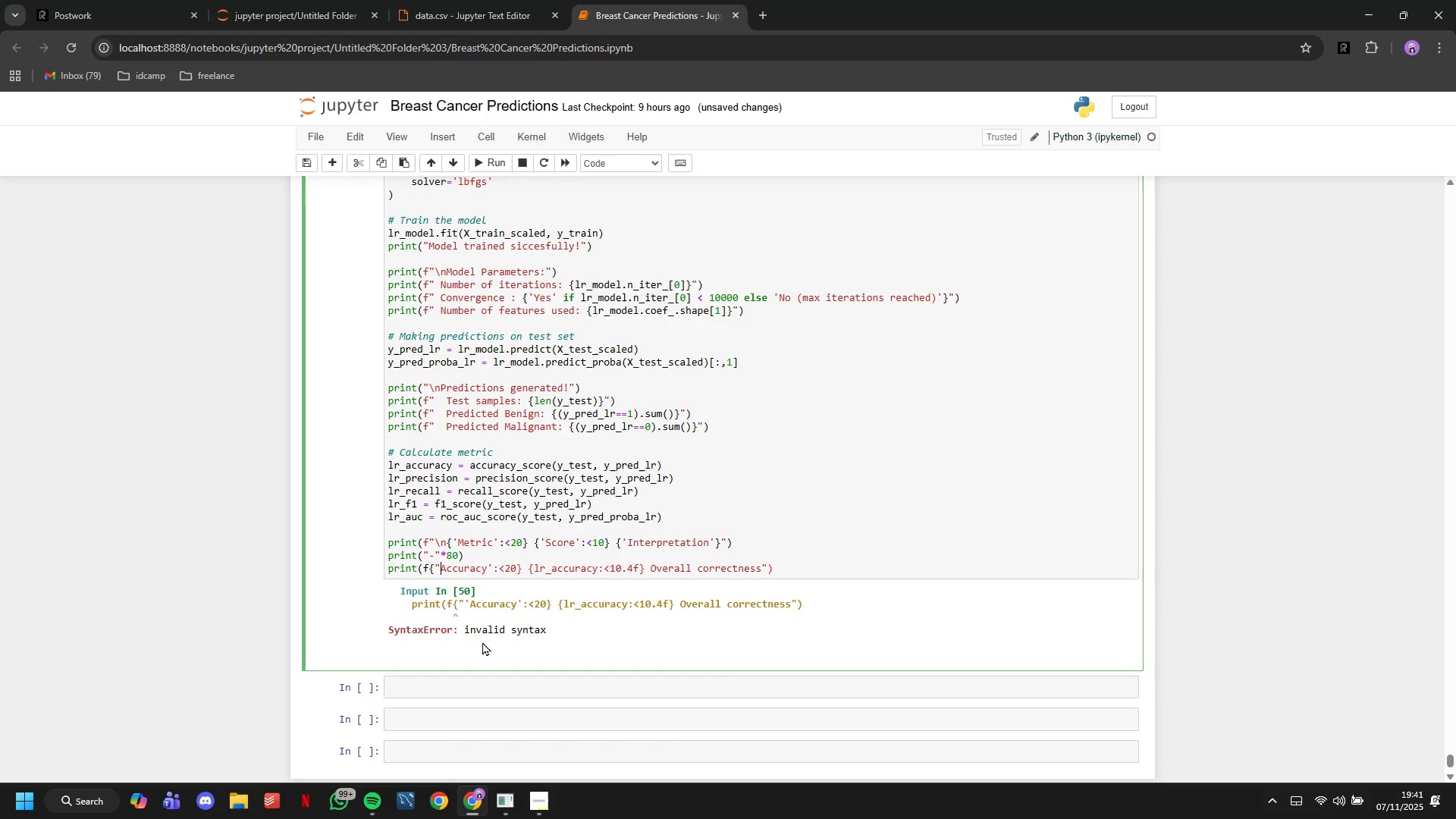 
key(ArrowRight)
 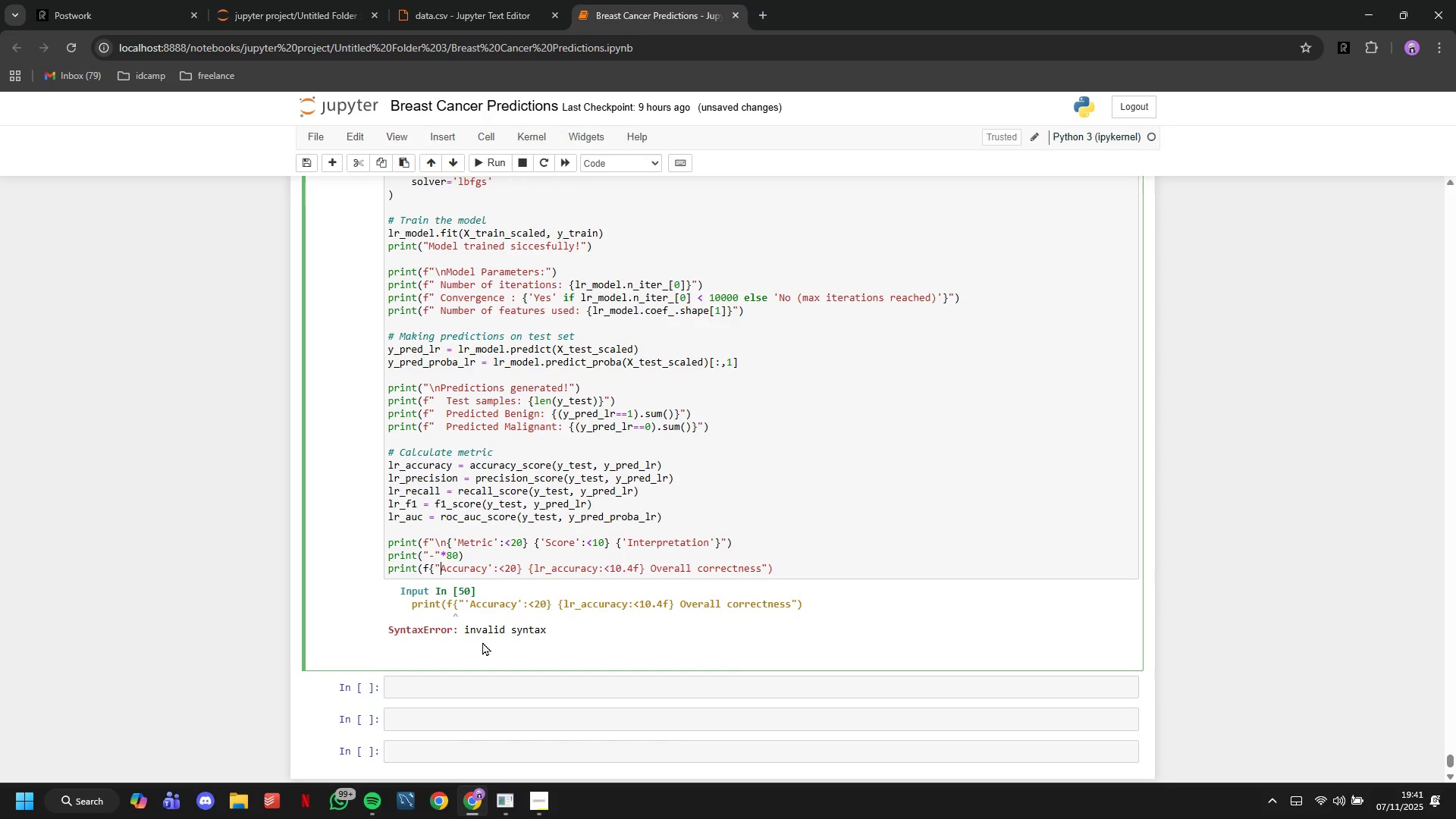 
key(Backspace)
 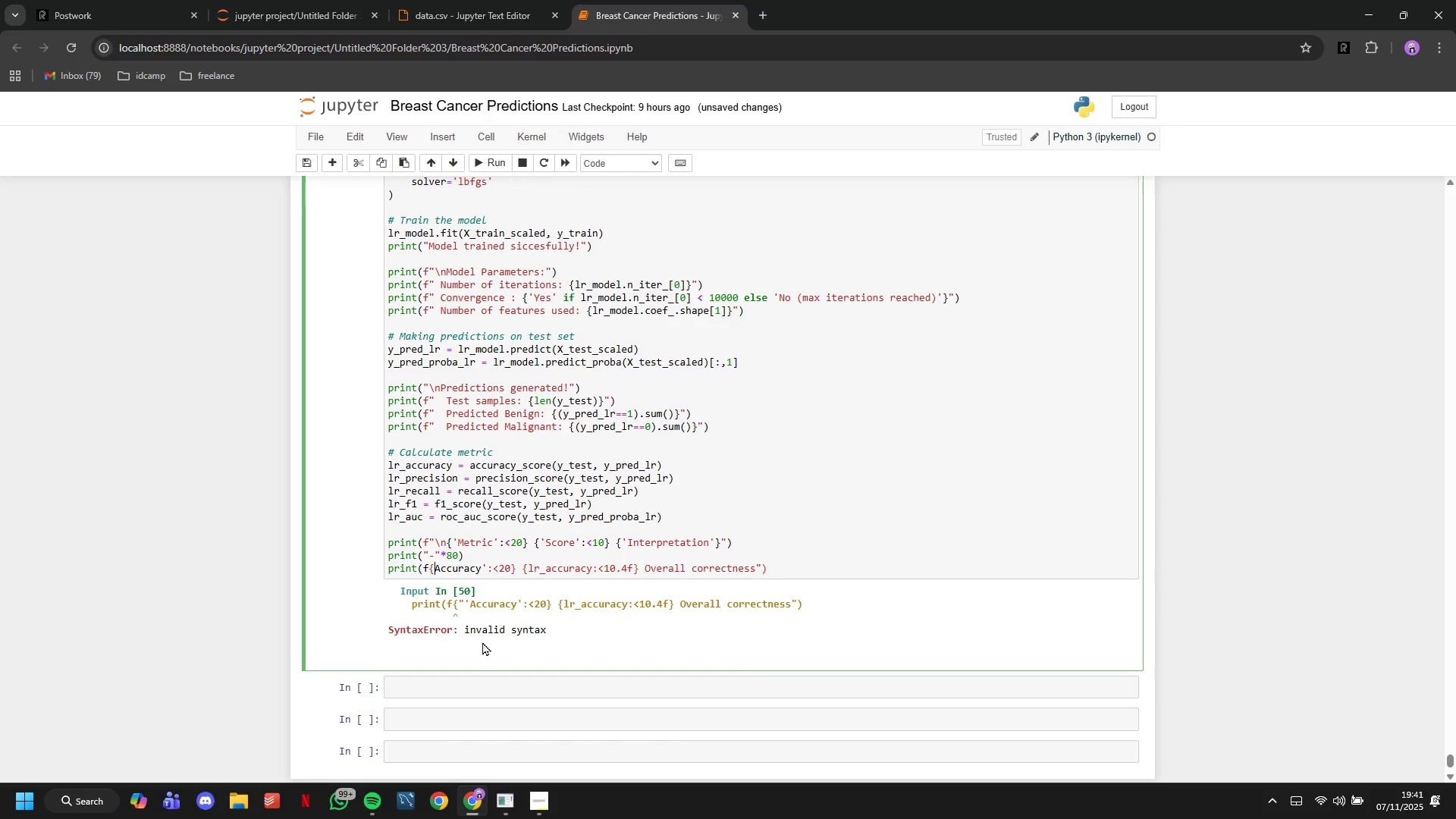 
key(Backspace)
 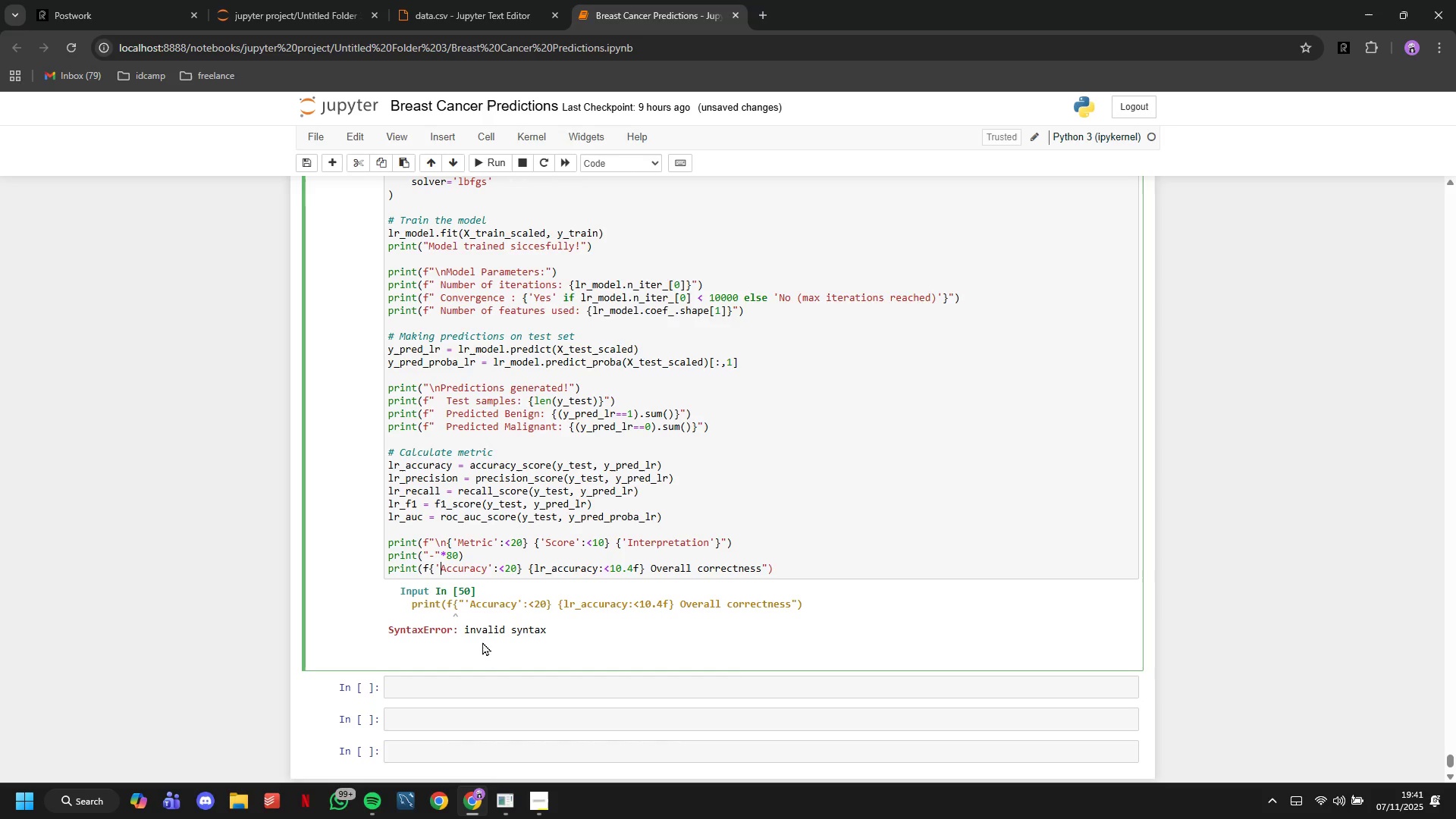 
key(Quote)
 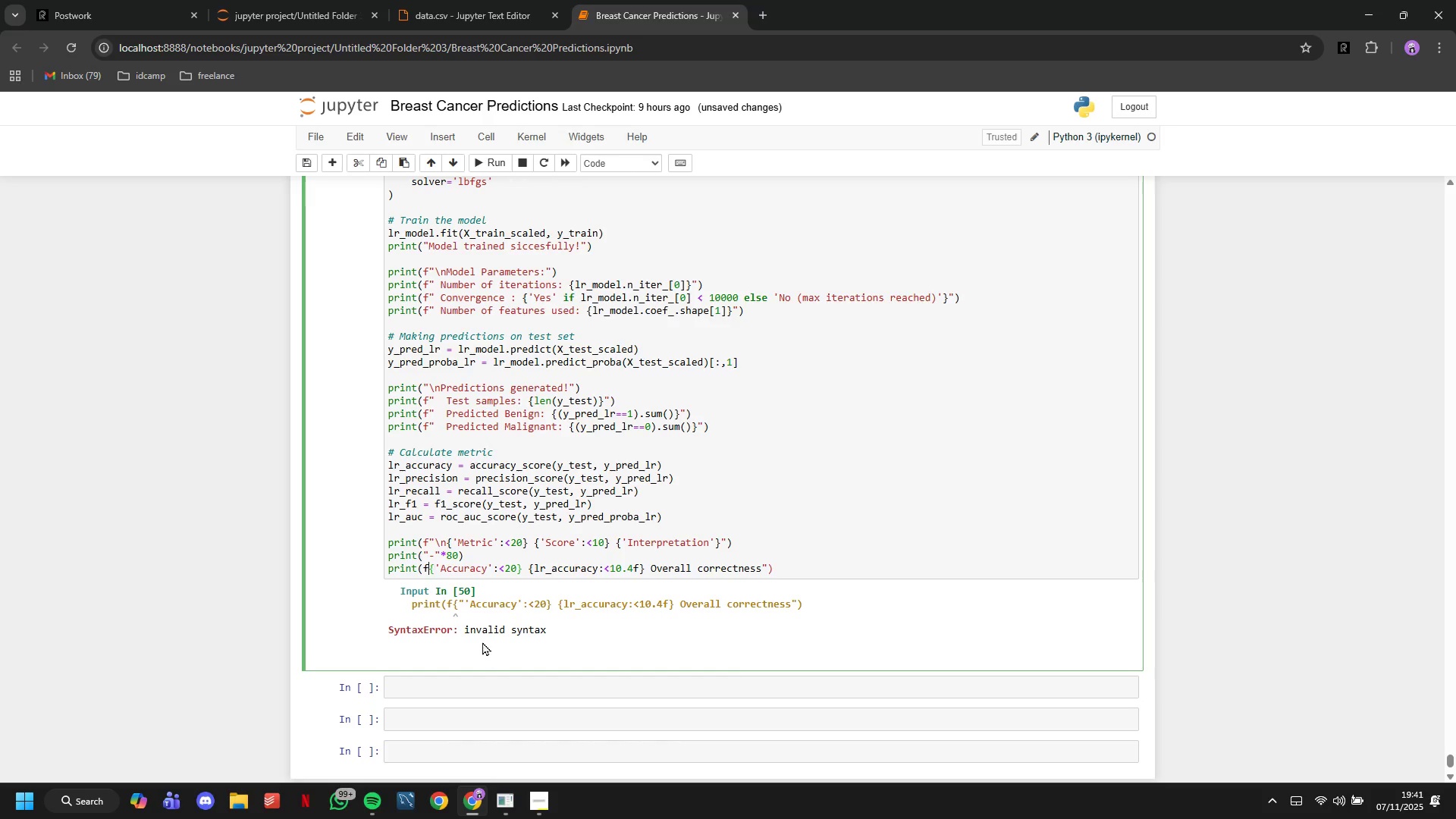 
key(ArrowLeft)
 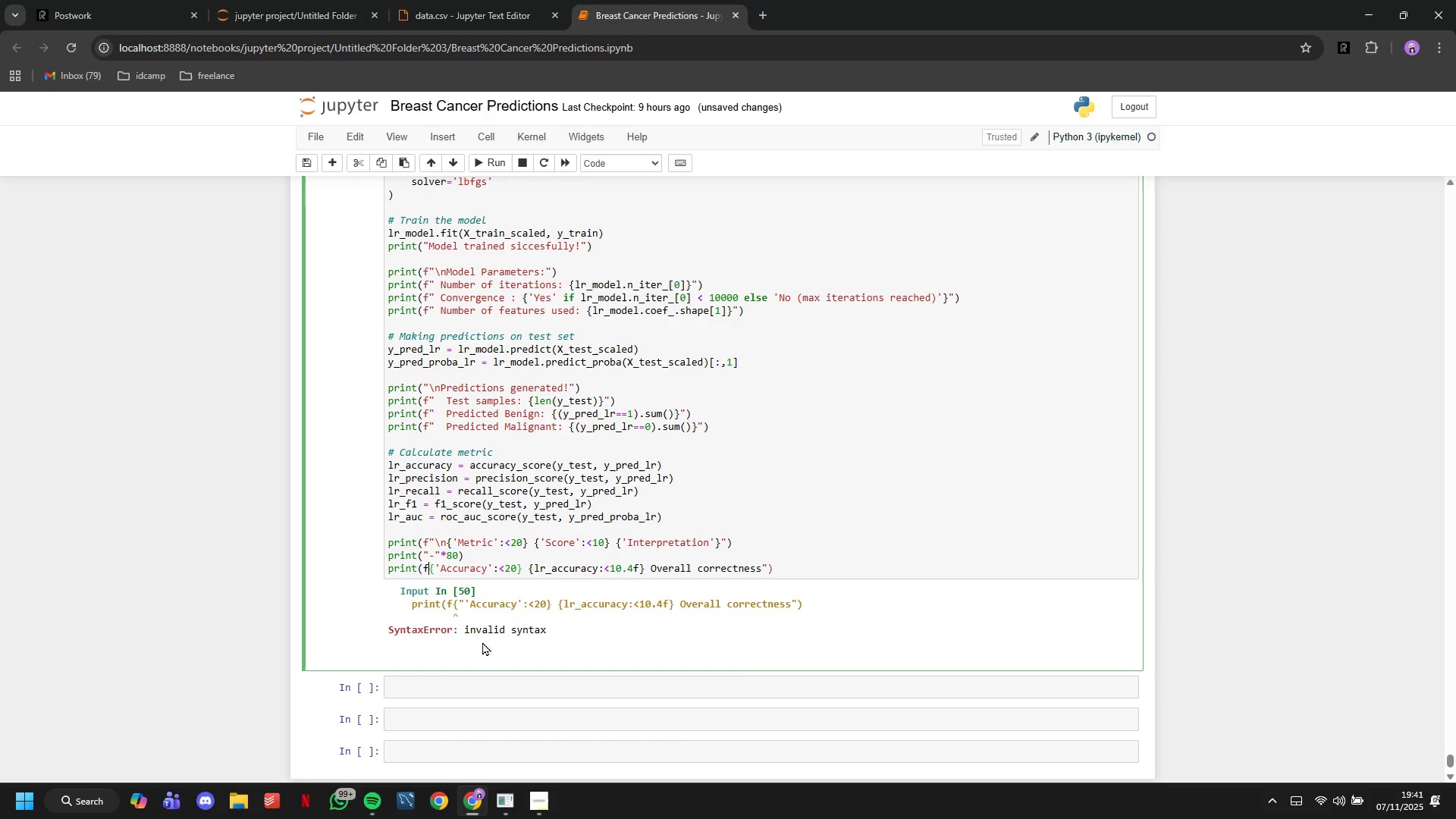 
key(ArrowLeft)
 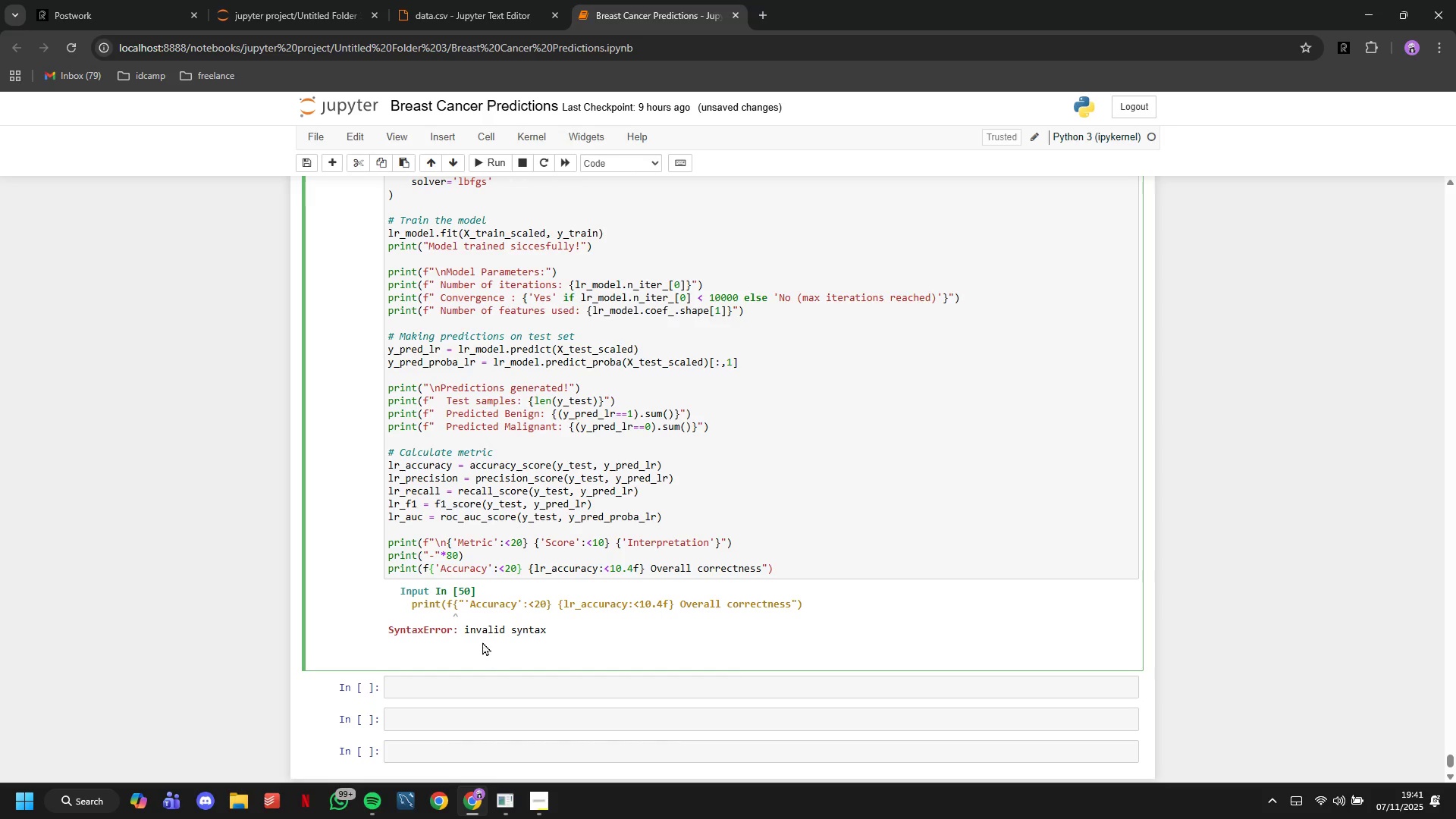 
key(Shift+Quote)
 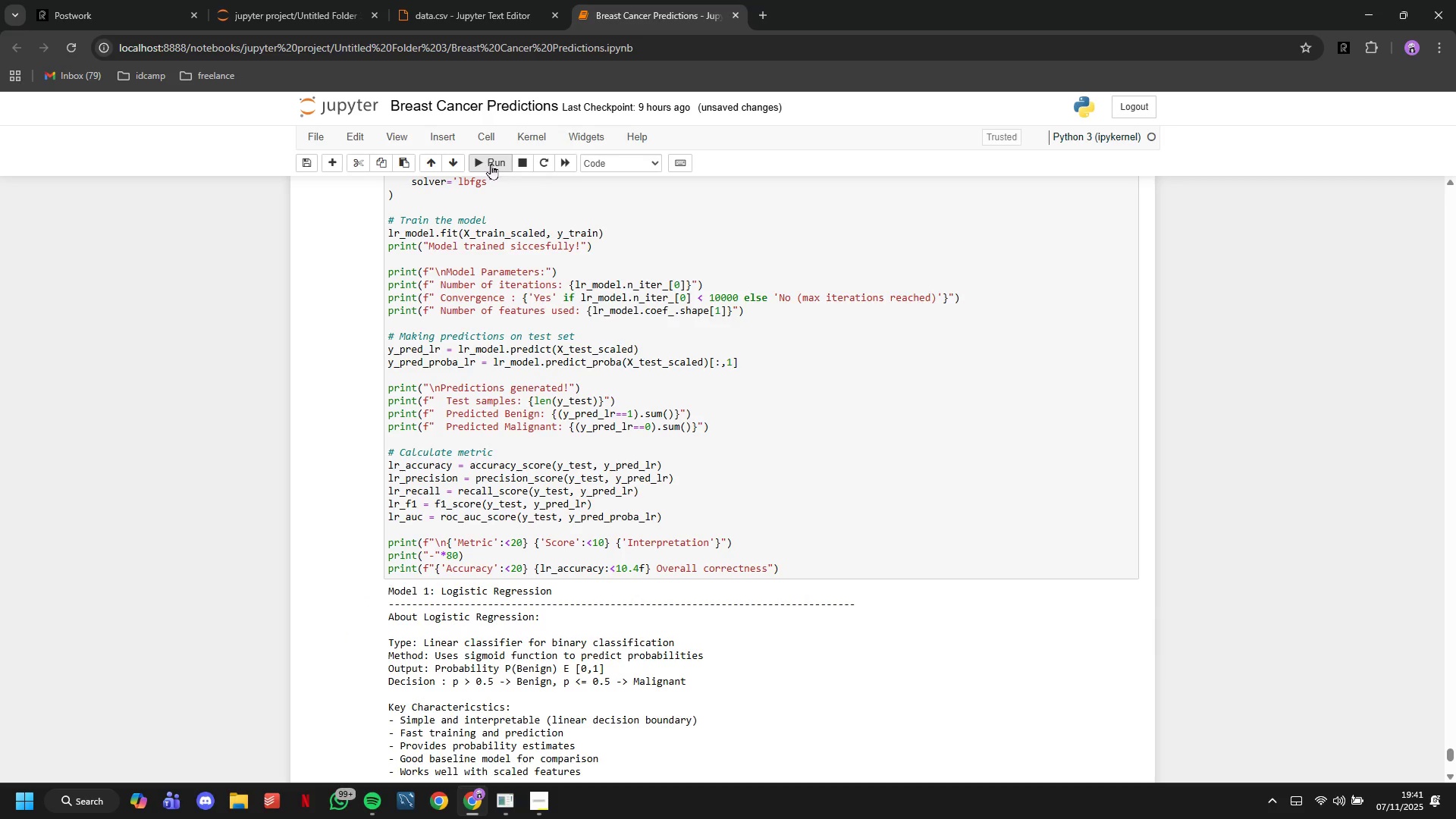 
scroll: coordinate [697, 434], scroll_direction: down, amount: 14.0
 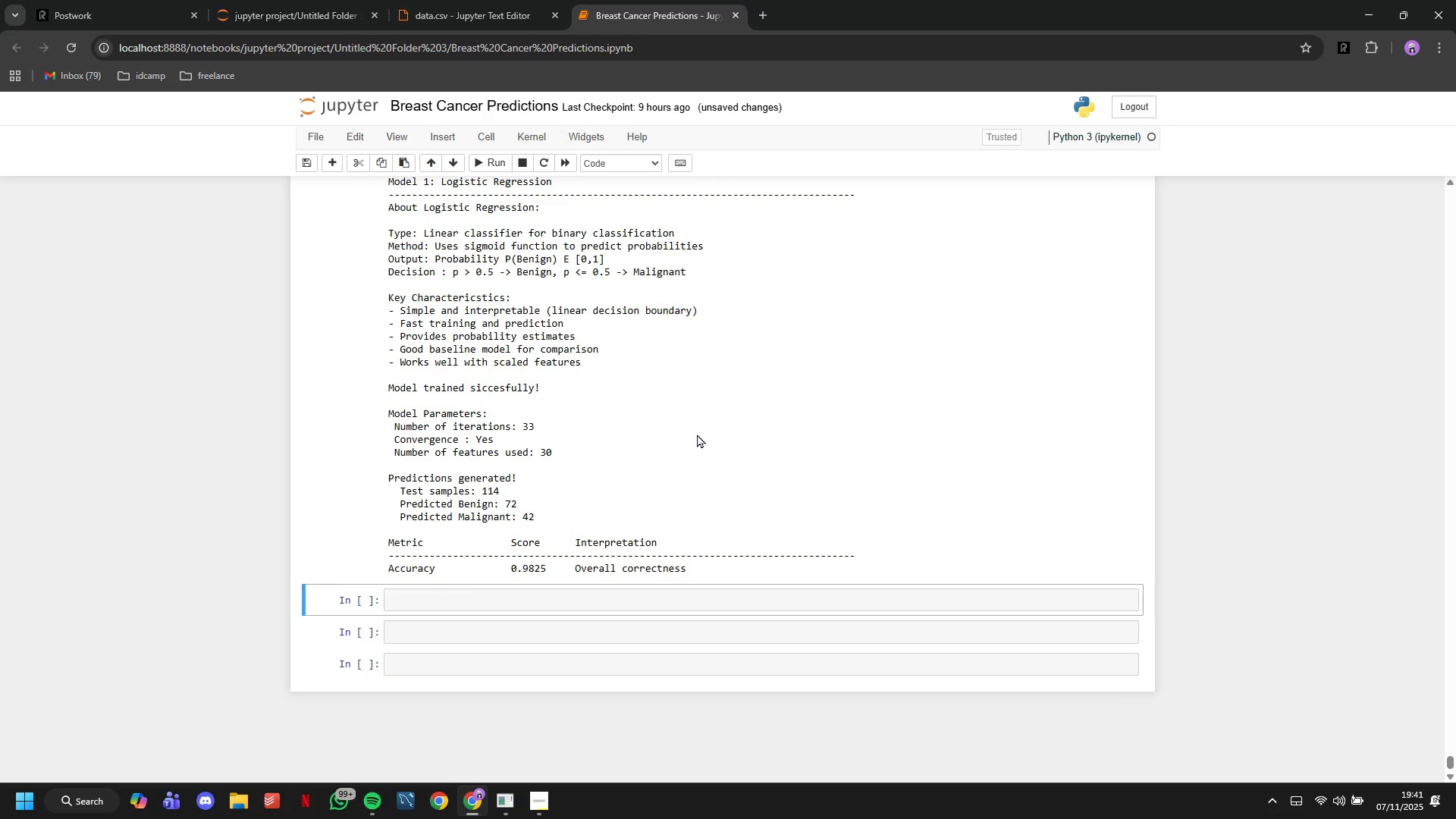 
scroll: coordinate [697, 434], scroll_direction: up, amount: 1.0
 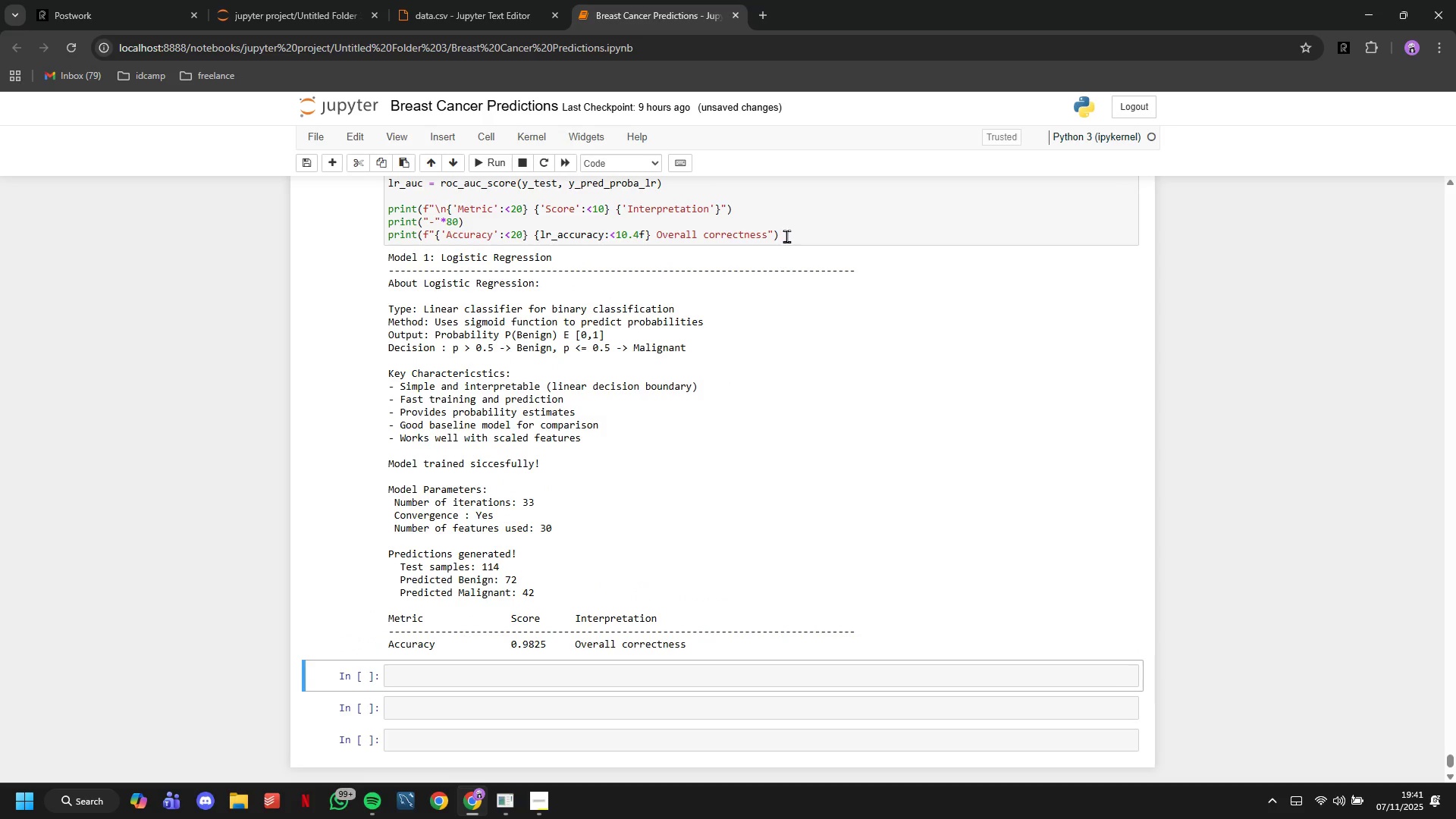 
left_click([786, 236])
 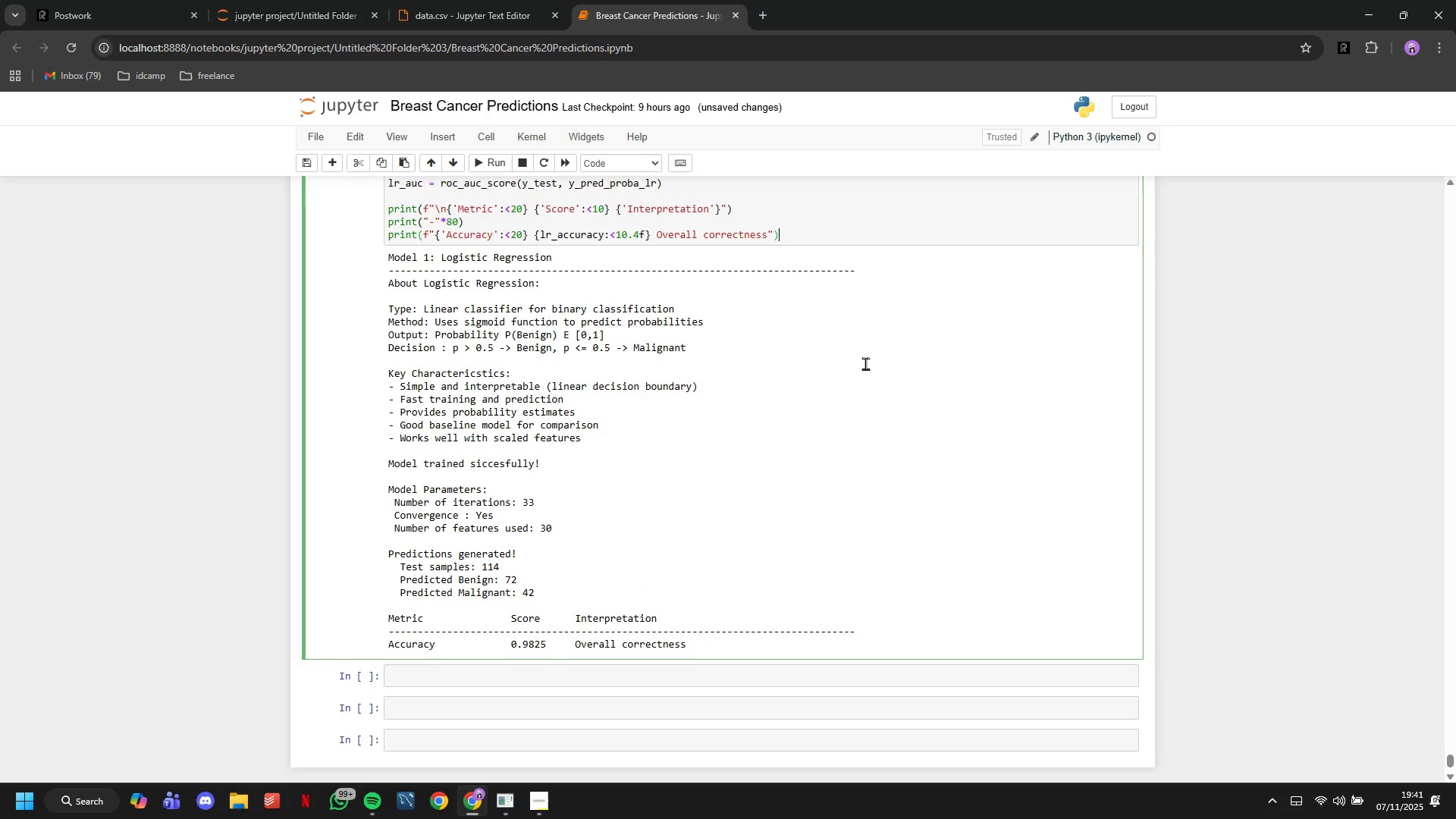 
key(Enter)
 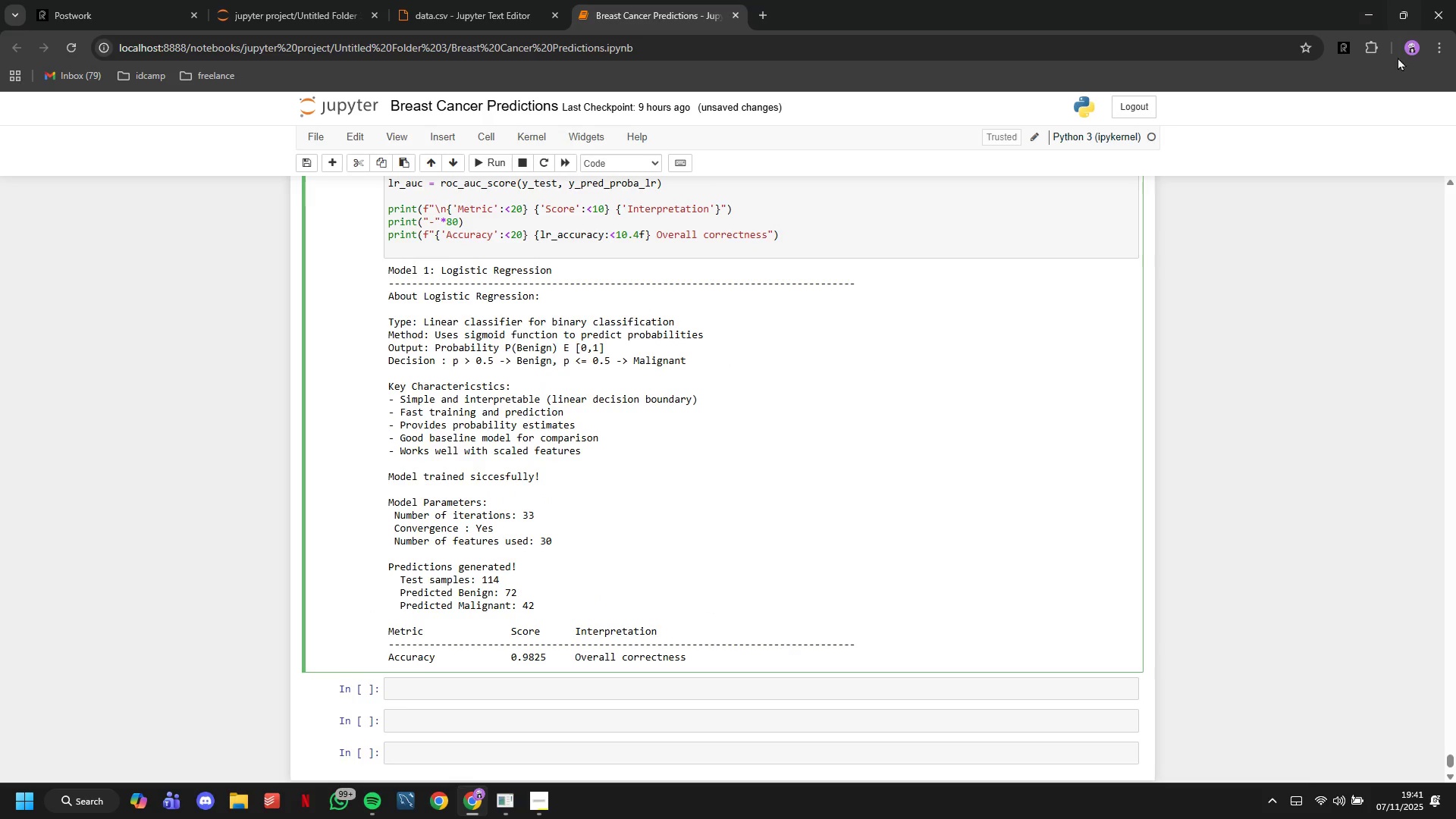 
left_click([1339, 46])
 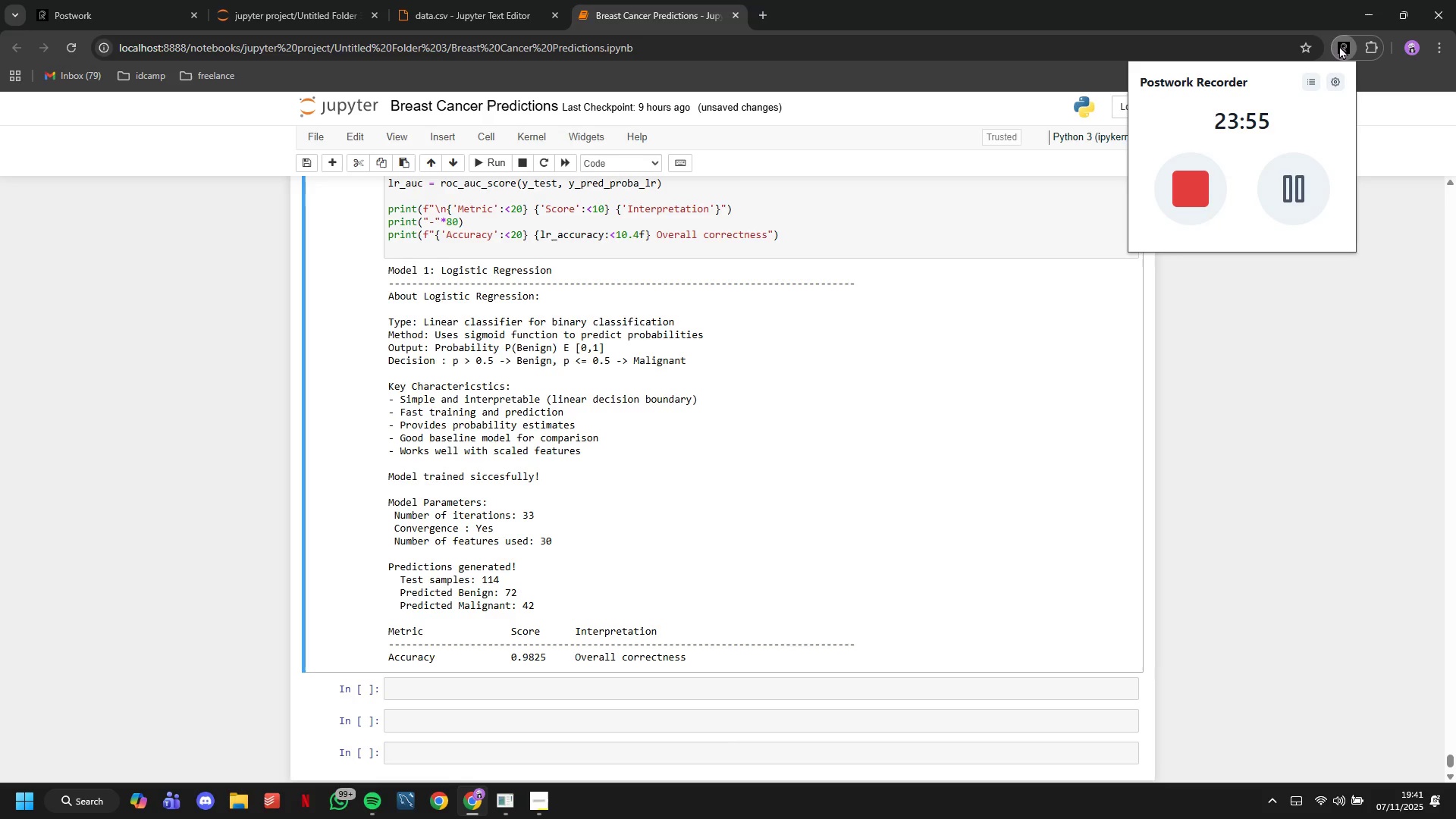 
left_click([1339, 46])
 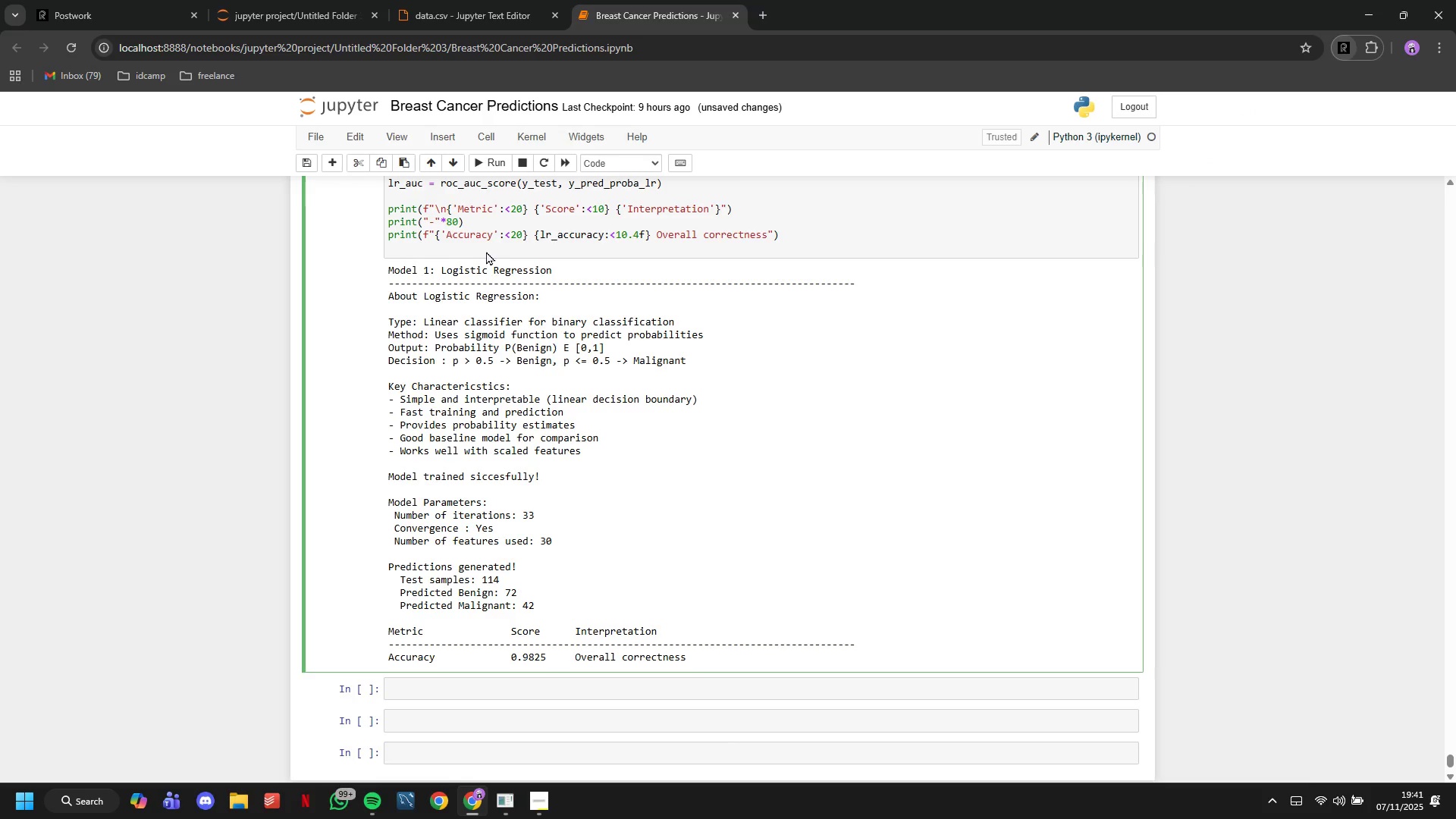 
type(pr)
 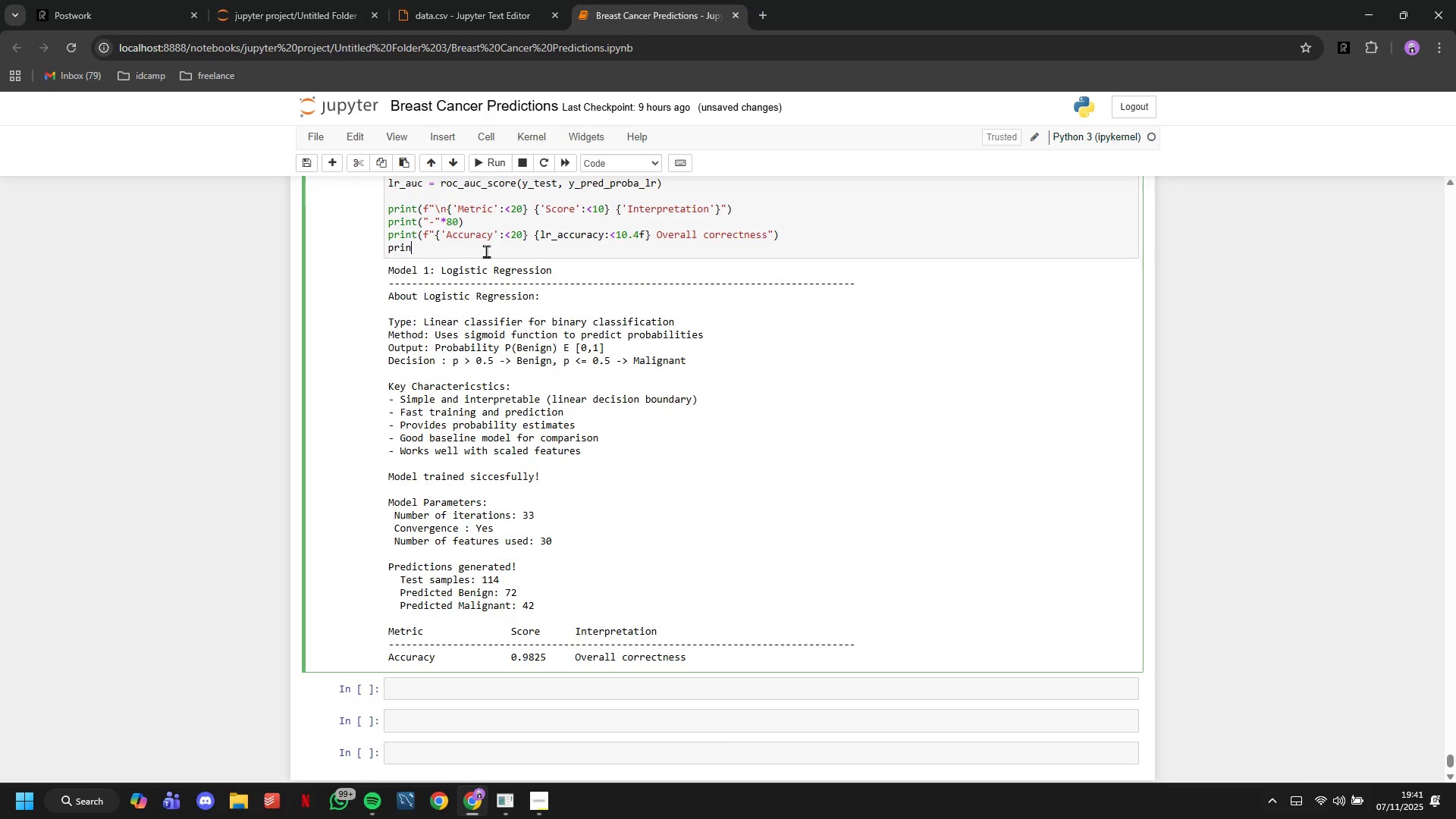 
type(int(f"")
 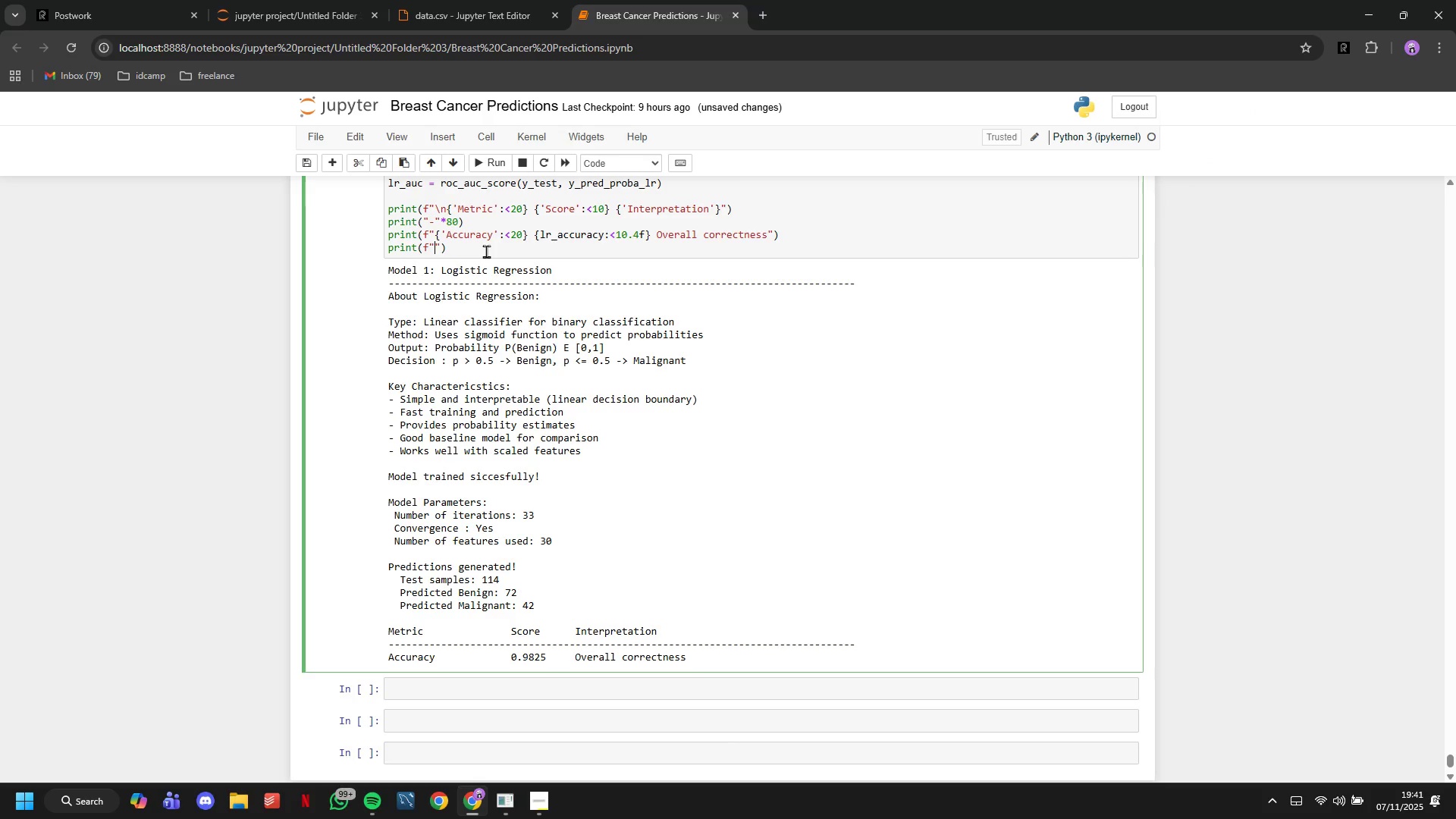 
 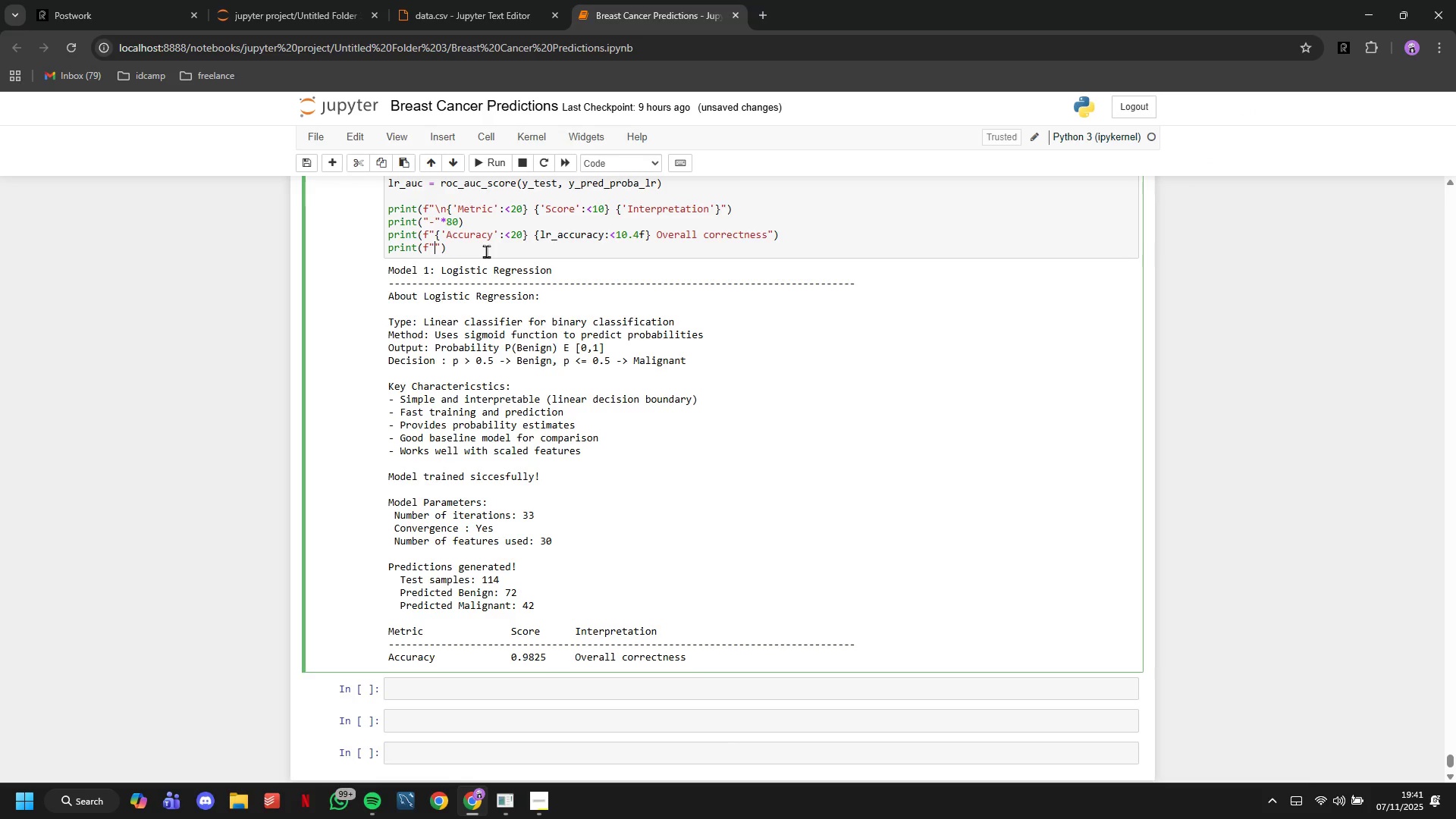 
key(ArrowLeft)
 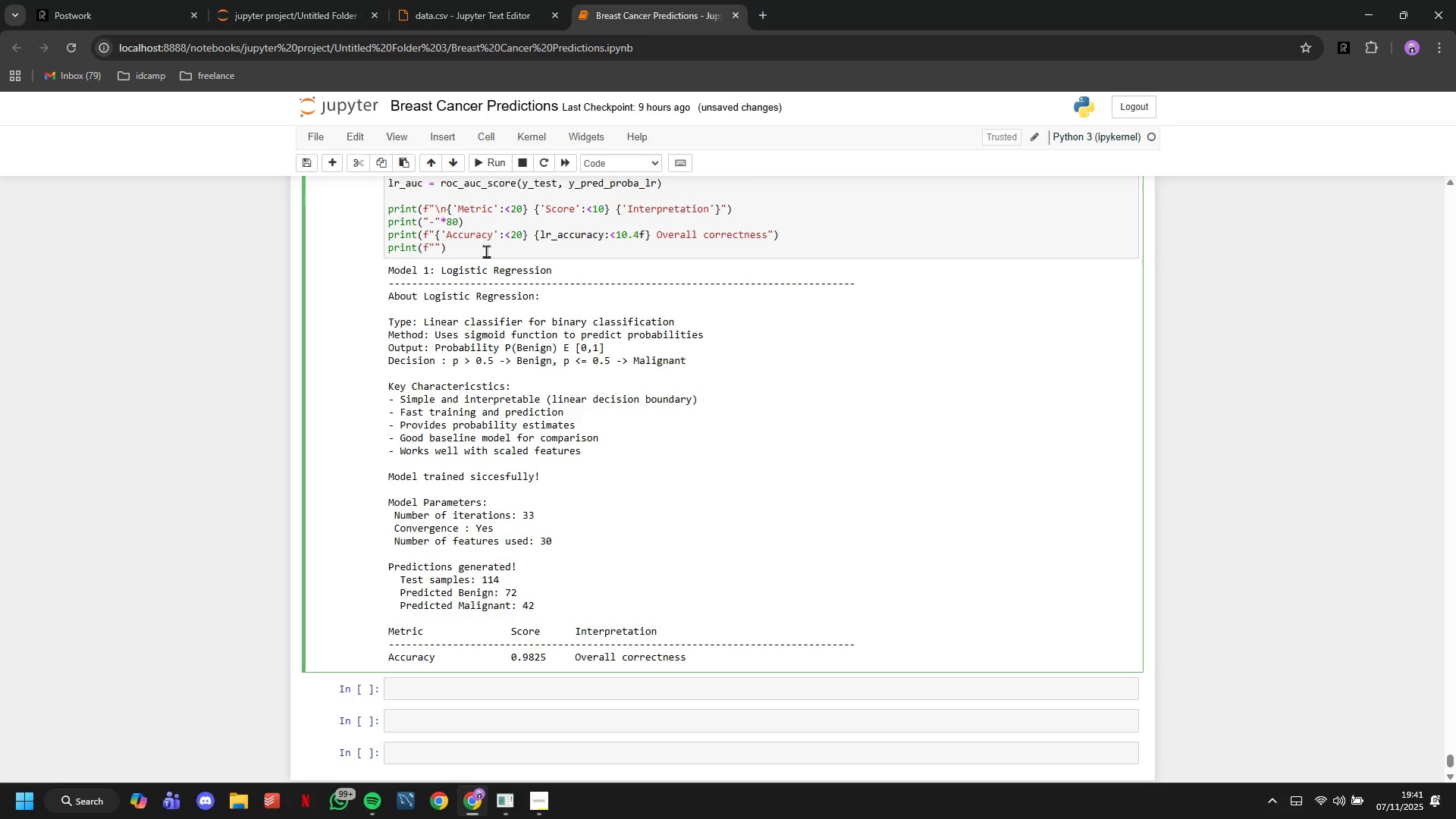 
type({'Precision)
 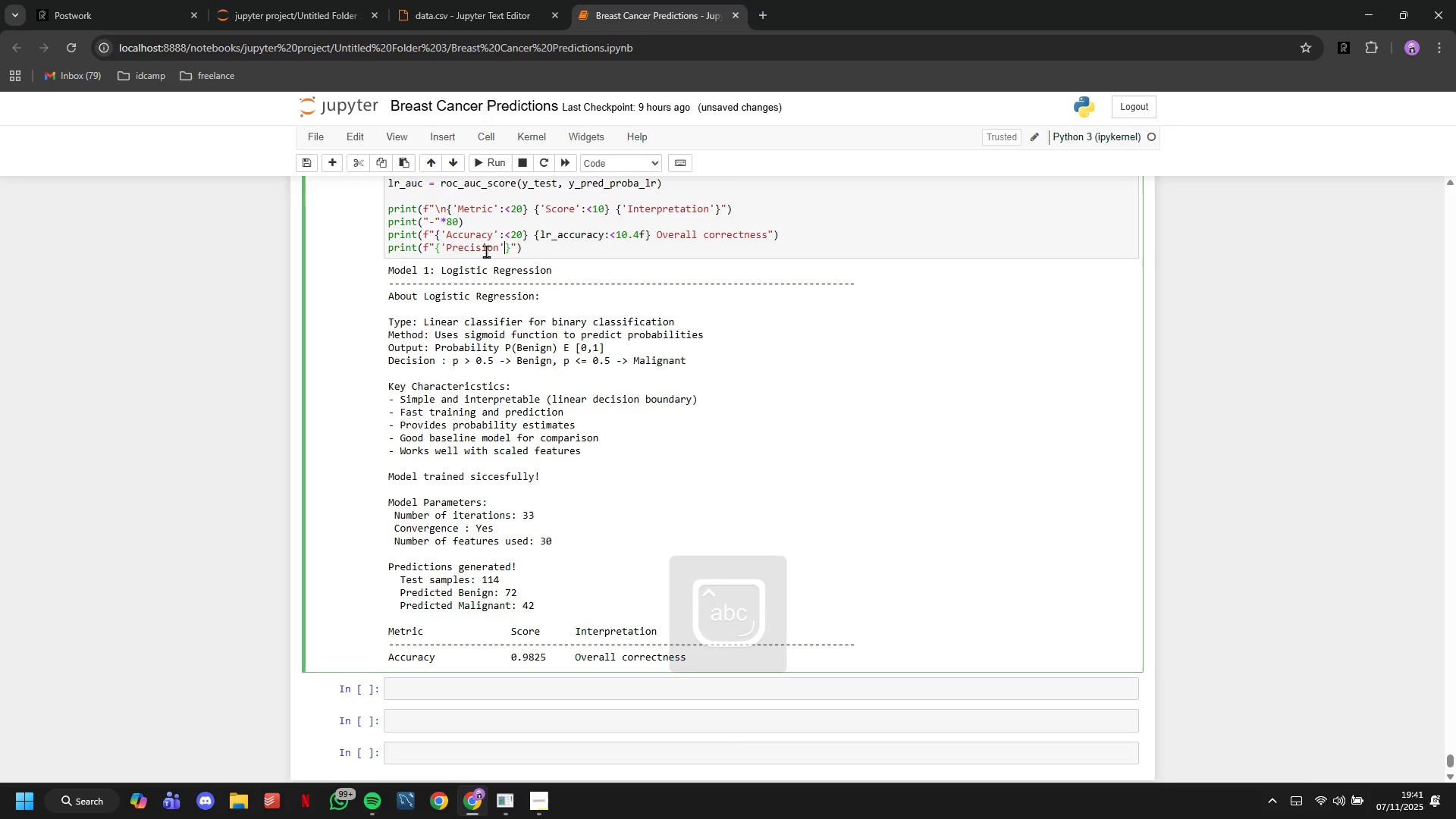 
key(ArrowRight)
 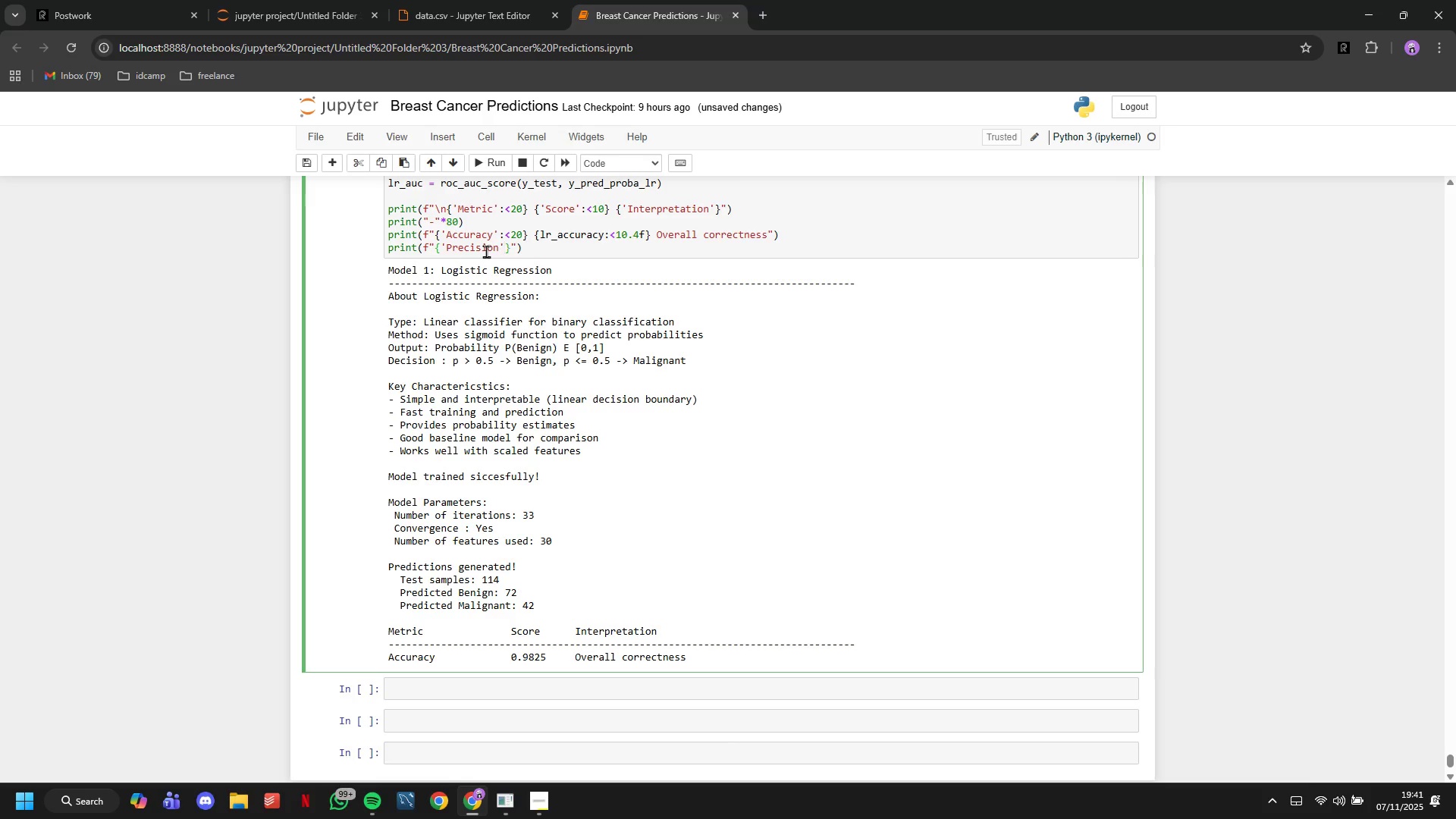 
type(:<20)
 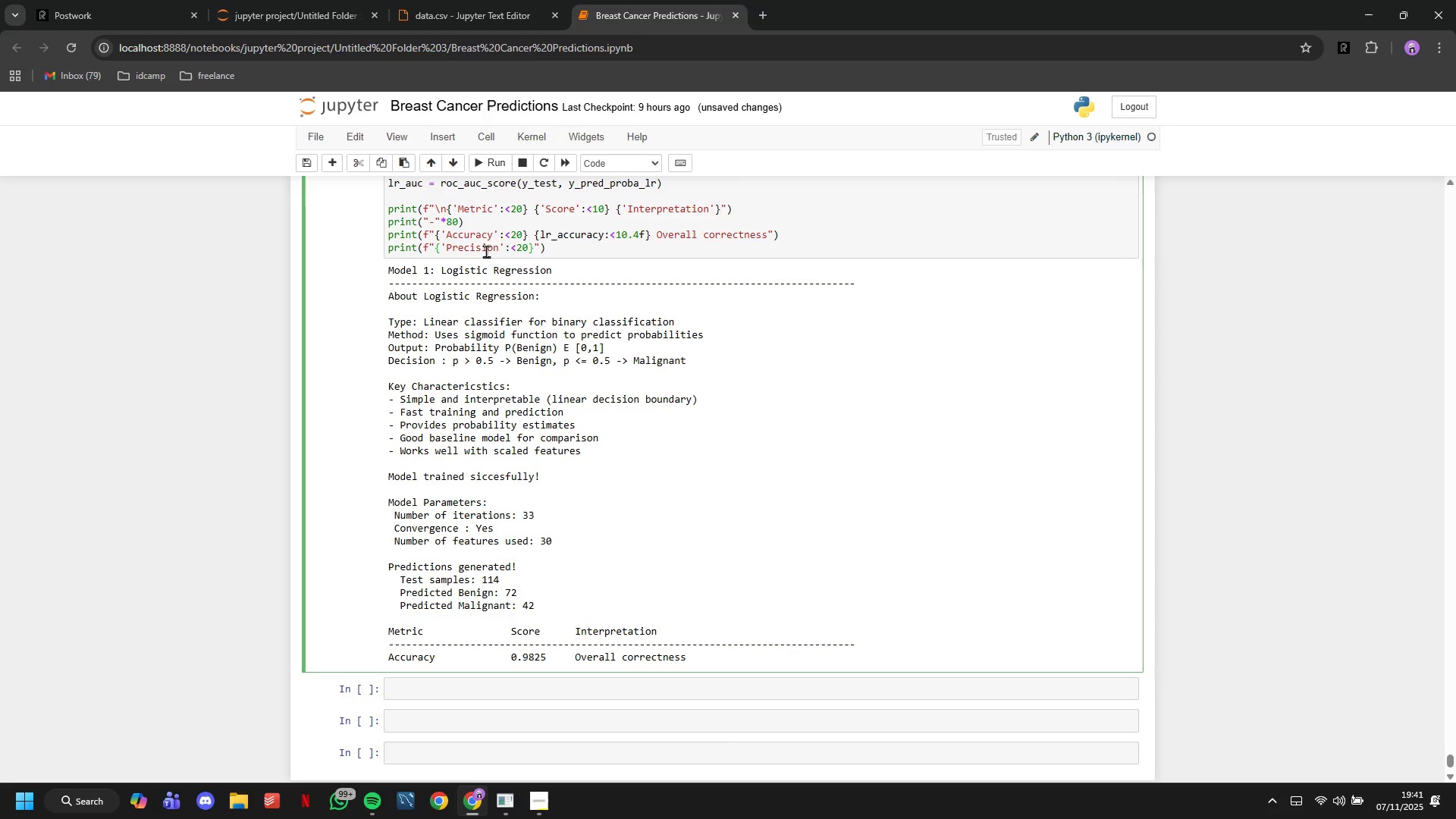 
key(ArrowRight)
 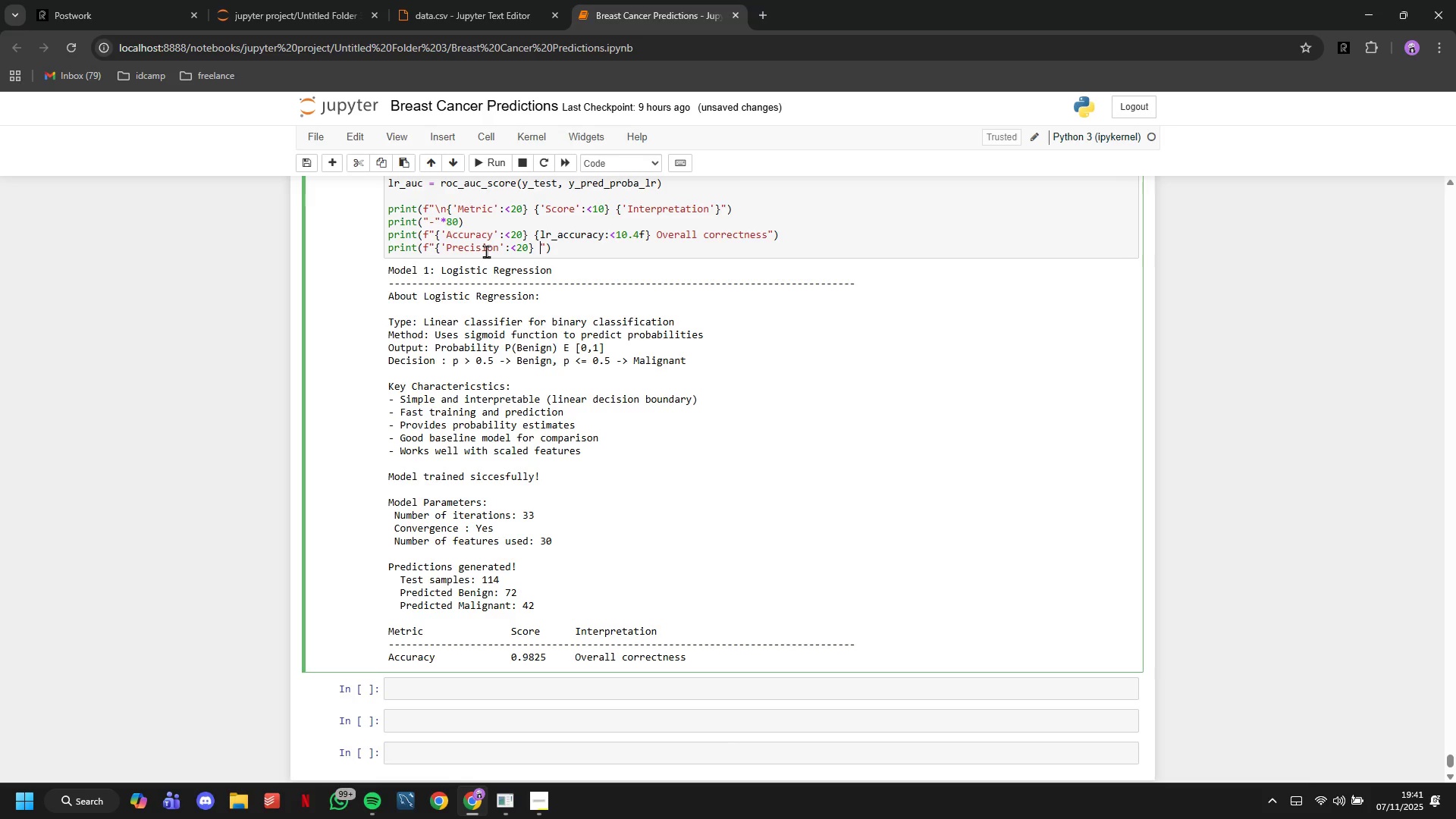 
type( {lr_precisiom)
key(Backspace)
type(n:)
 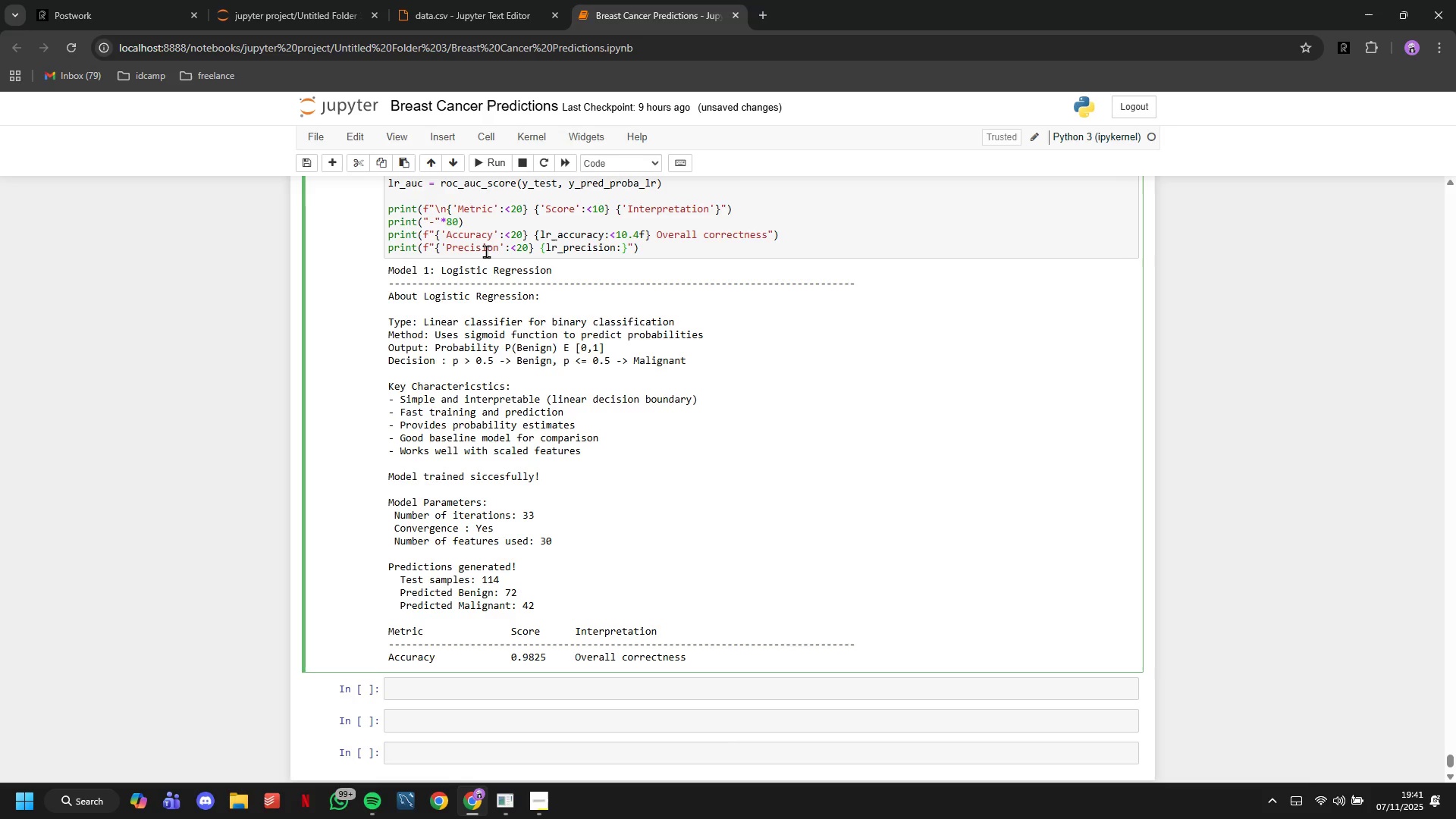 
type(<10.4f)
 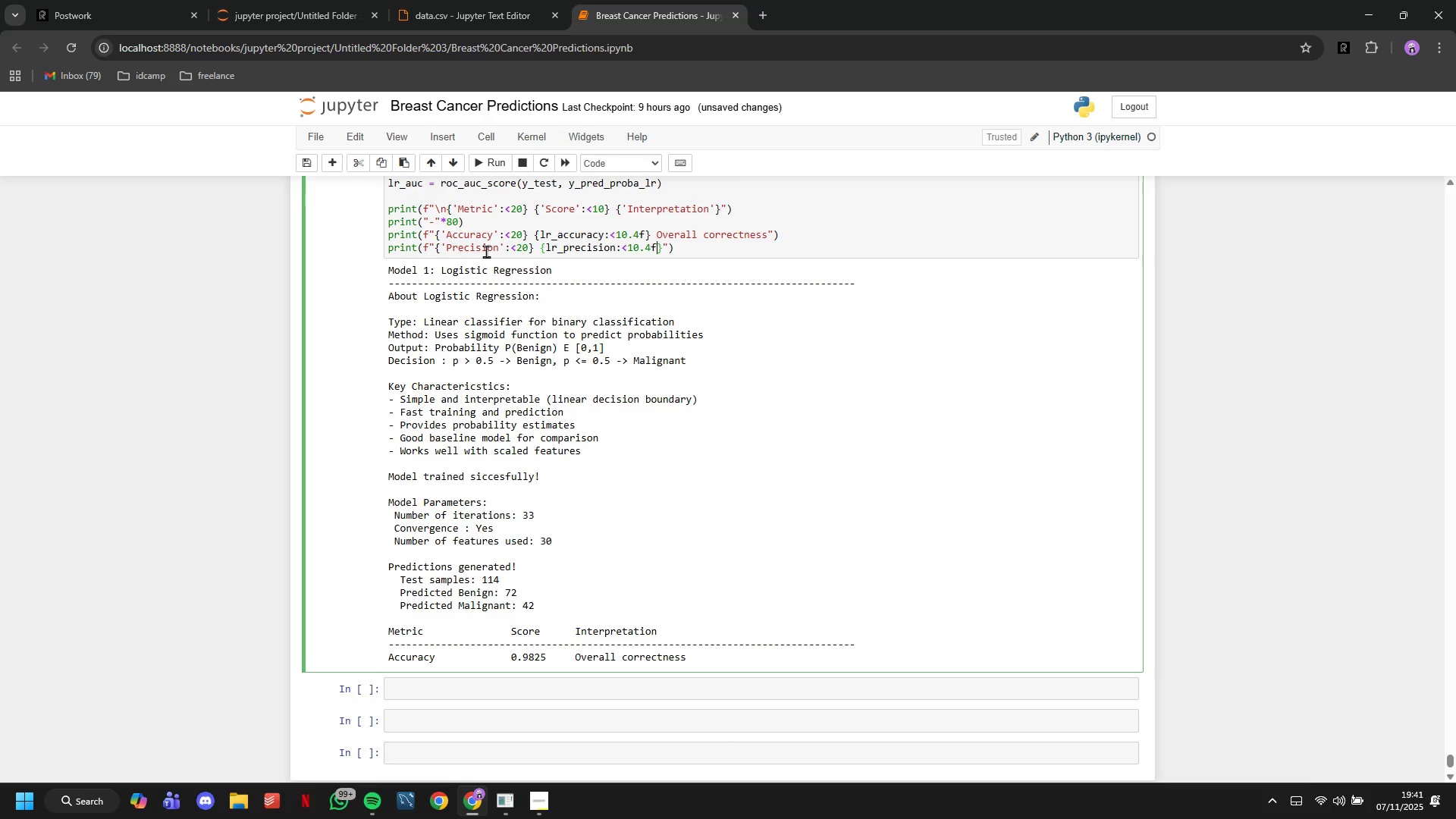 
key(ArrowRight)
 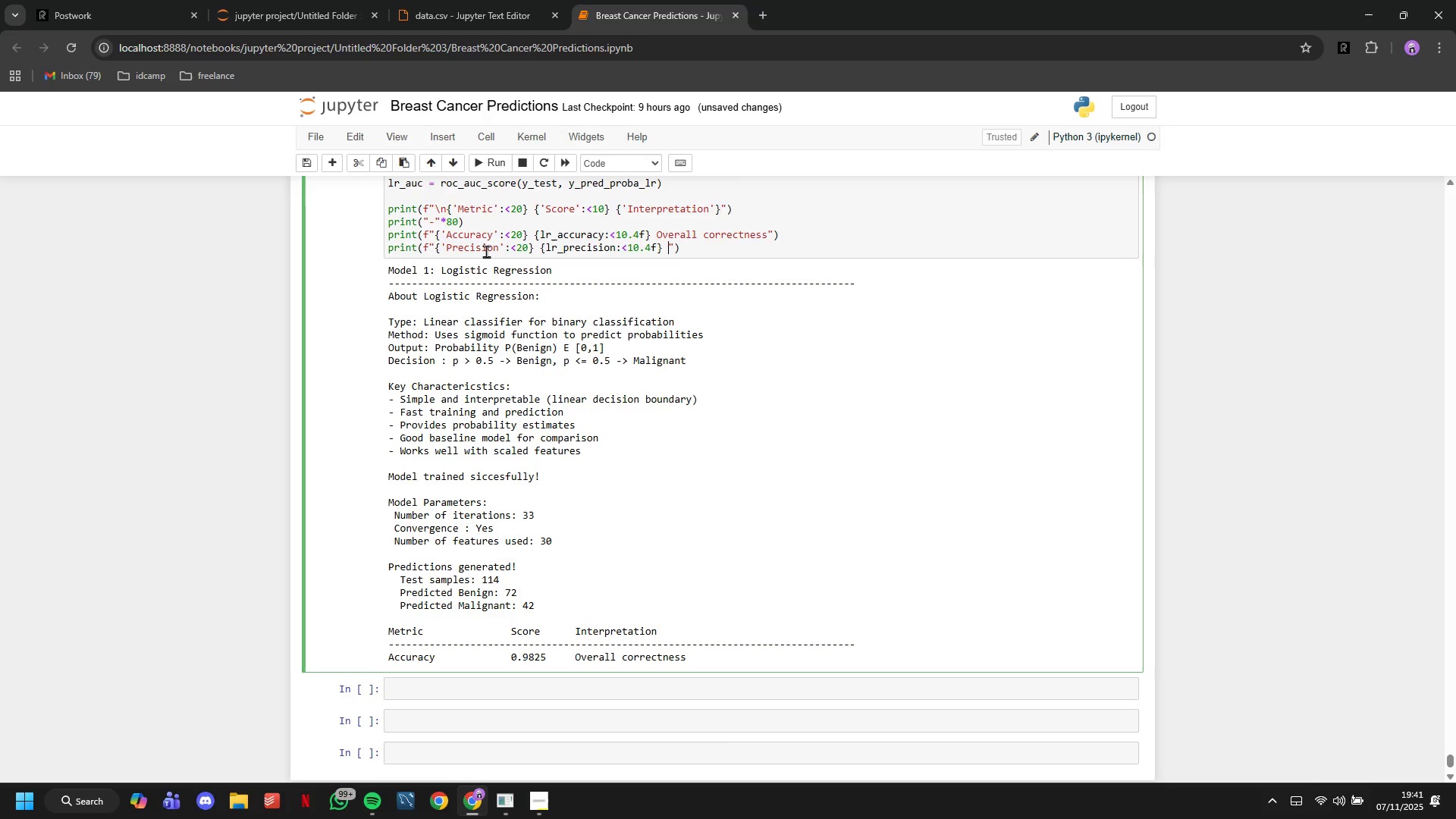 
type( Accuracy of positive predictions)
 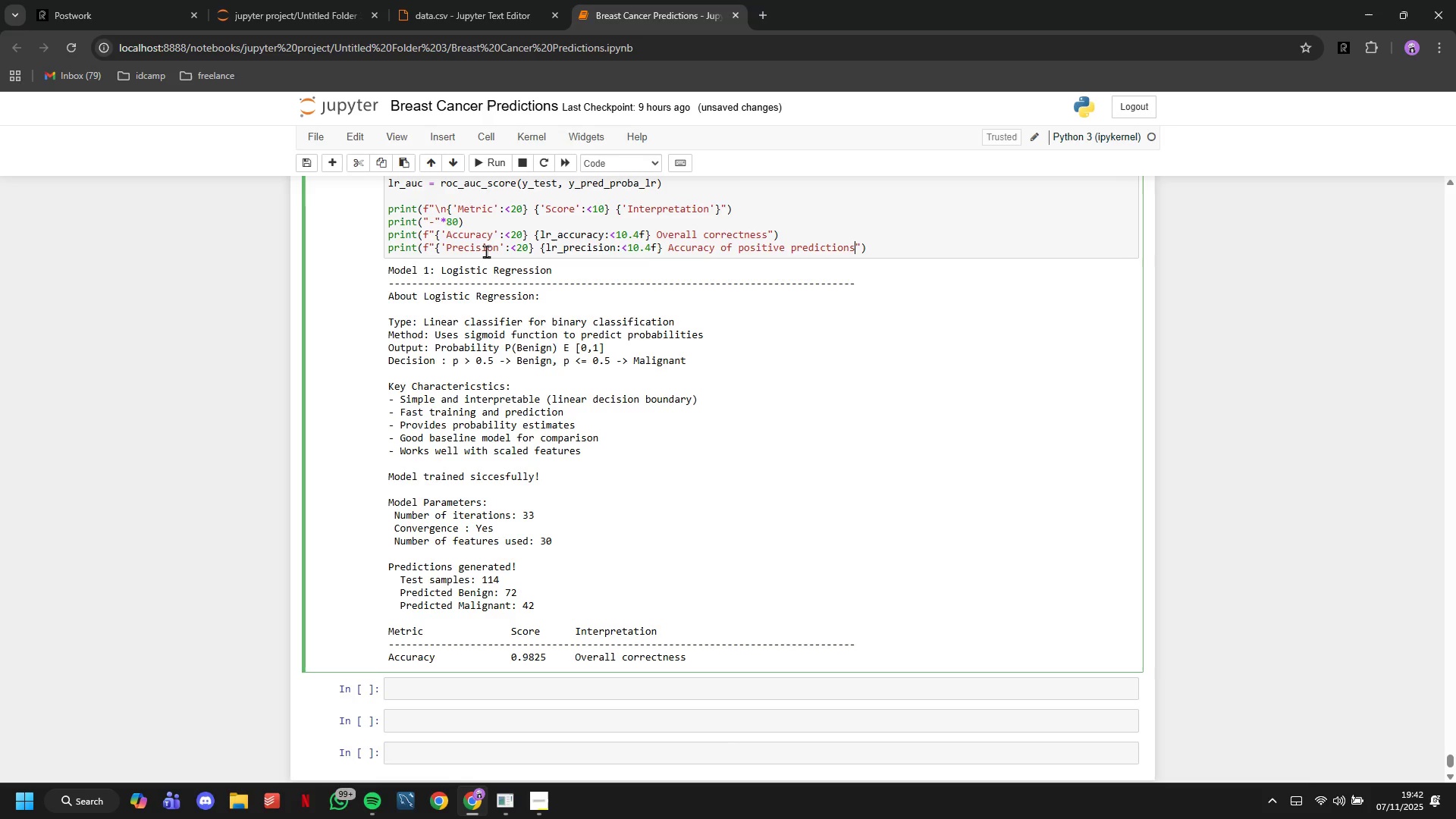 
wait(9.2)
 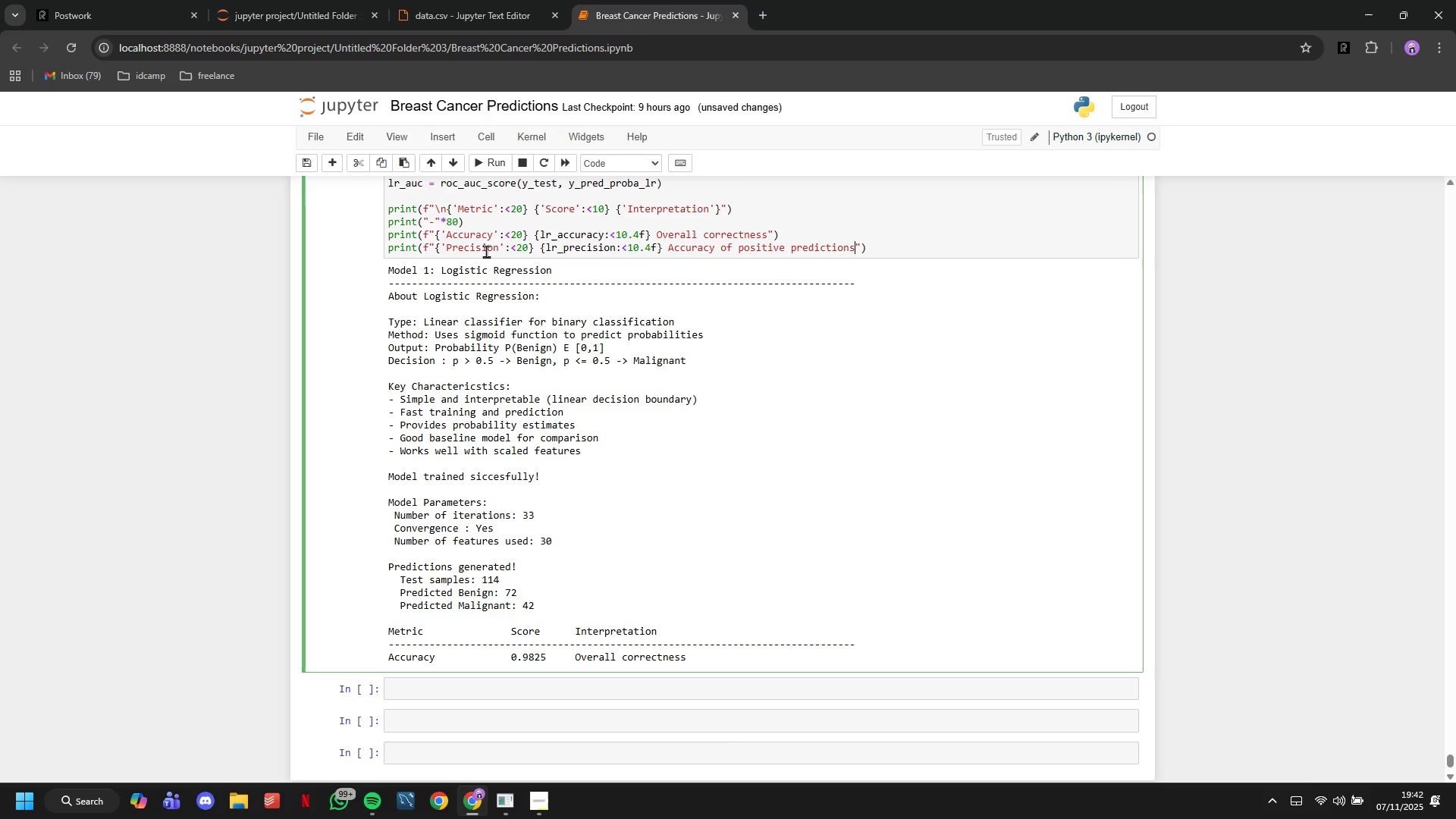 
left_click([491, 168])
 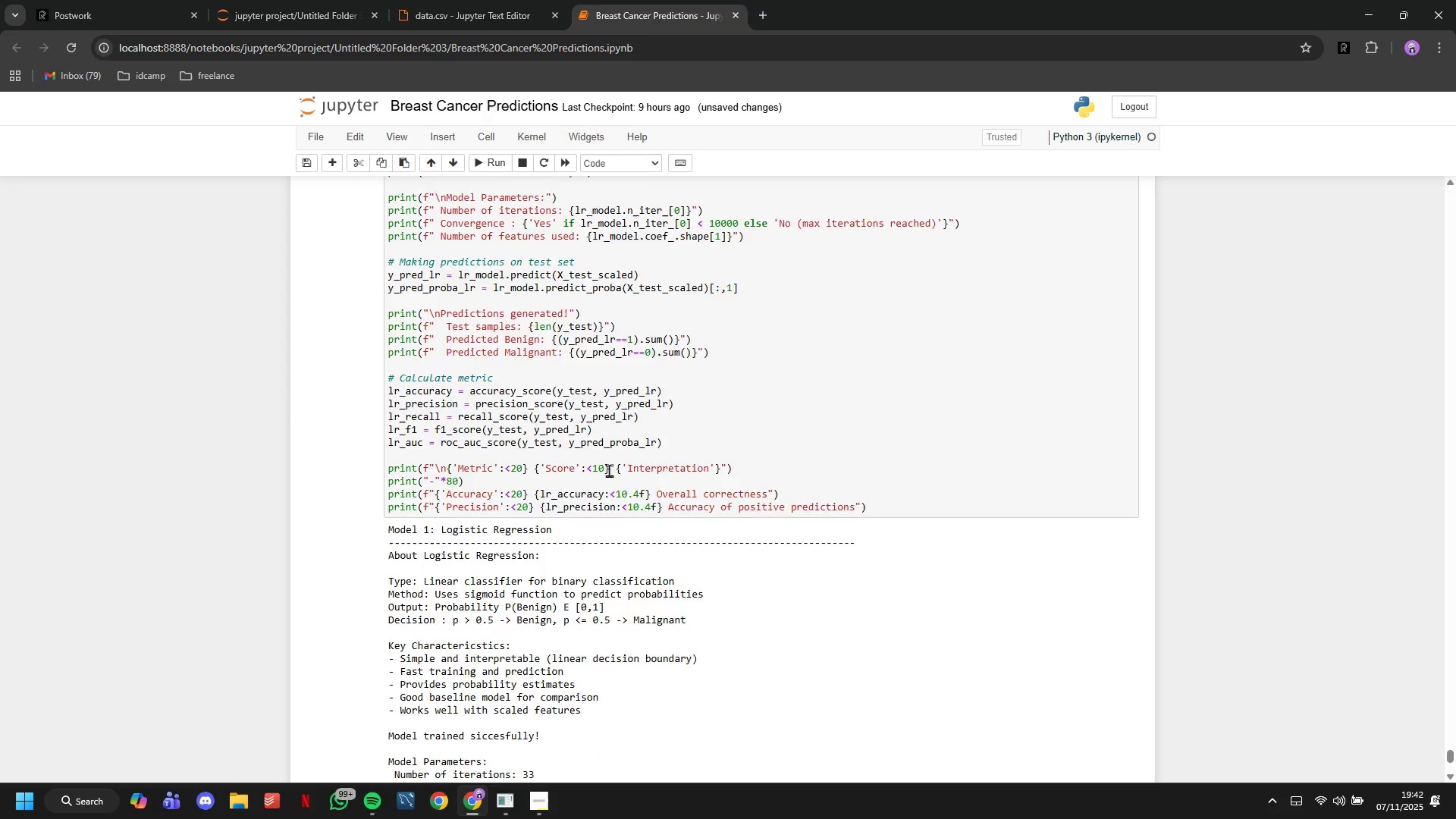 
scroll: coordinate [609, 470], scroll_direction: down, amount: 7.0
 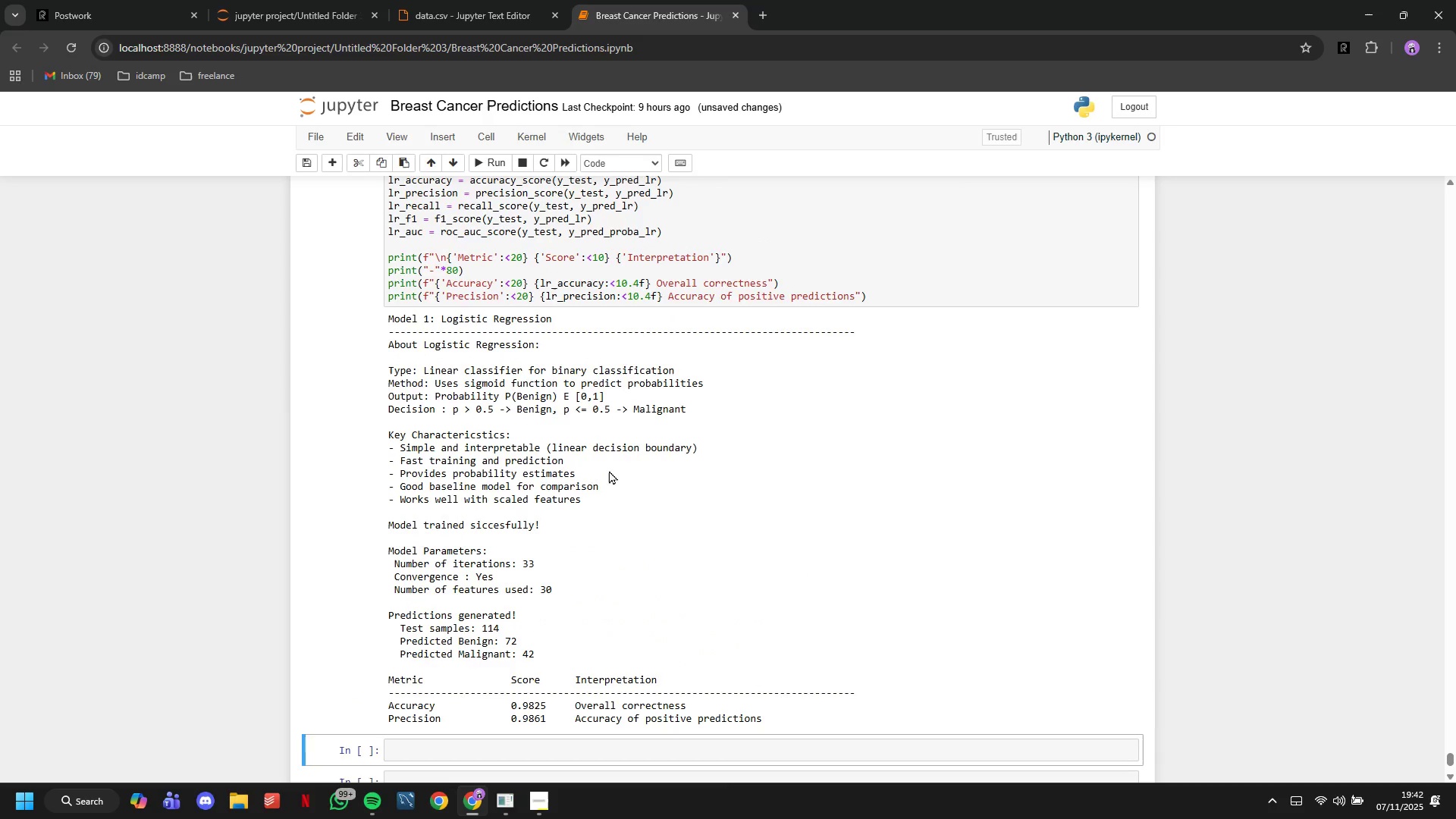 
scroll: coordinate [609, 470], scroll_direction: up, amount: 2.0
 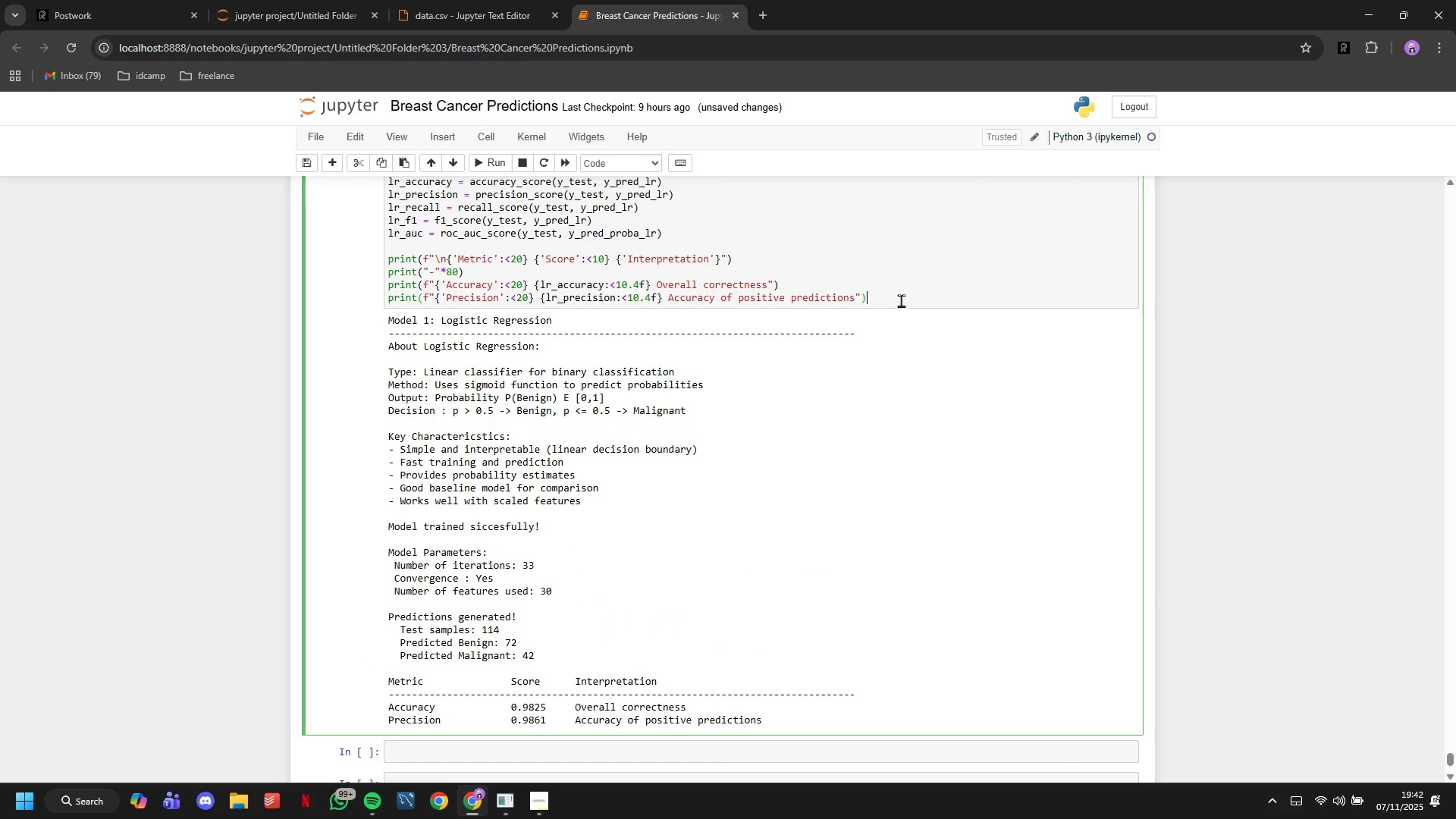 
left_click([901, 301])
 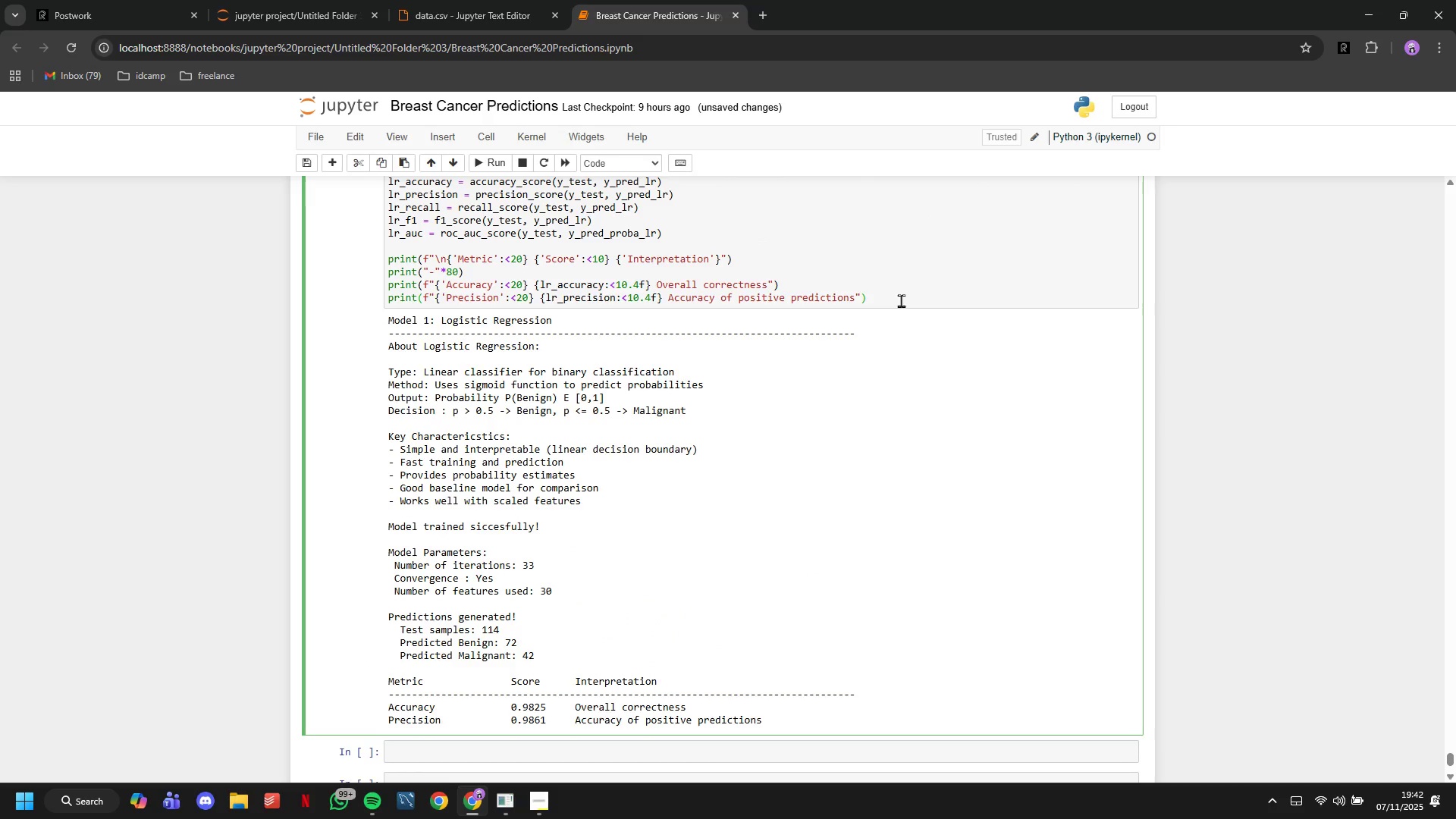 
key(Enter)
 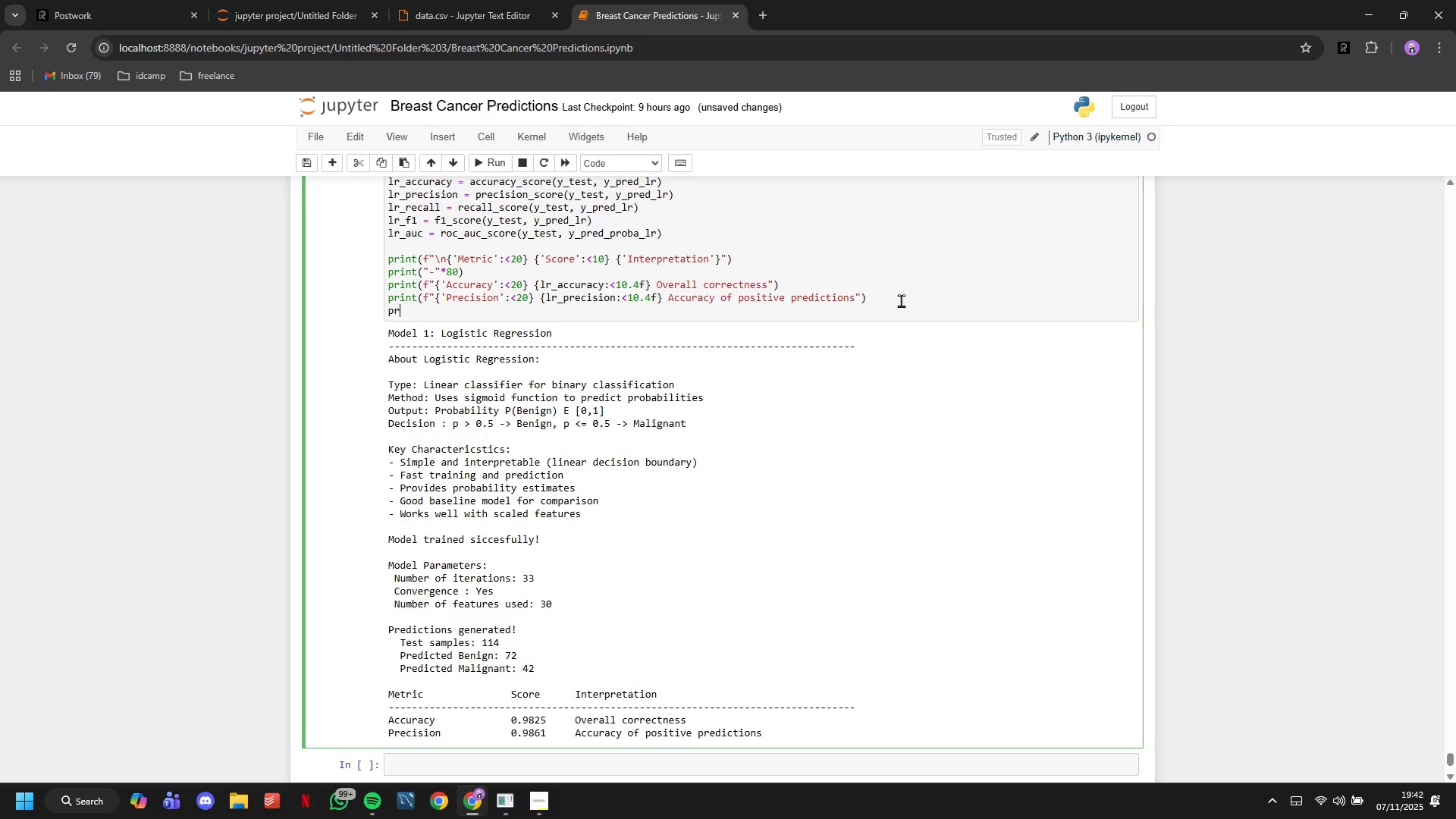 
type(print)
 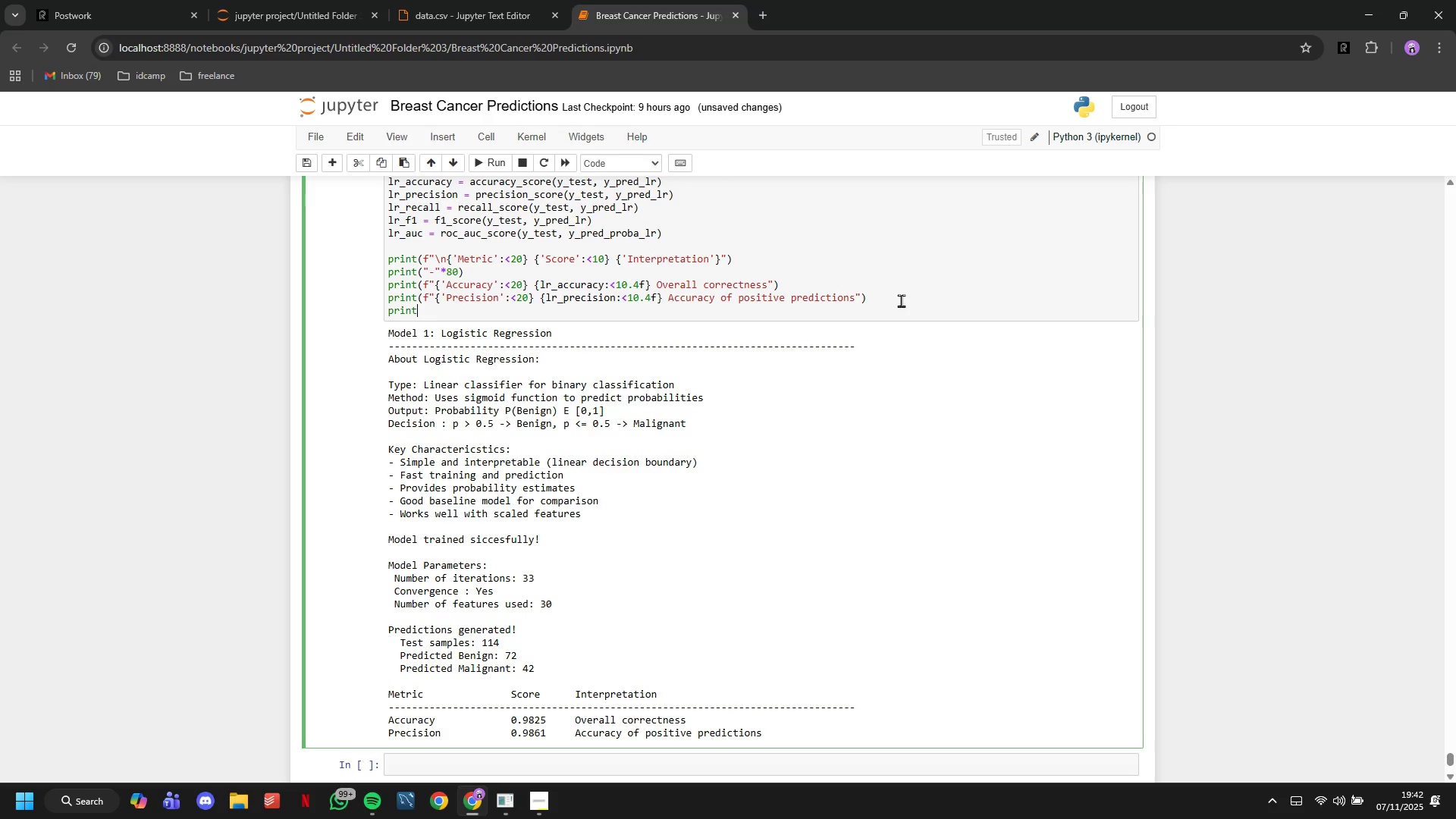 
wait(12.19)
 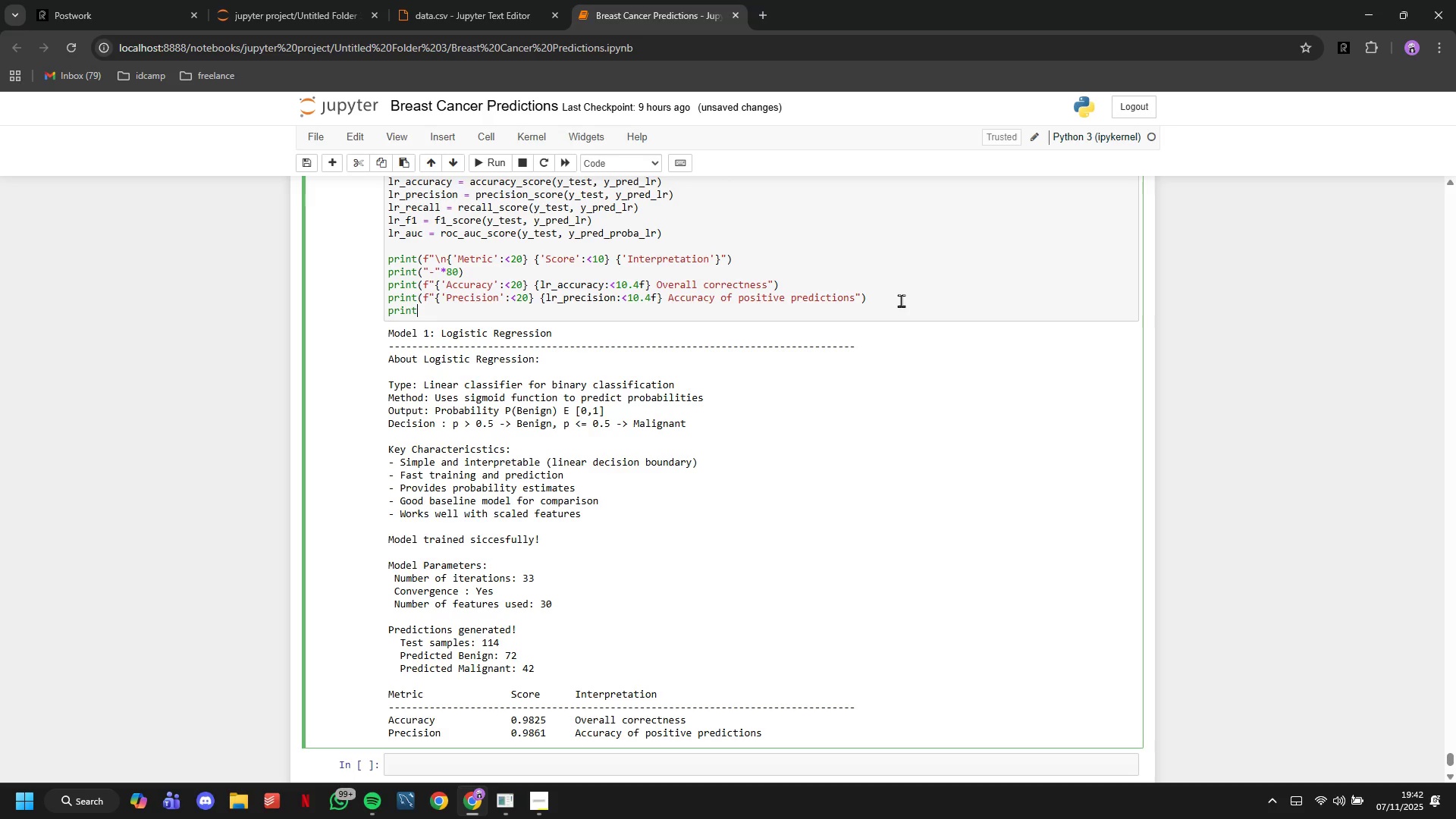 
type((f"")
 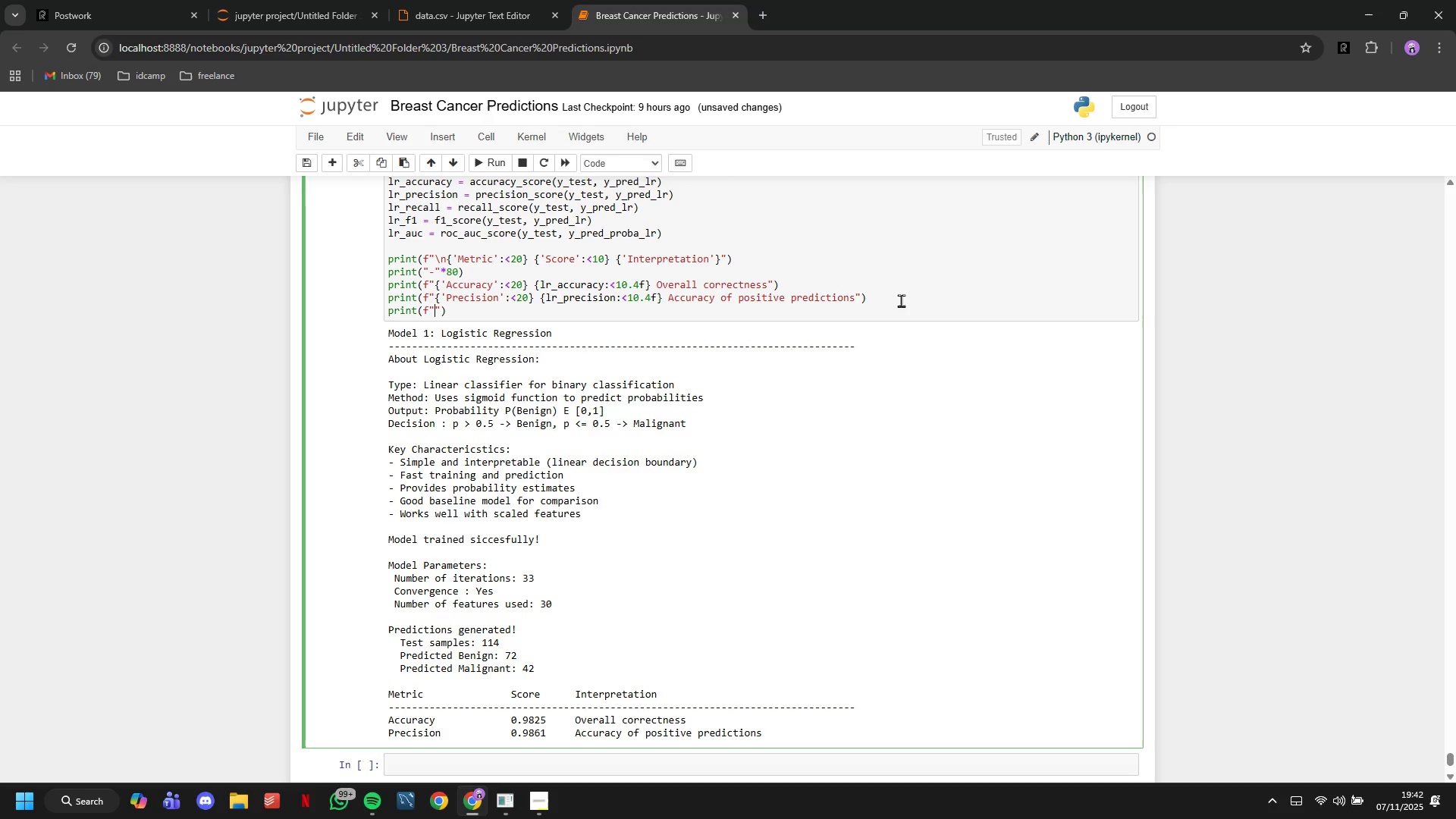 
key(ArrowLeft)
 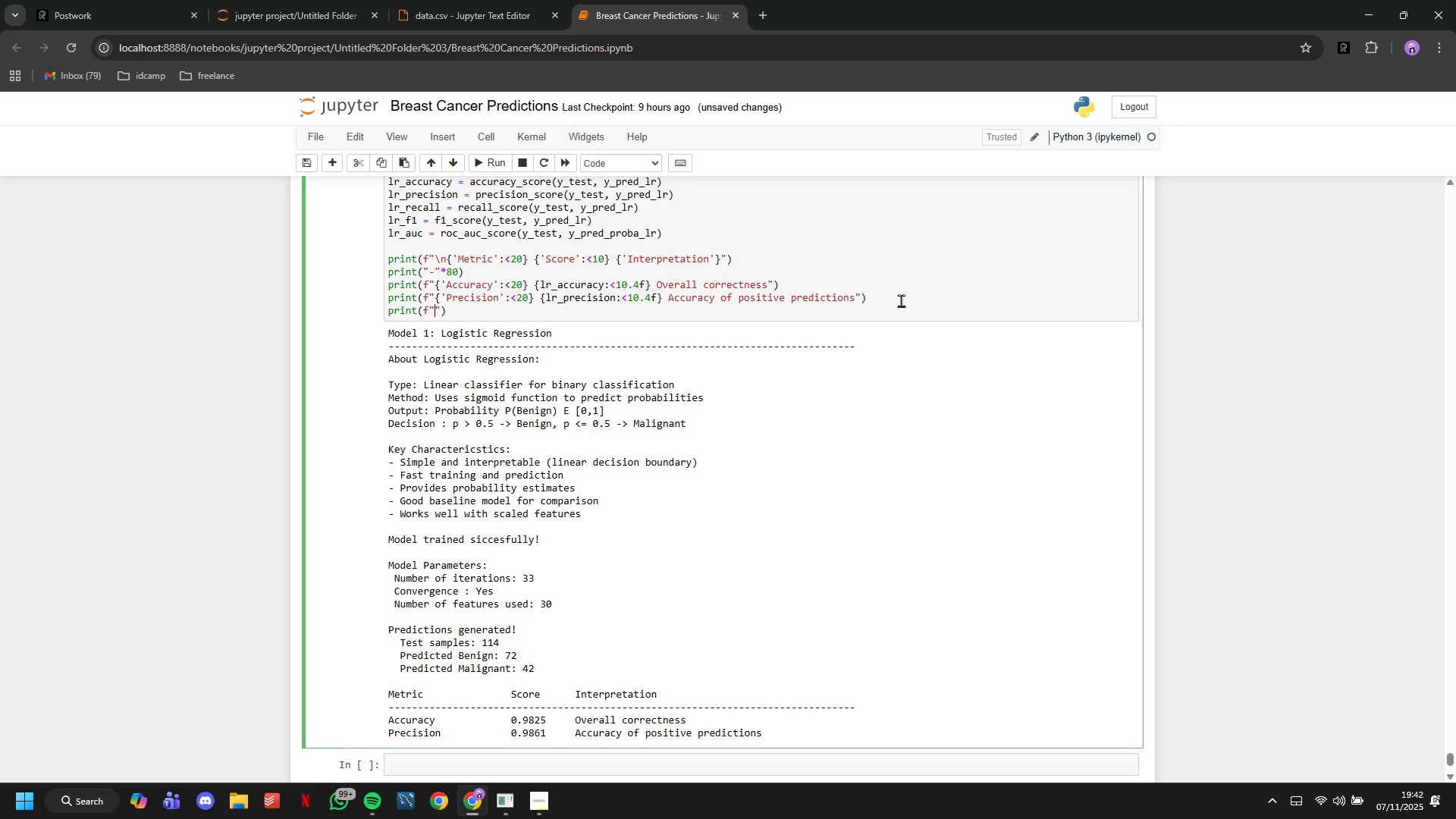 
type({'Recall)
 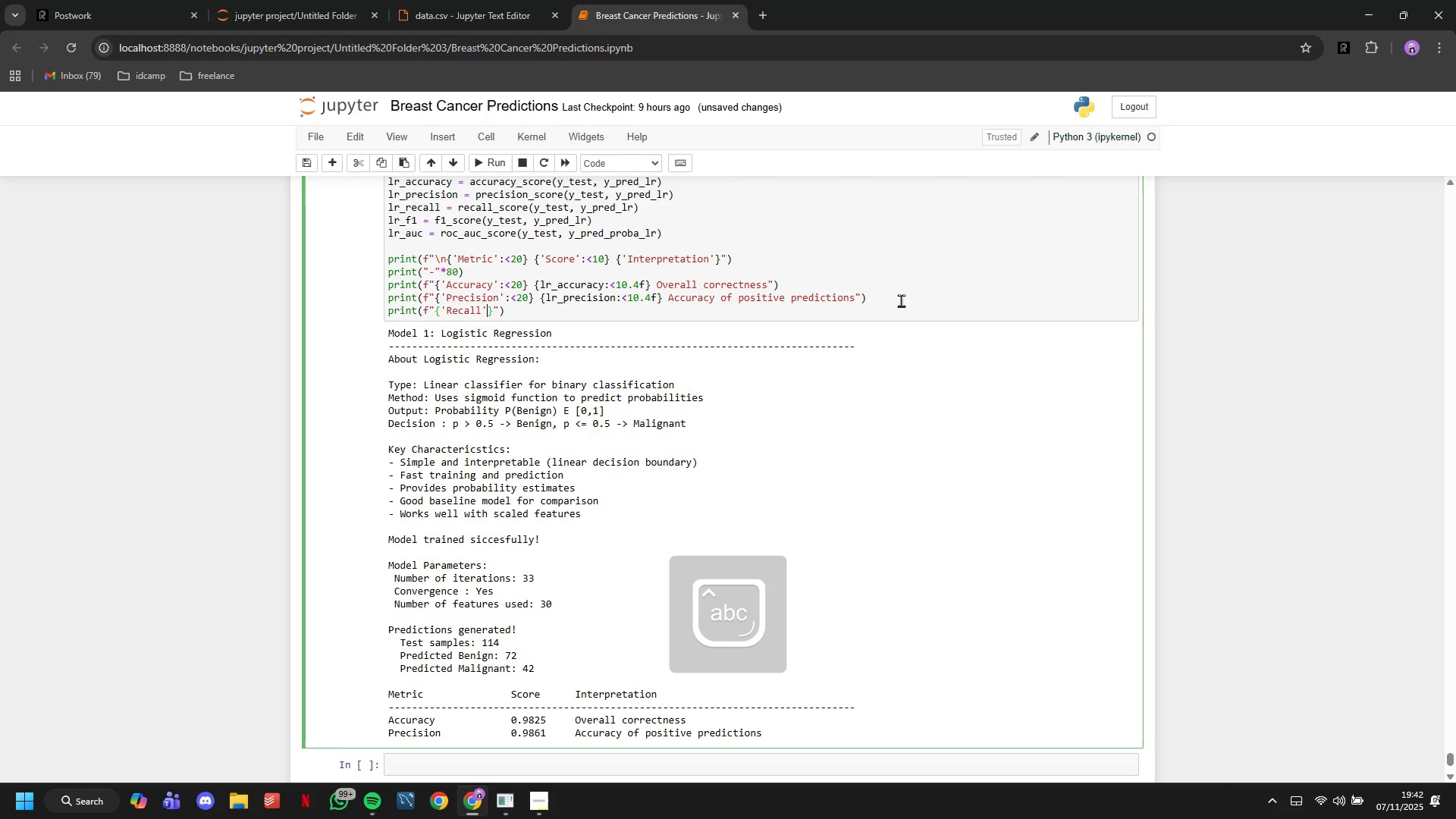 
key(ArrowRight)
 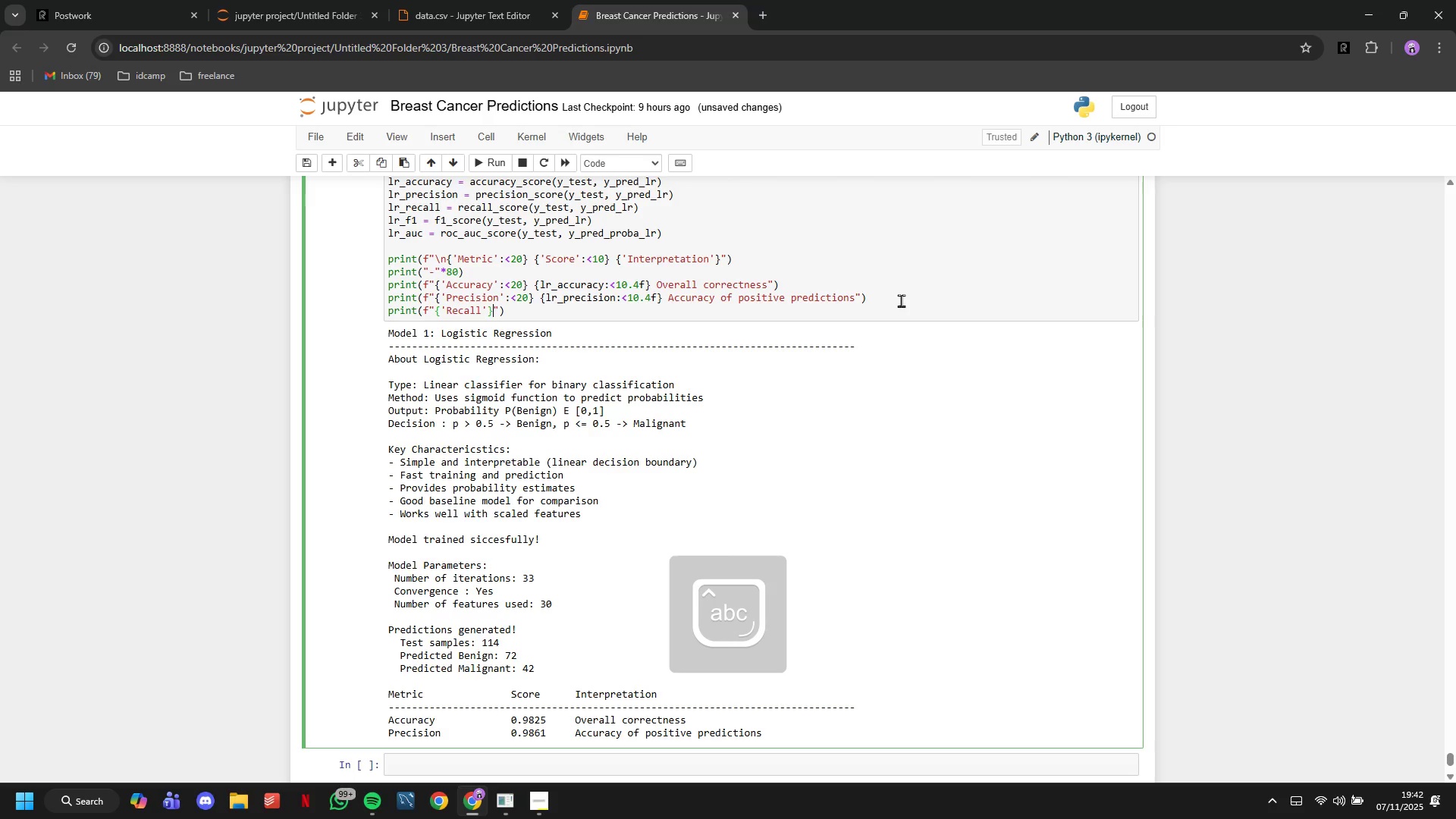 
key(ArrowRight)
 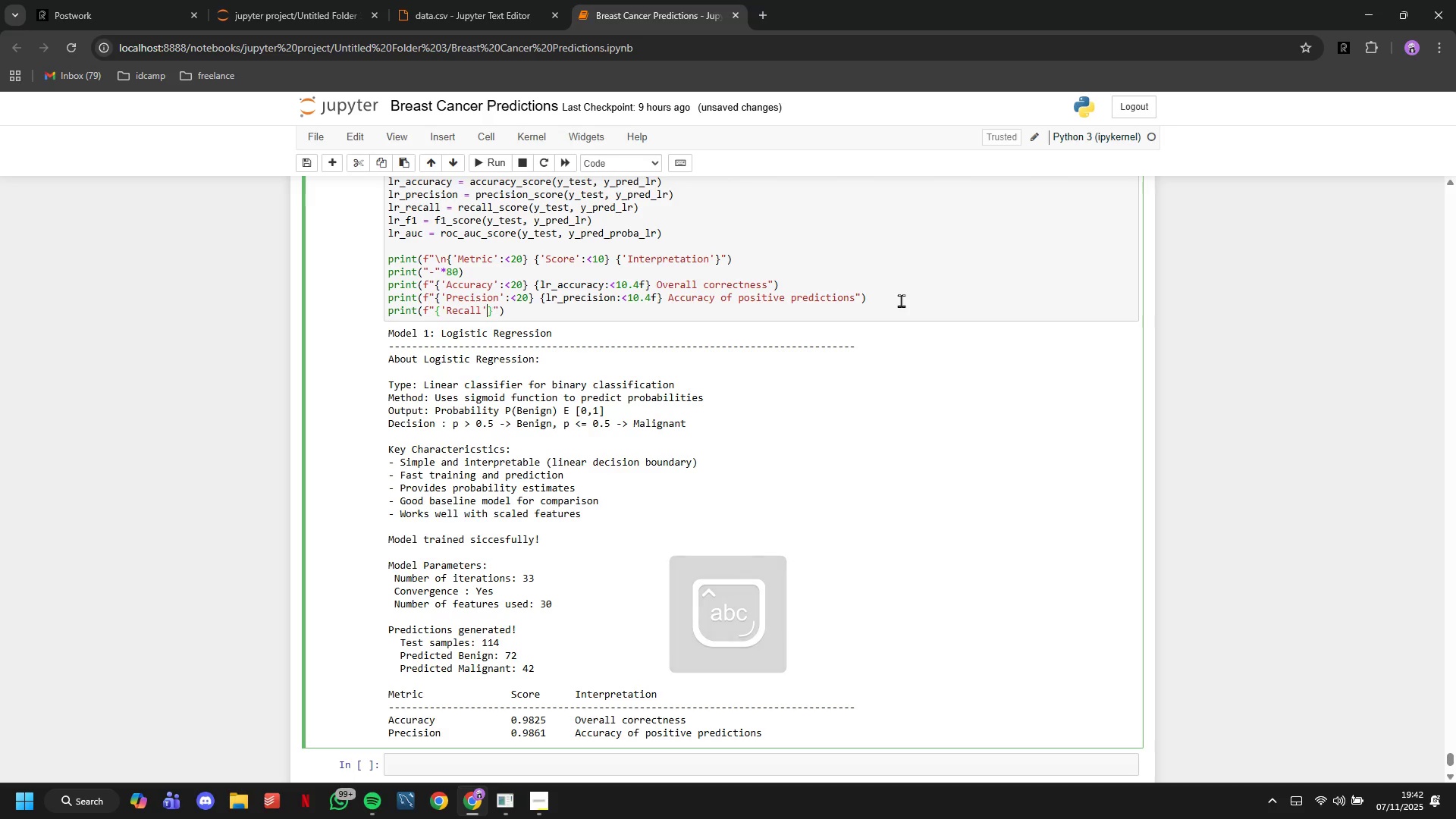 
key(ArrowLeft)
 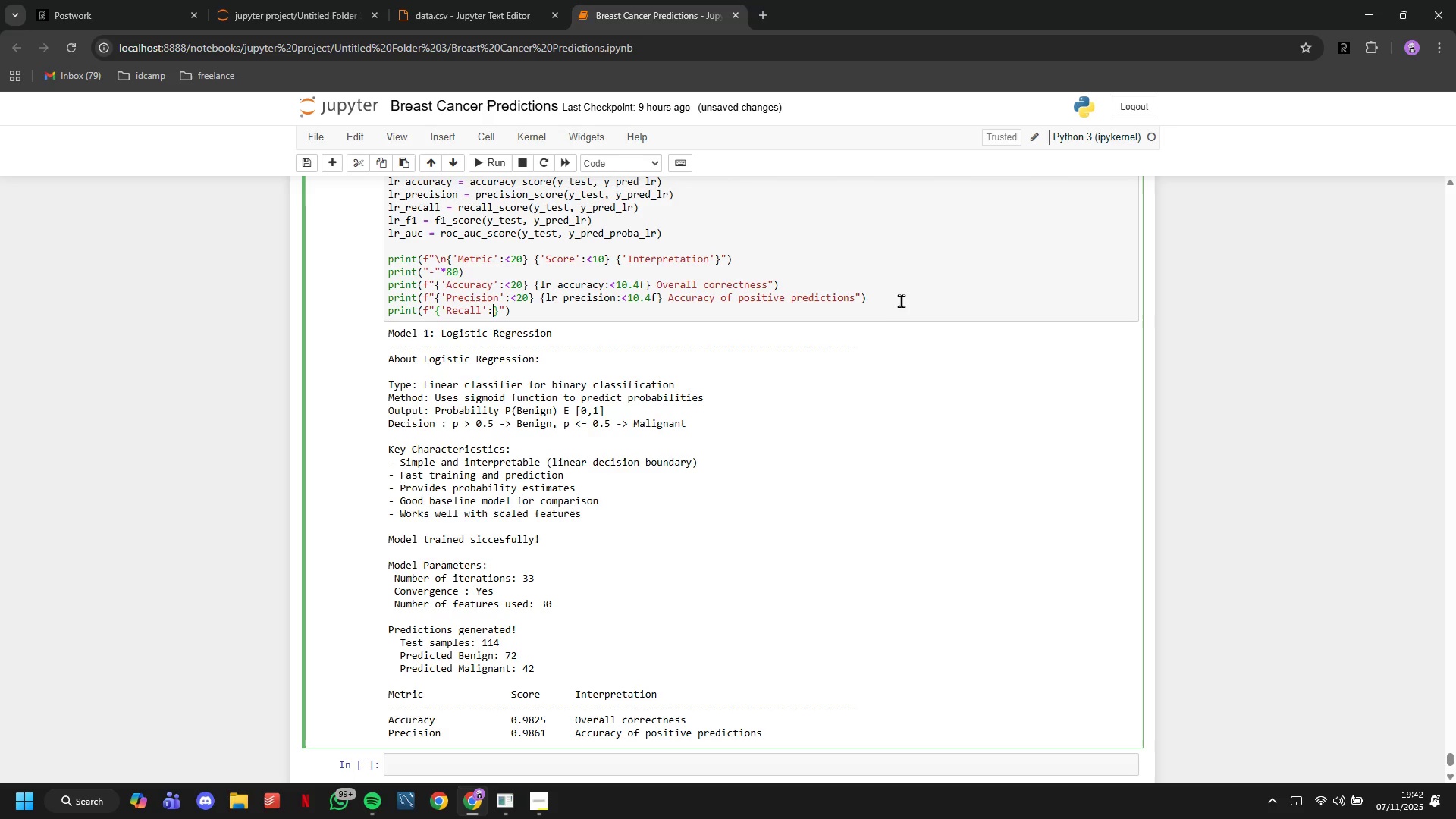 
key(Shift+Semicolon)
 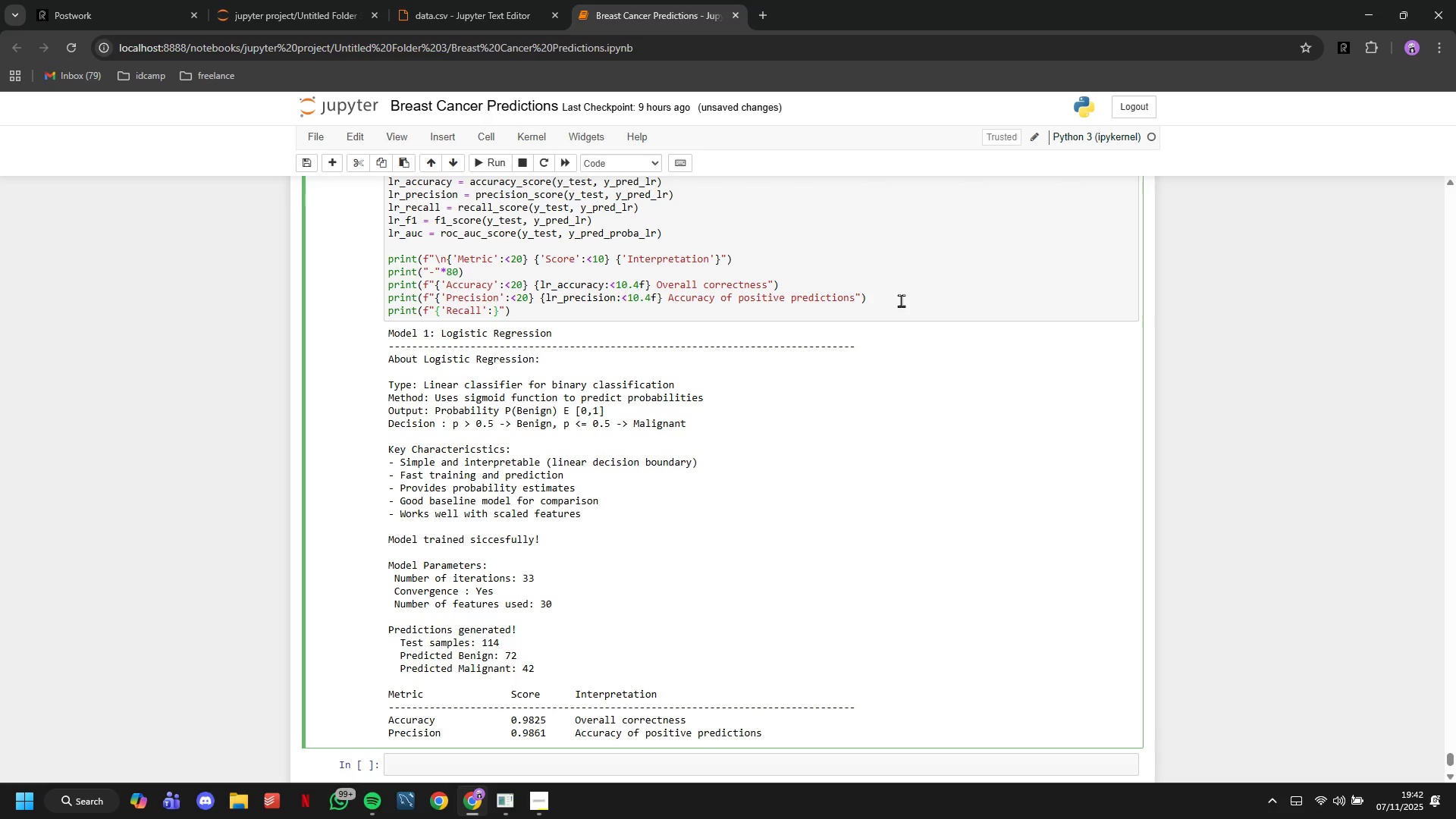 
type(<20)
 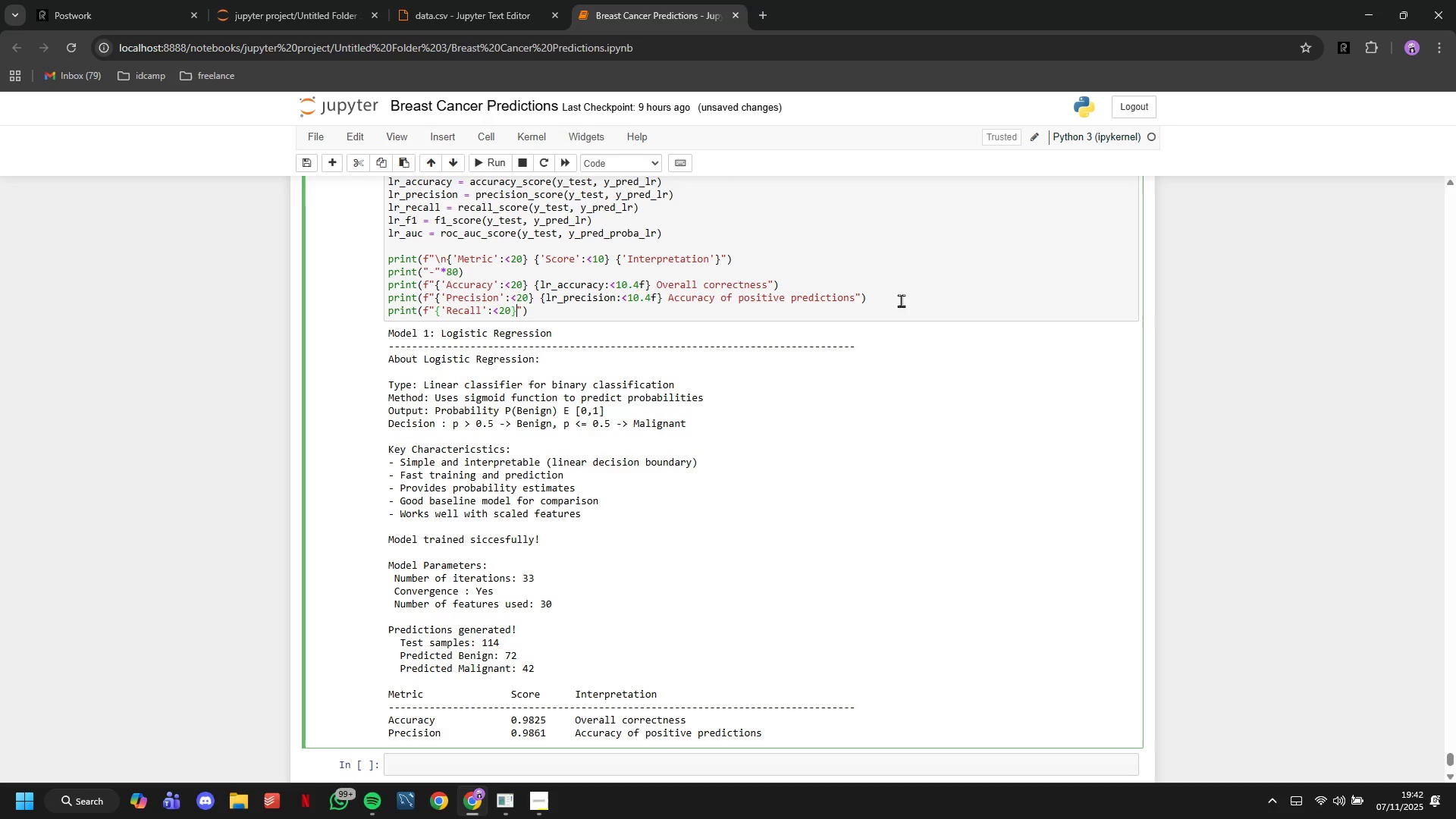 
key(ArrowRight)
 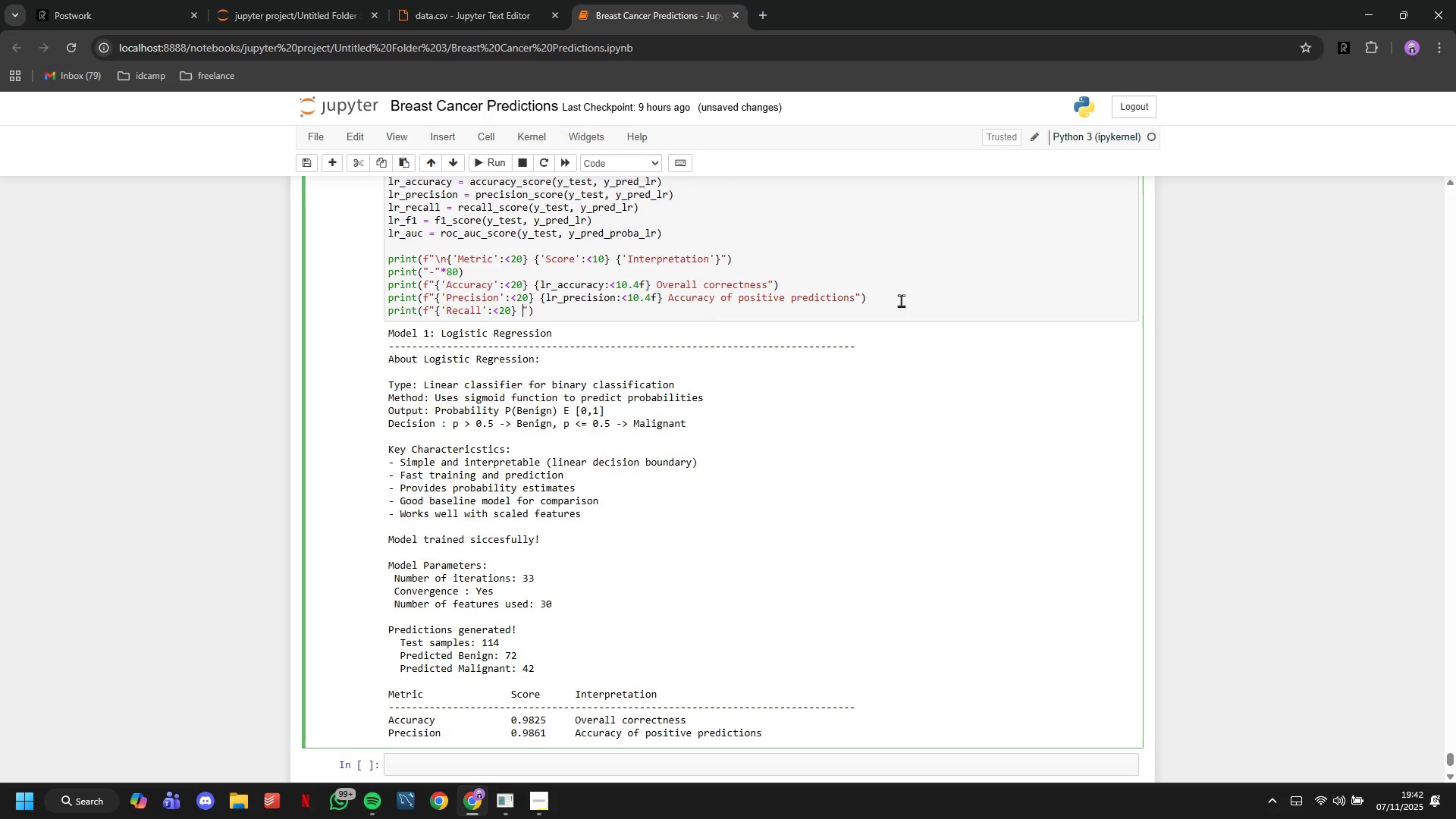 
type( {lr_pr)
key(Backspace)
key(Backspace)
type(recall:)
 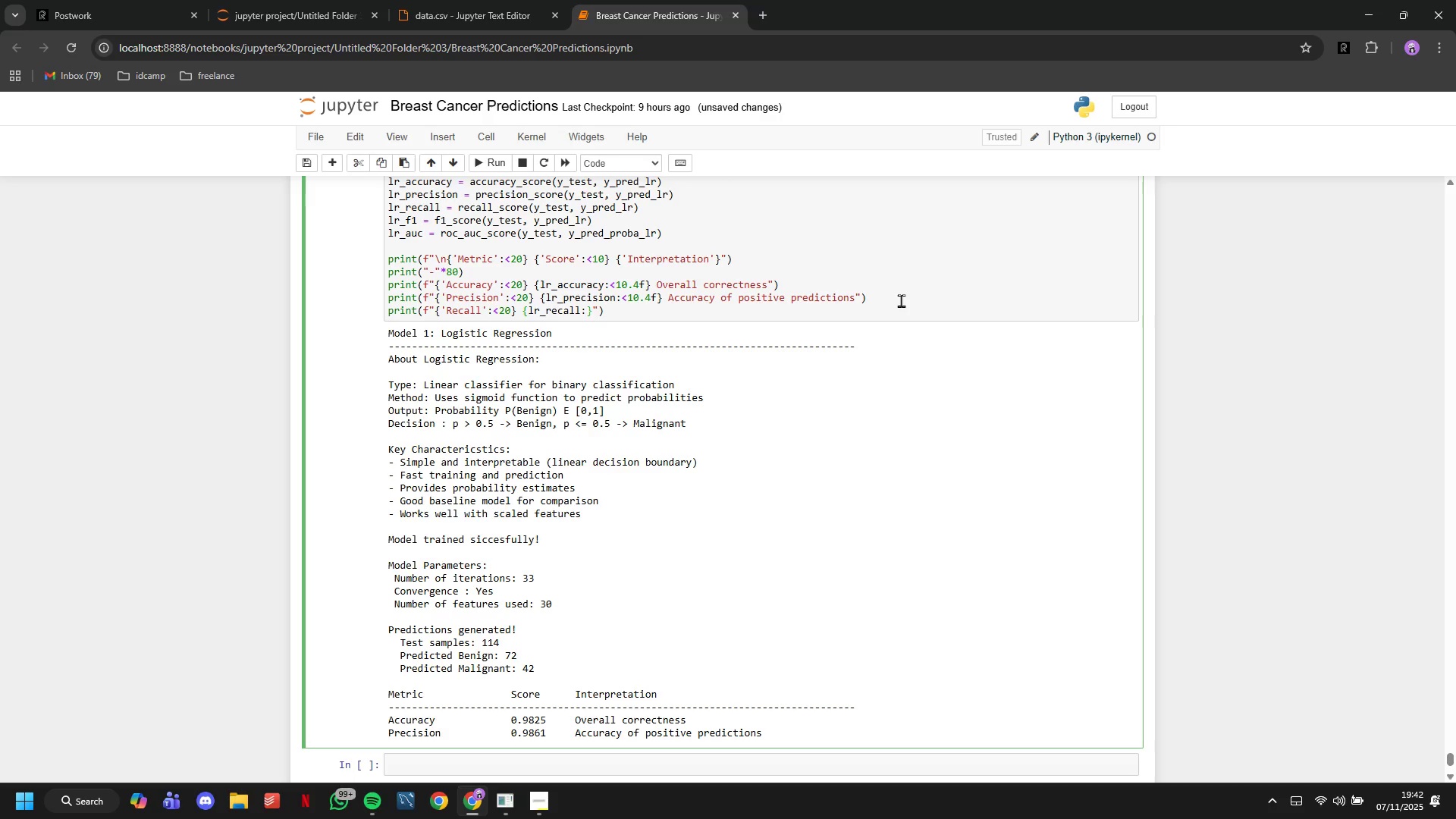 
hold_key(key=ShiftLeft, duration=1.5)
 